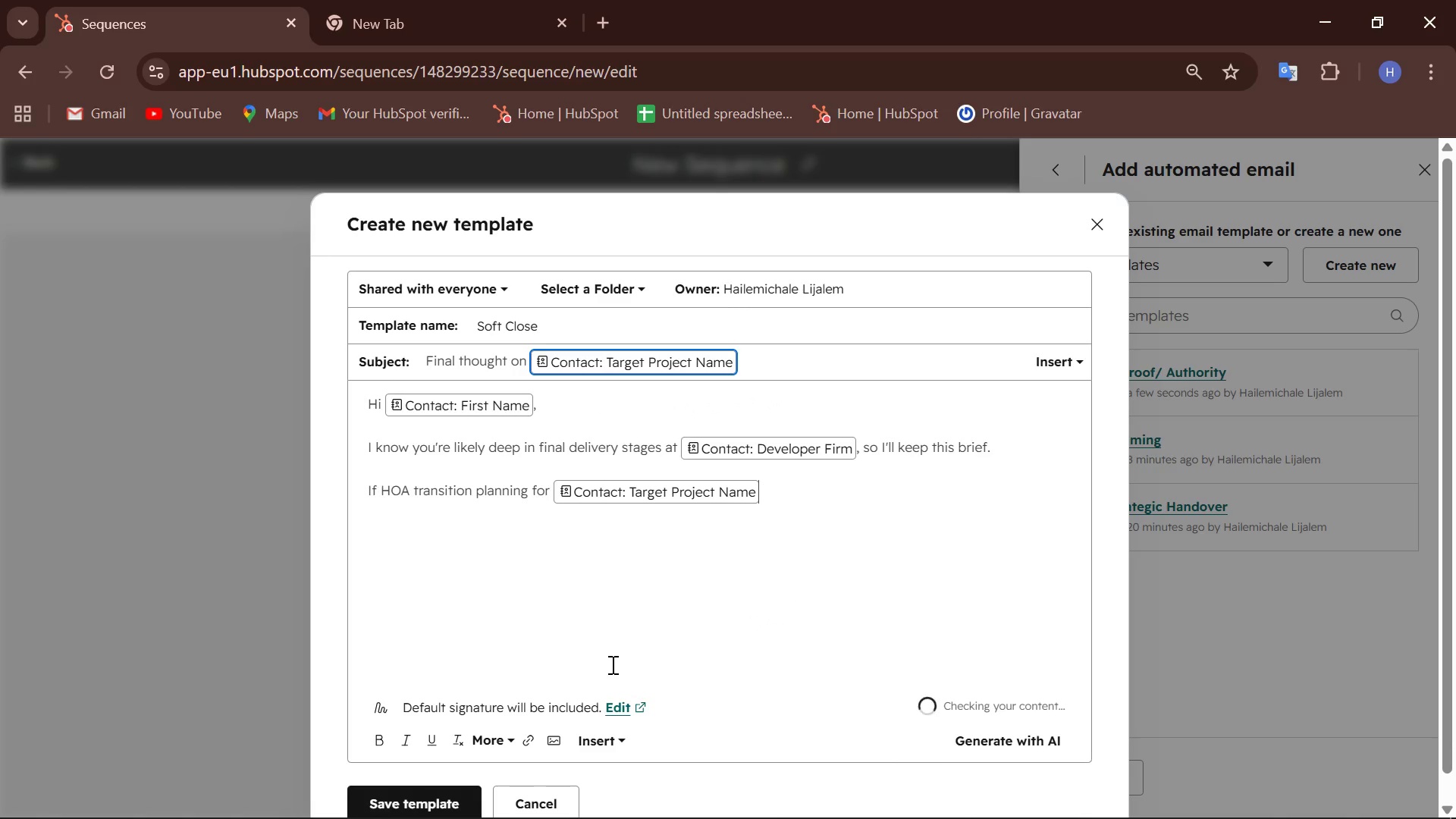 
type( is still on your roadmap before)
 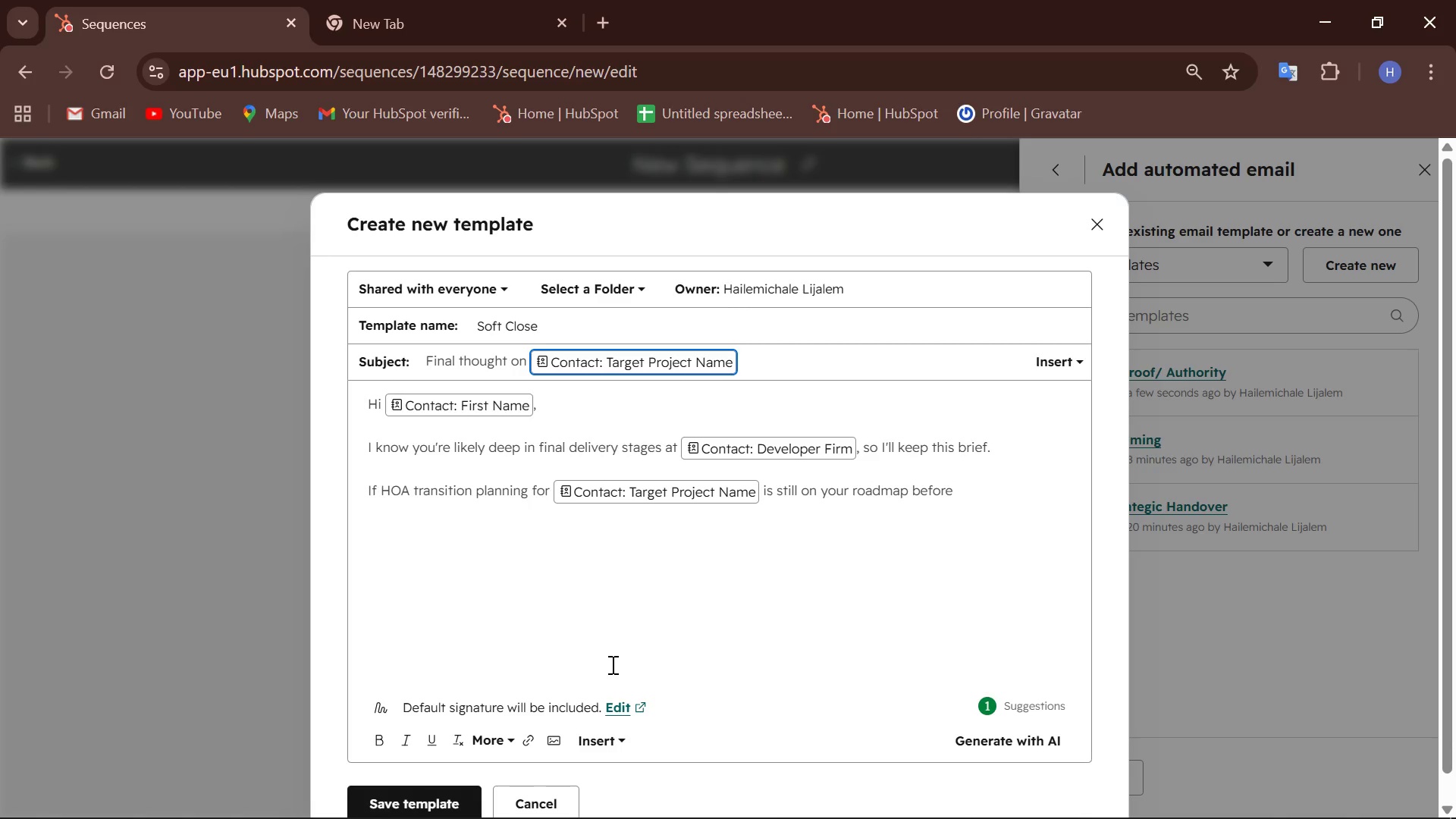 
key(Space)
 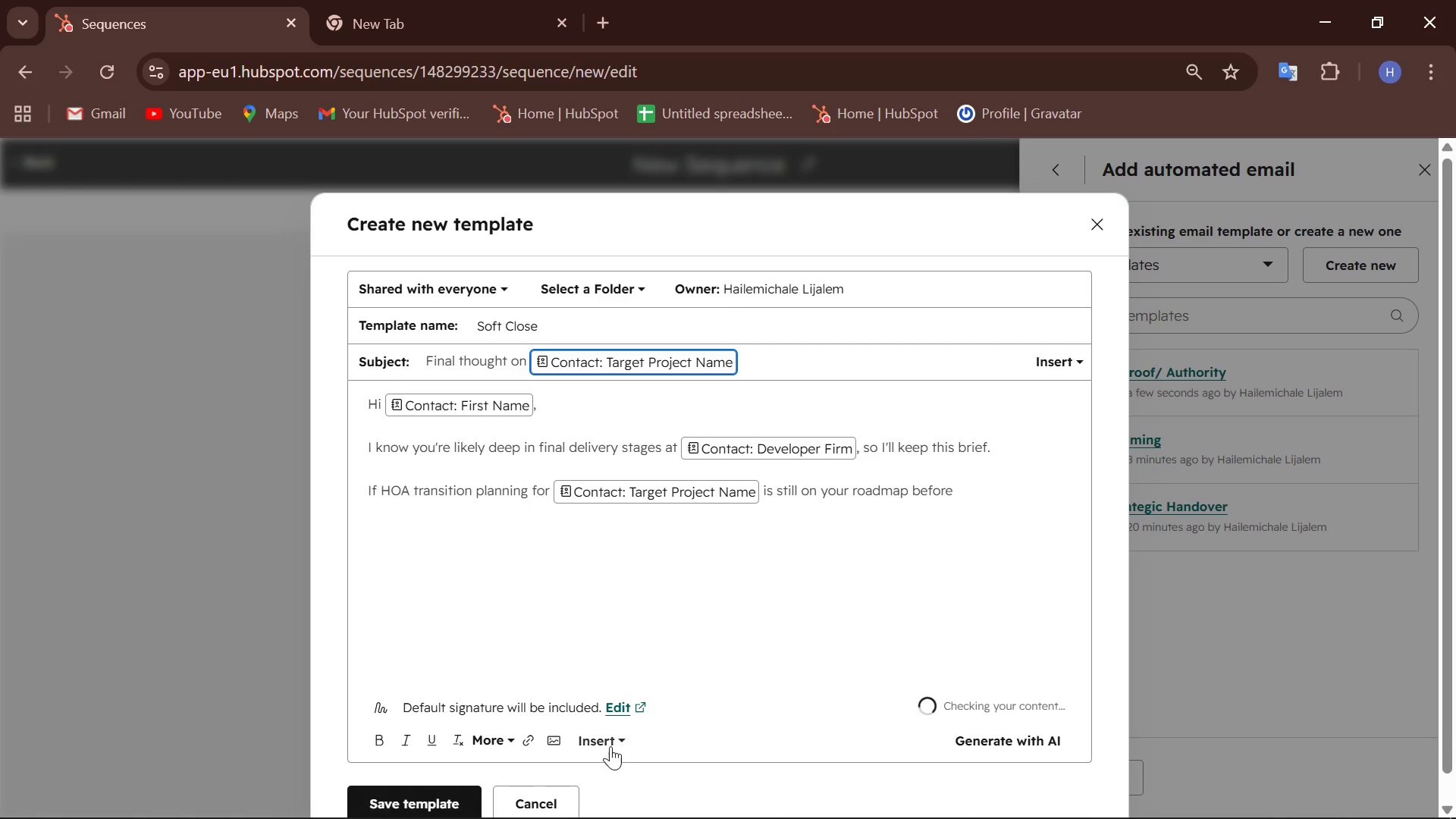 
left_click([609, 747])
 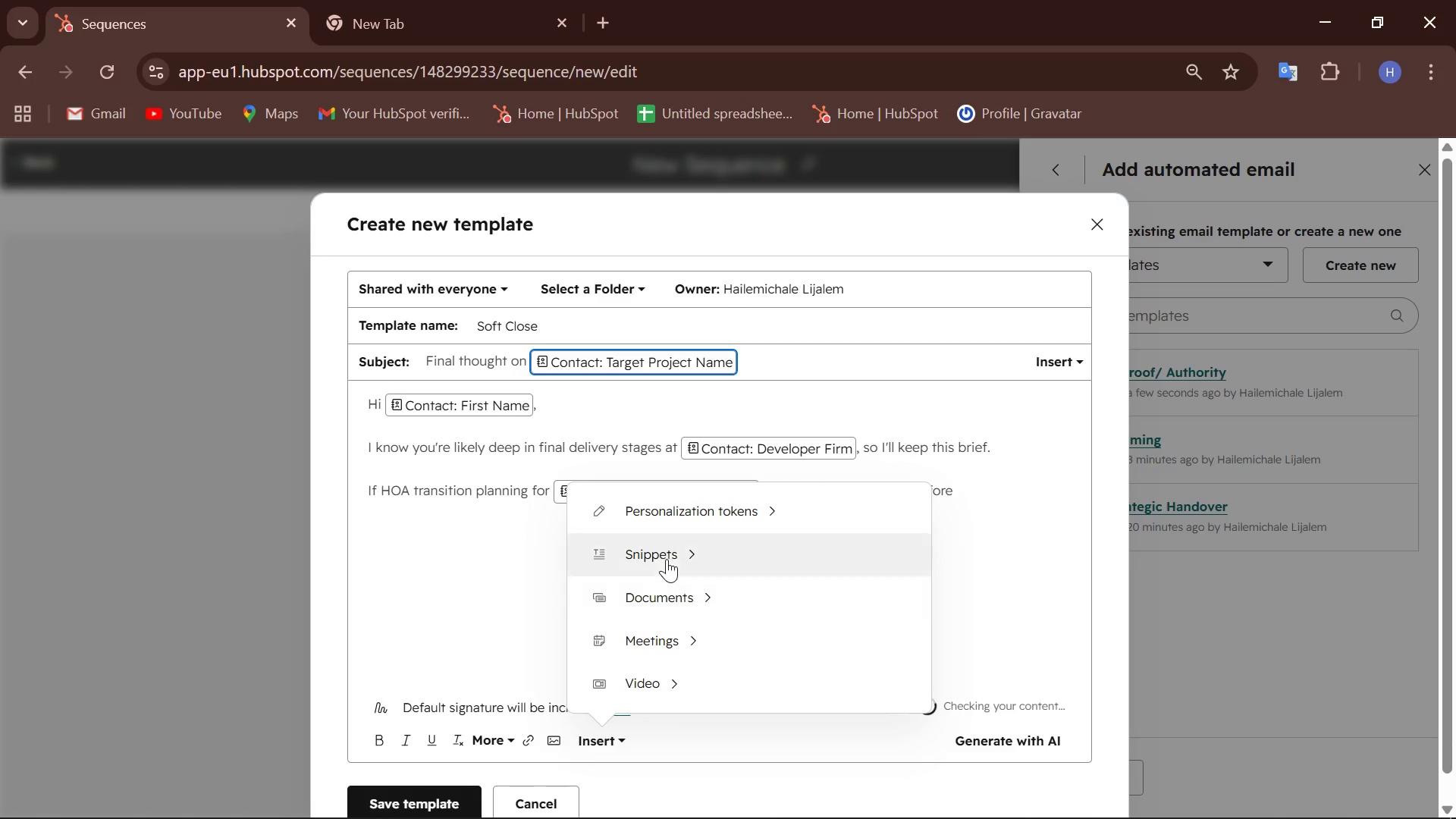 
left_click([686, 520])
 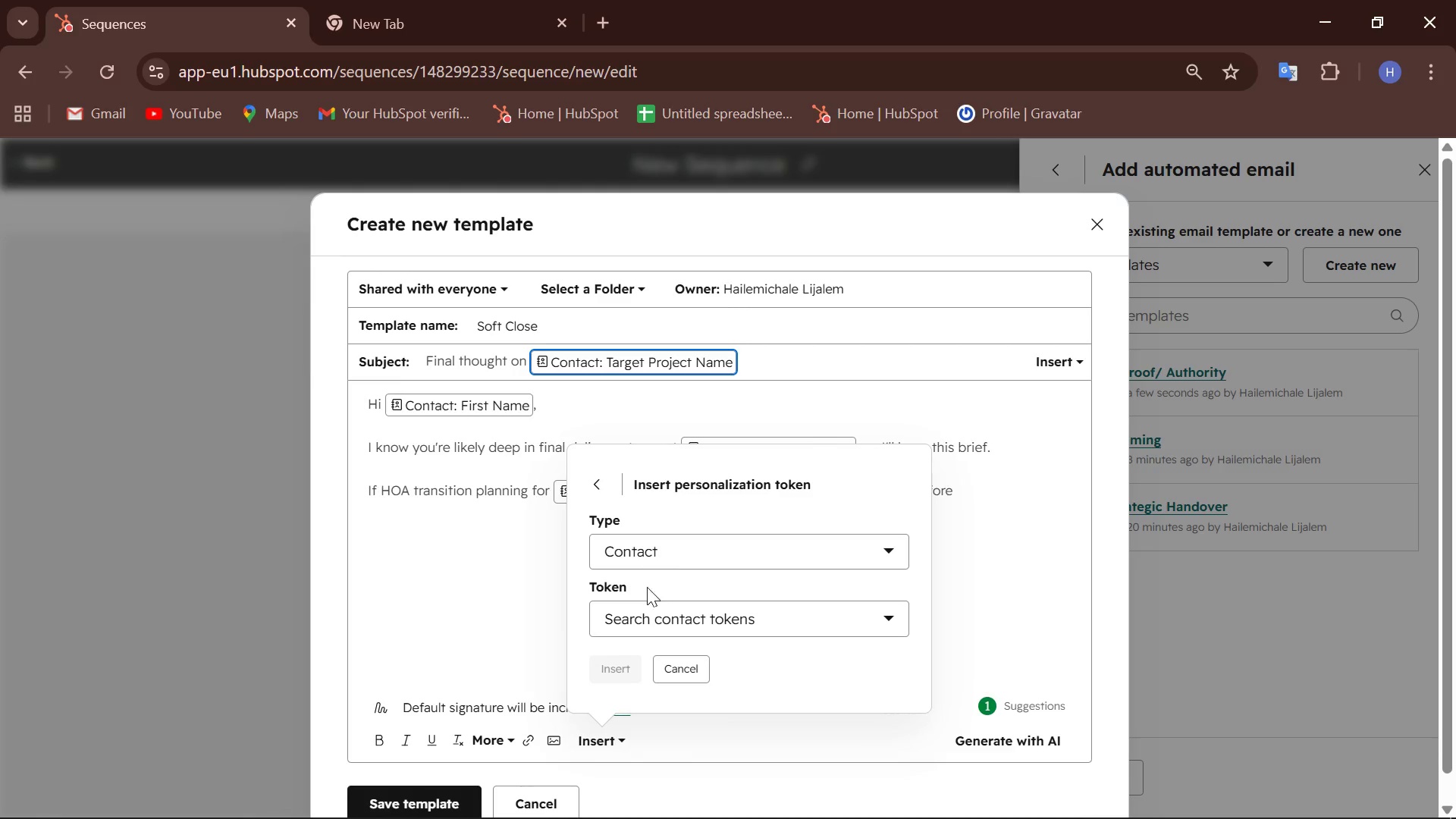 
left_click_drag(start_coordinate=[680, 605], to_coordinate=[684, 605])
 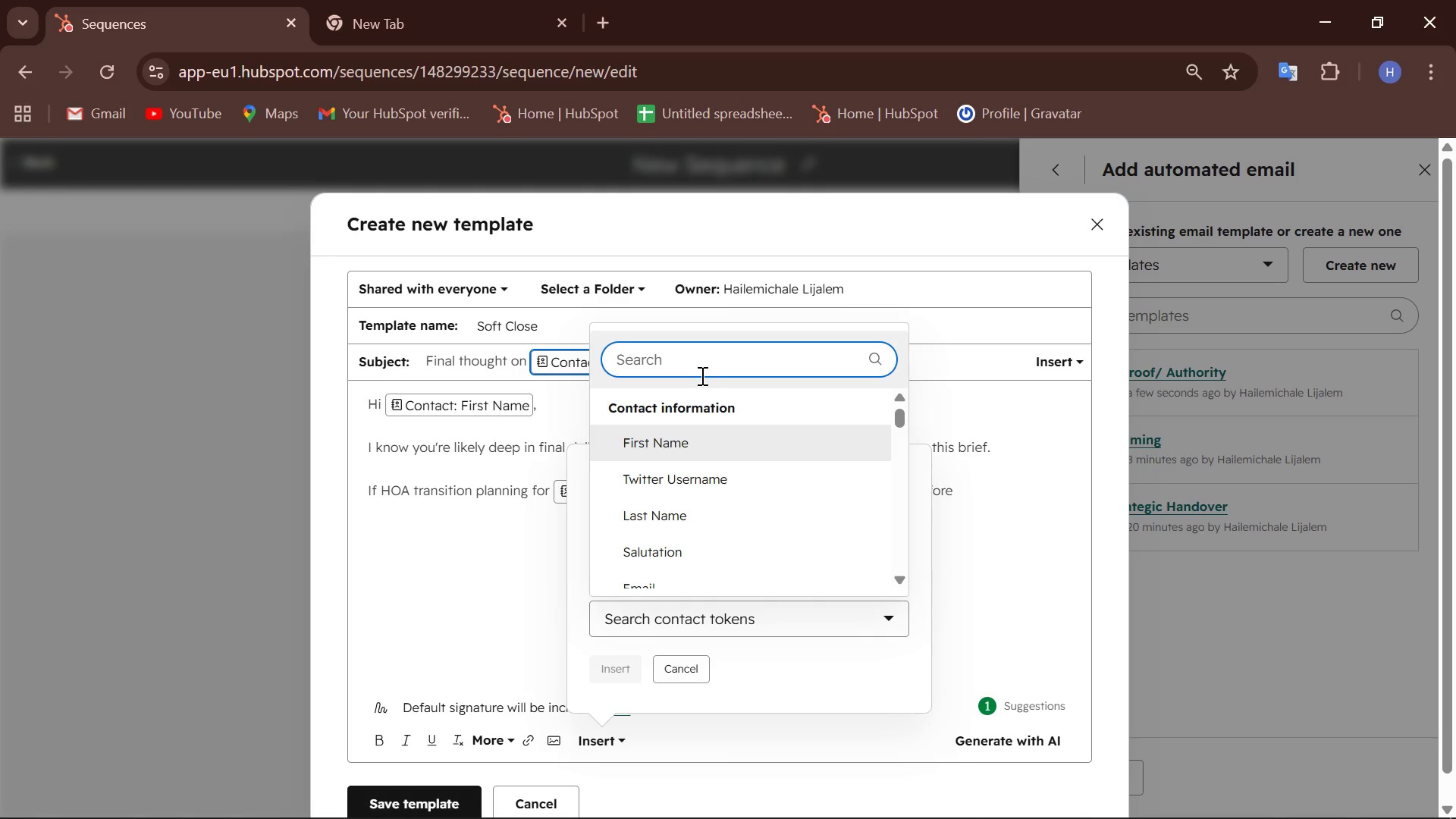 
type(ex)
 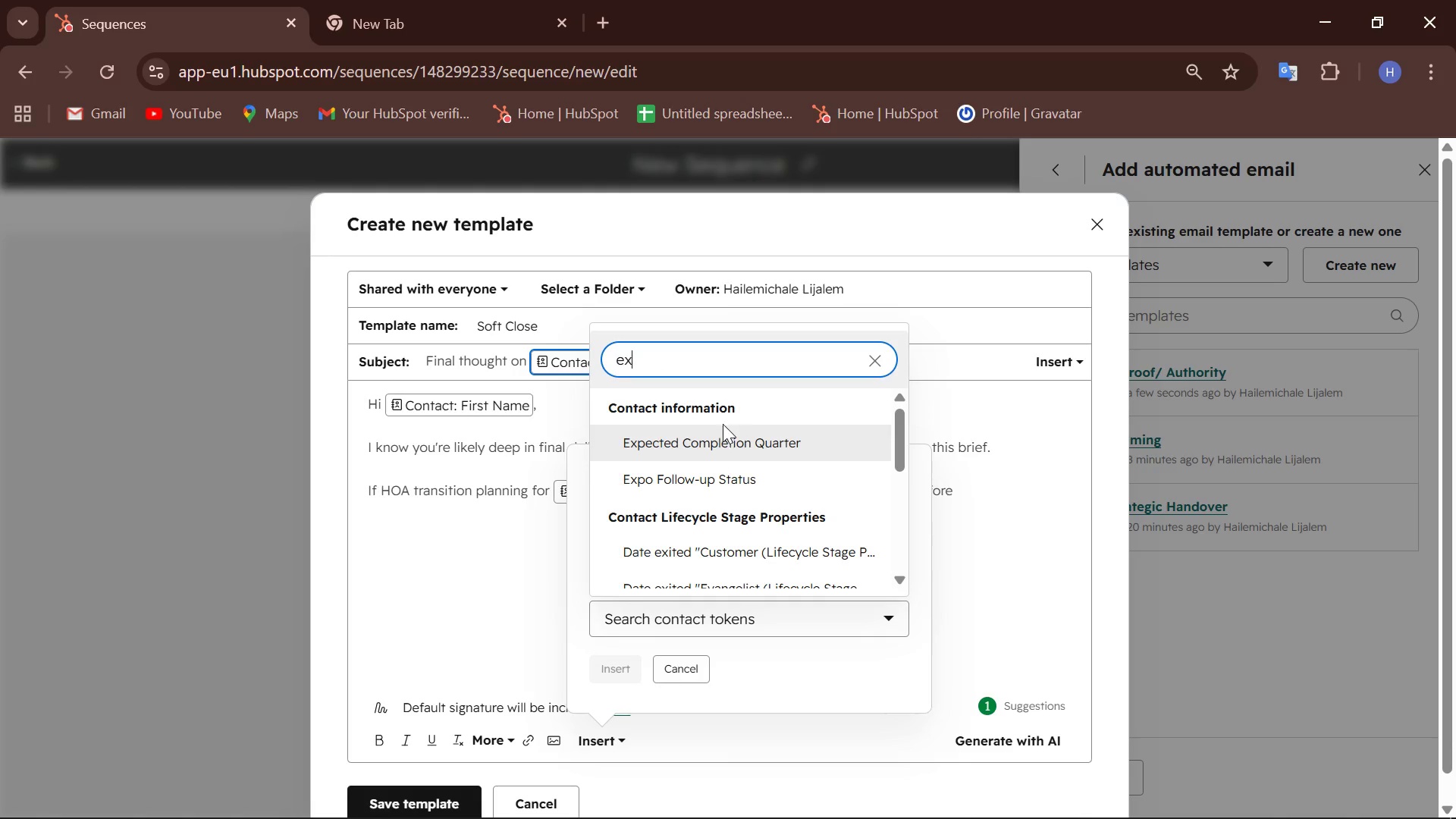 
left_click([742, 446])
 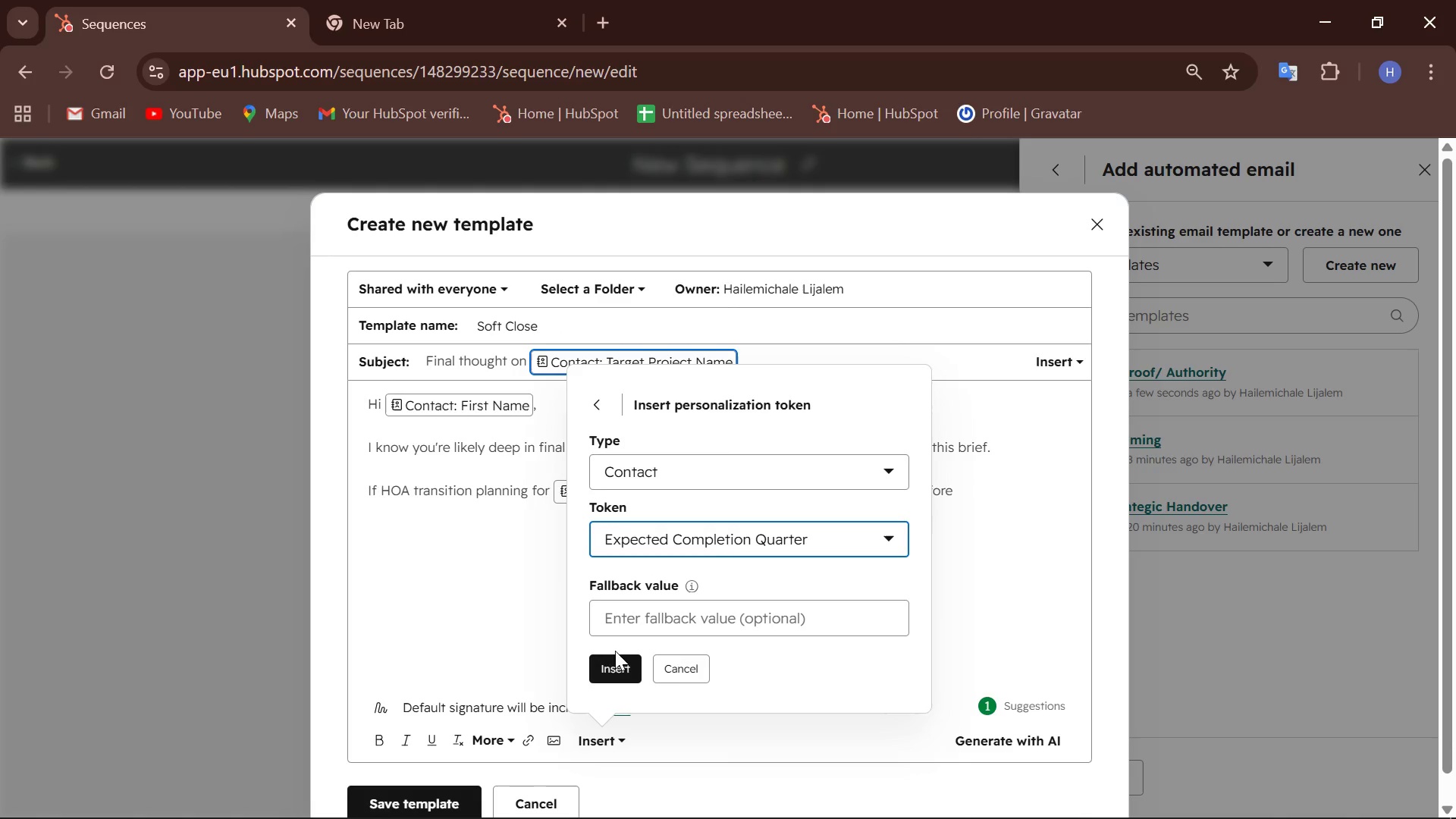 
left_click([610, 673])
 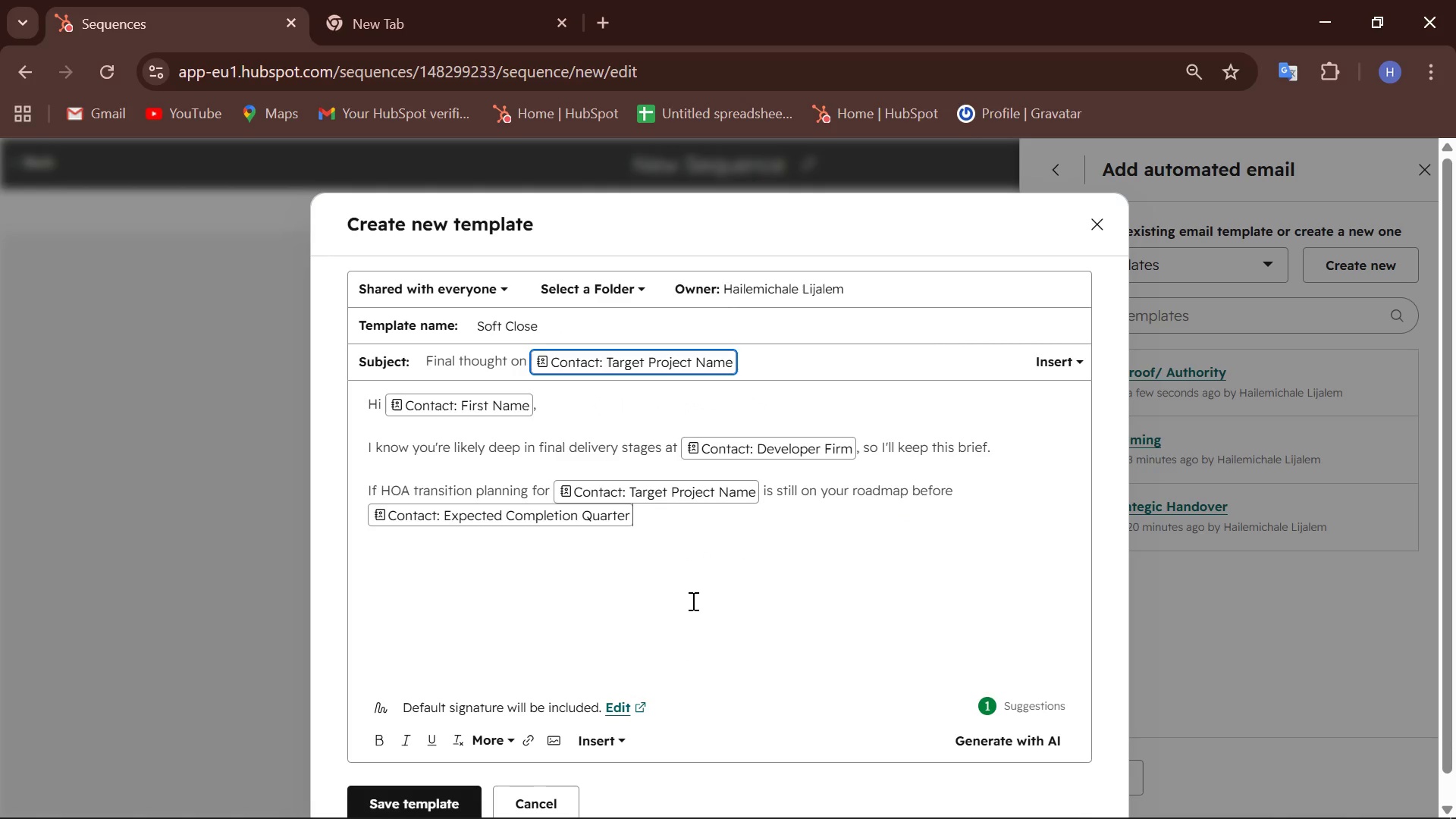 
type(, we'd be )
 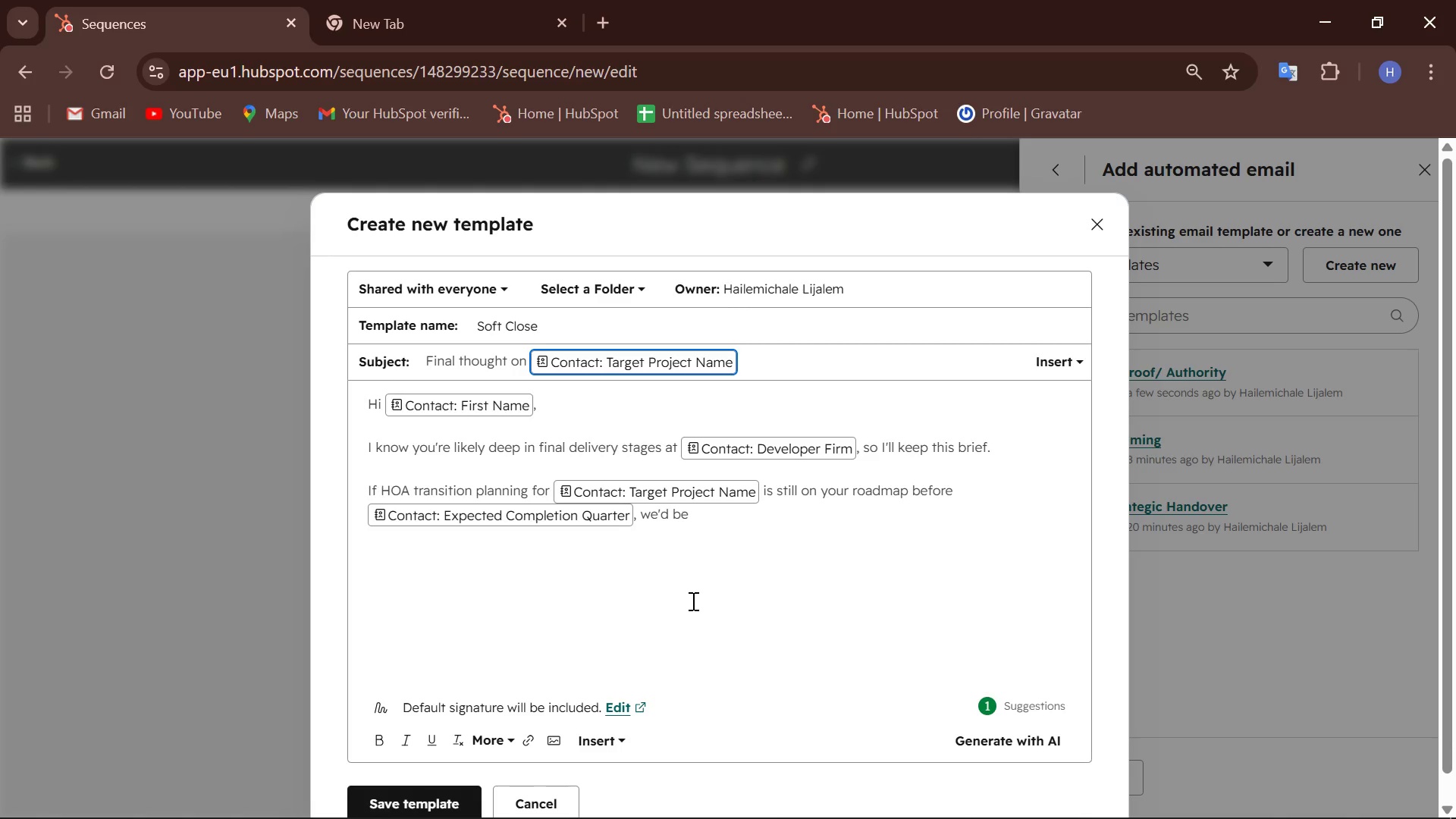 
type(glad to support you inmarketing )
 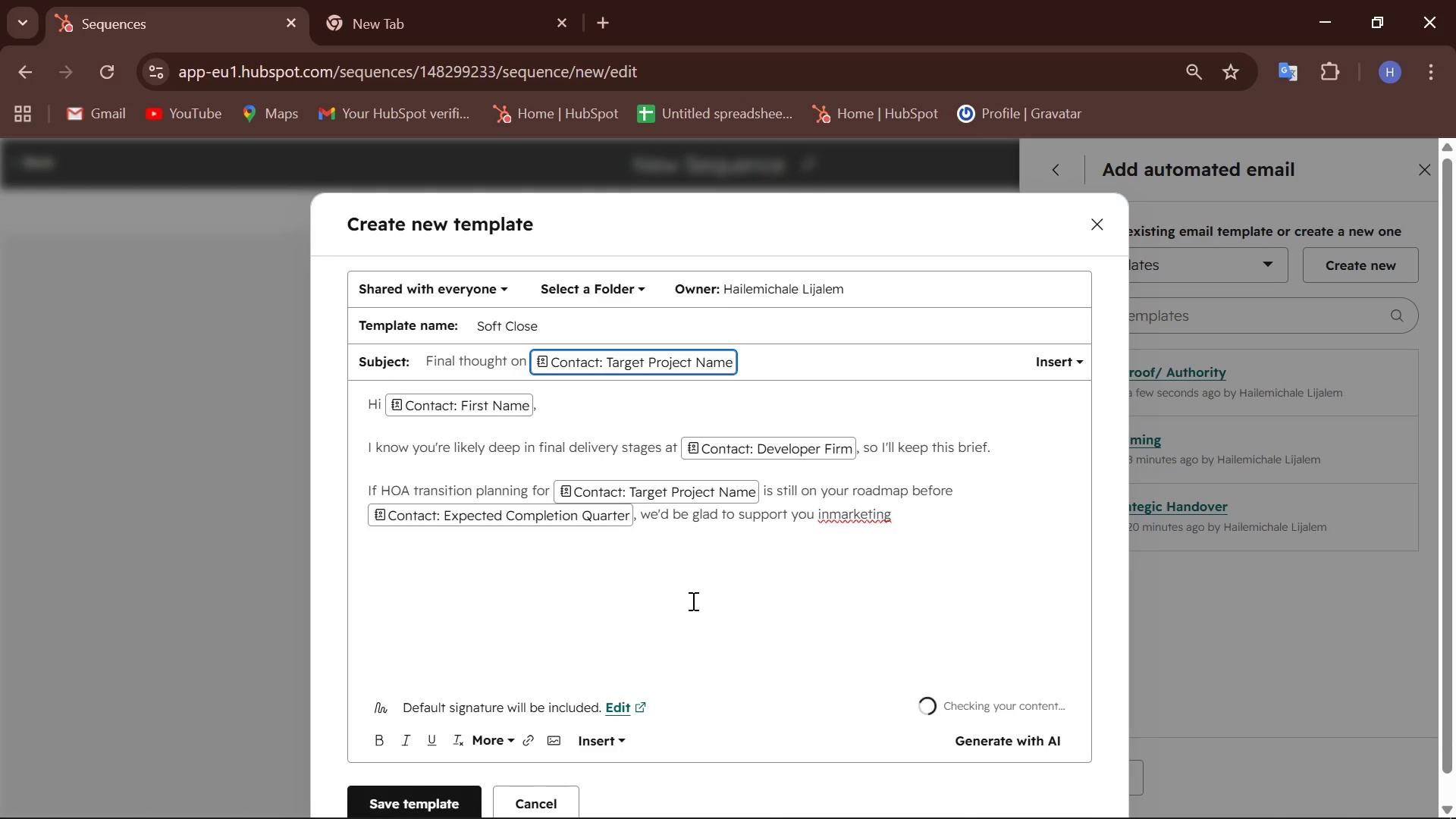 
hold_key(key=ArrowLeft, duration=0.73)
 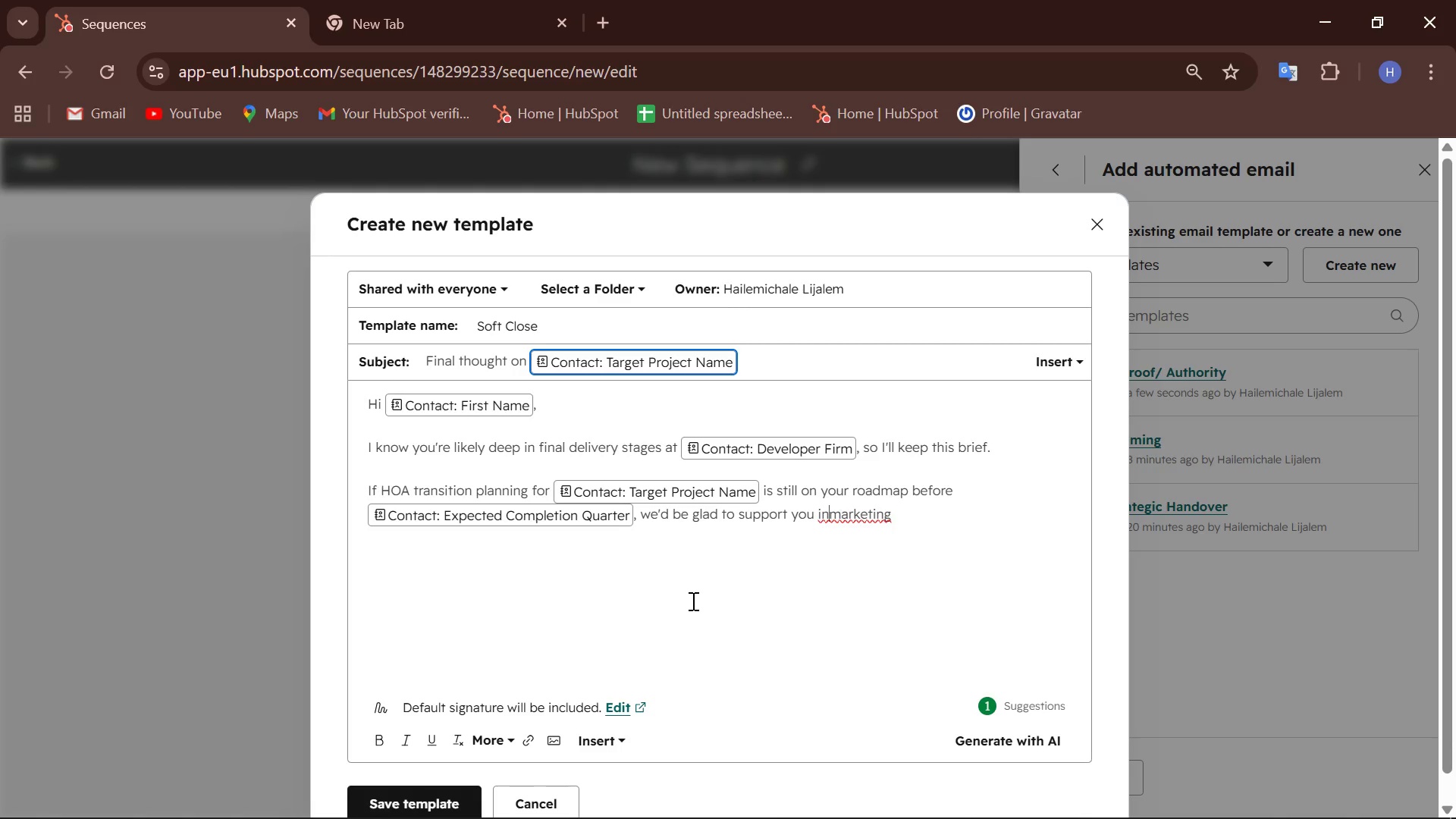 
key(ArrowLeft)
 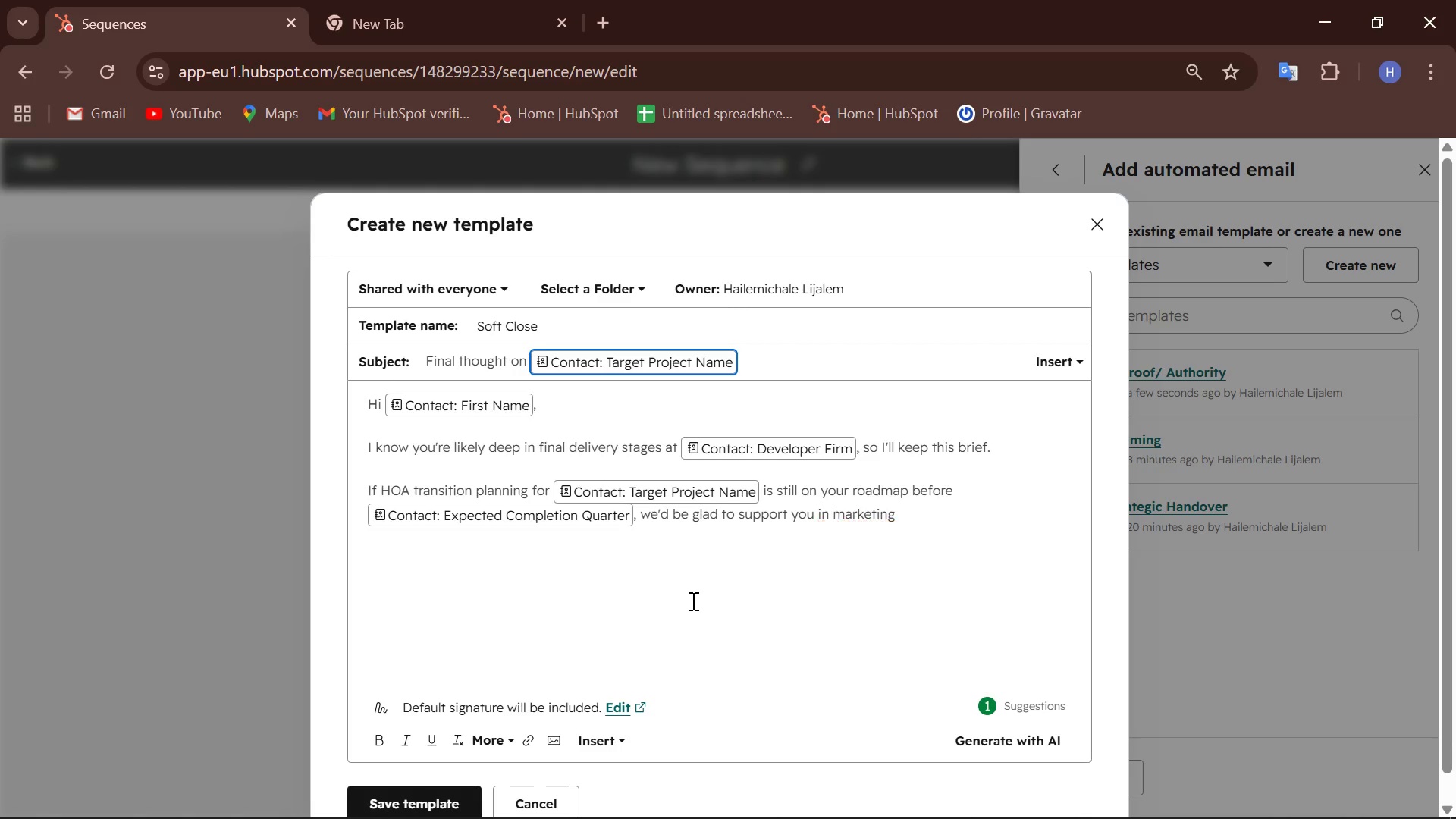 
key(Space)
 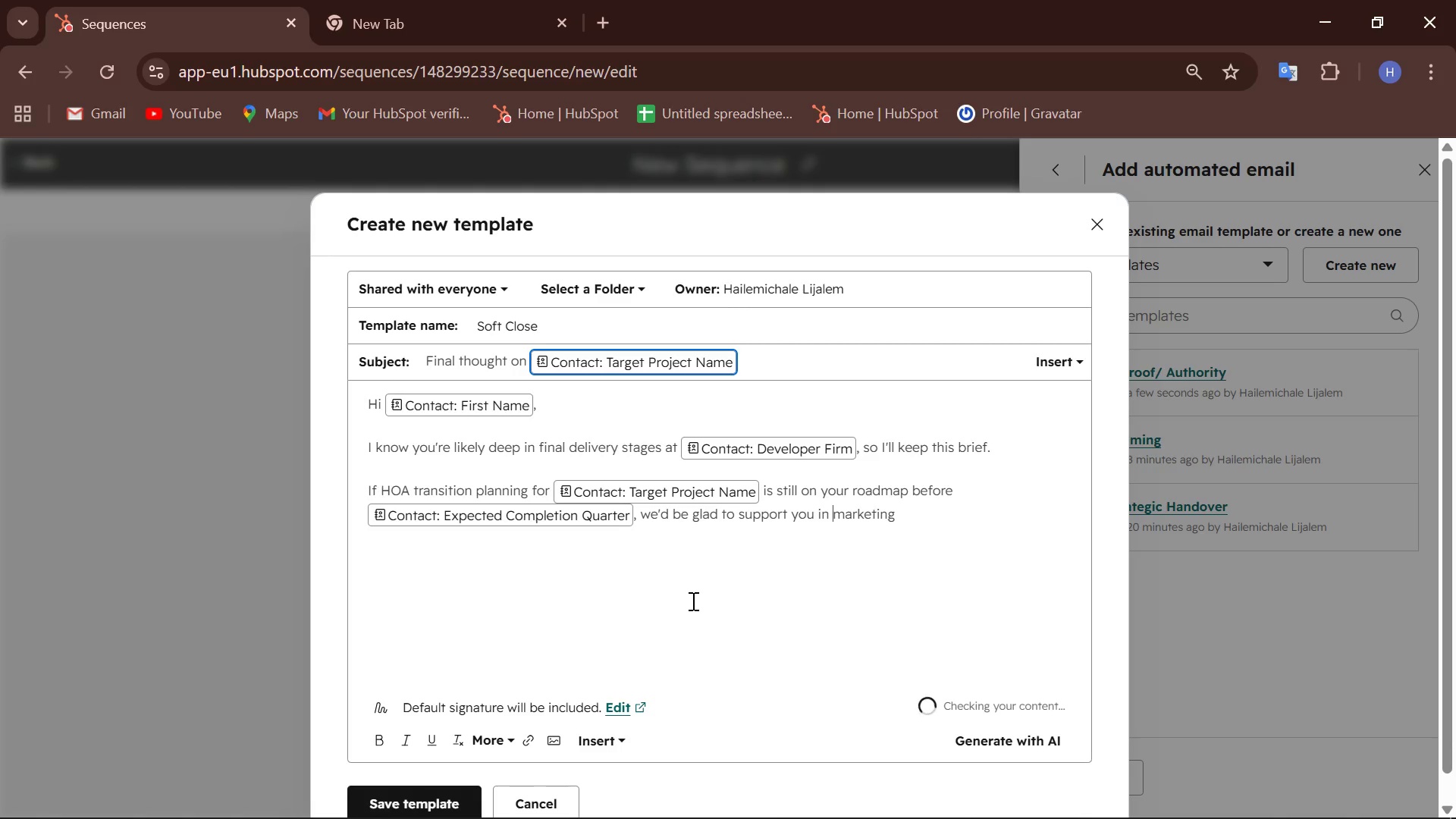 
hold_key(key=ArrowRight, duration=0.78)
 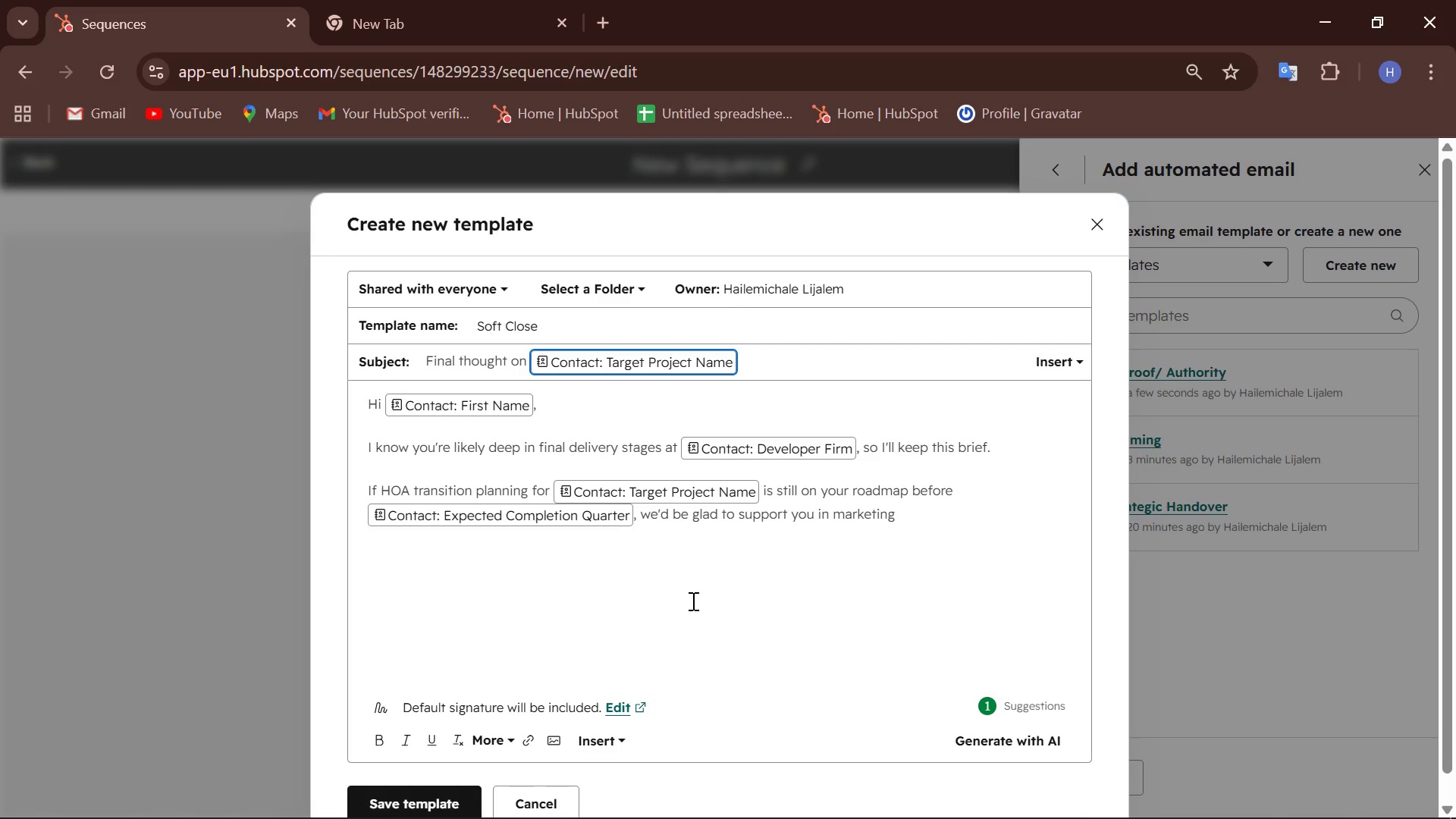 
wait(5.22)
 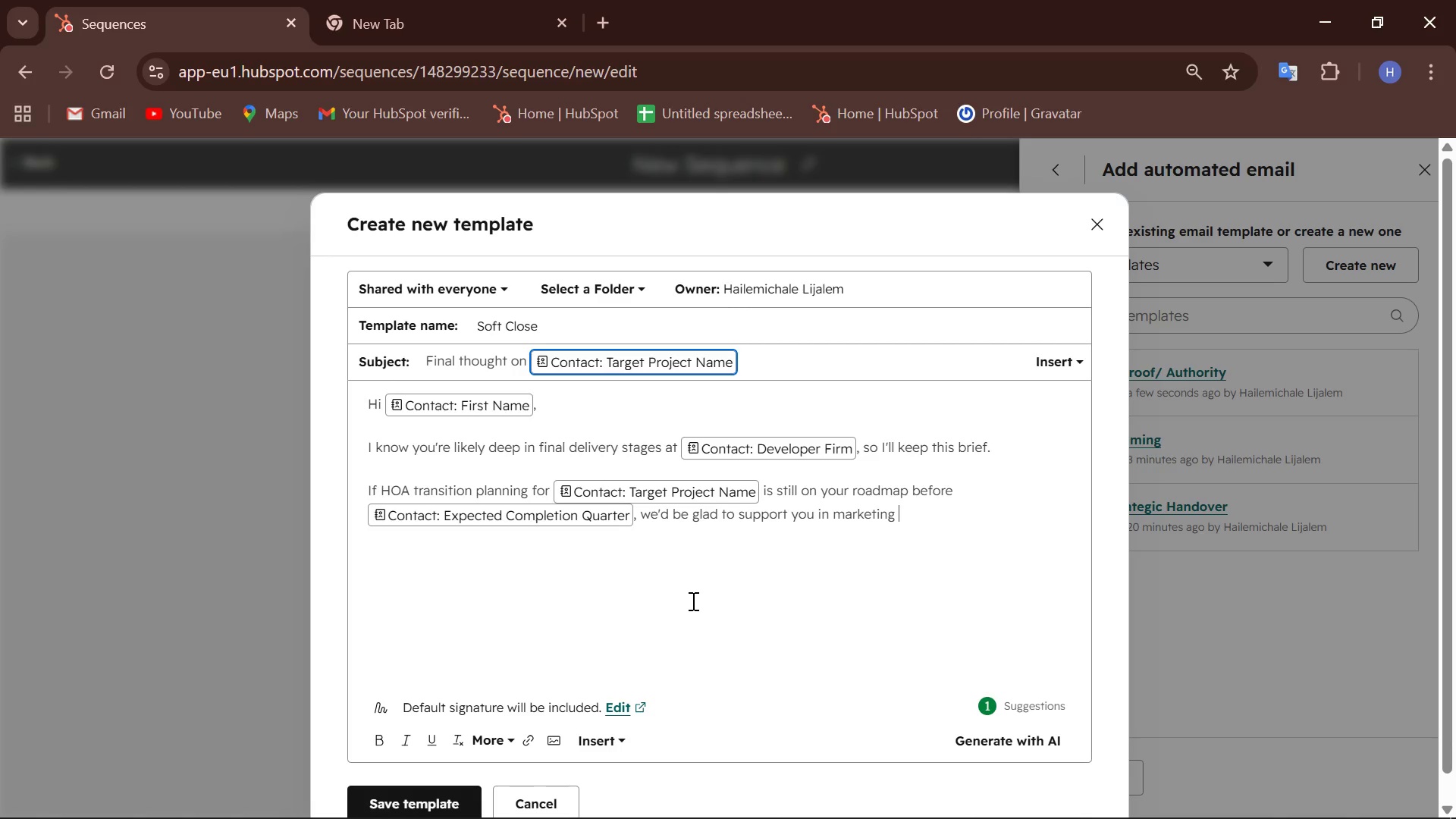 
key(Backspace)
key(Backspace)
key(Backspace)
key(Backspace)
key(Backspace)
key(Backspace)
key(Backspace)
key(Backspace)
type(king it seamless and )
 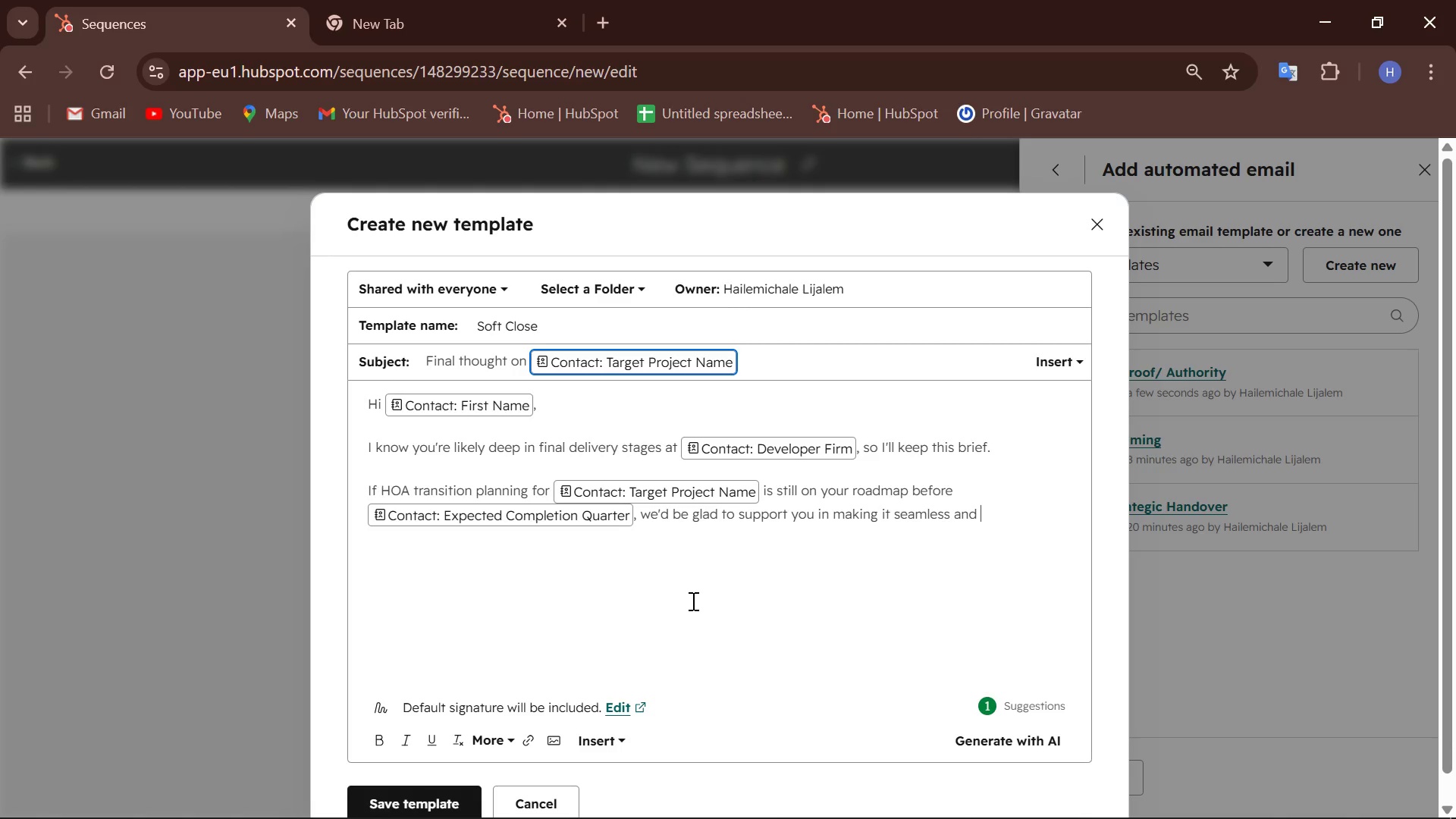 
type(reputi)
key(Backspace)
type(ation )
key(Backspace)
type(-d)
key(Backspace)
type(safe.)
 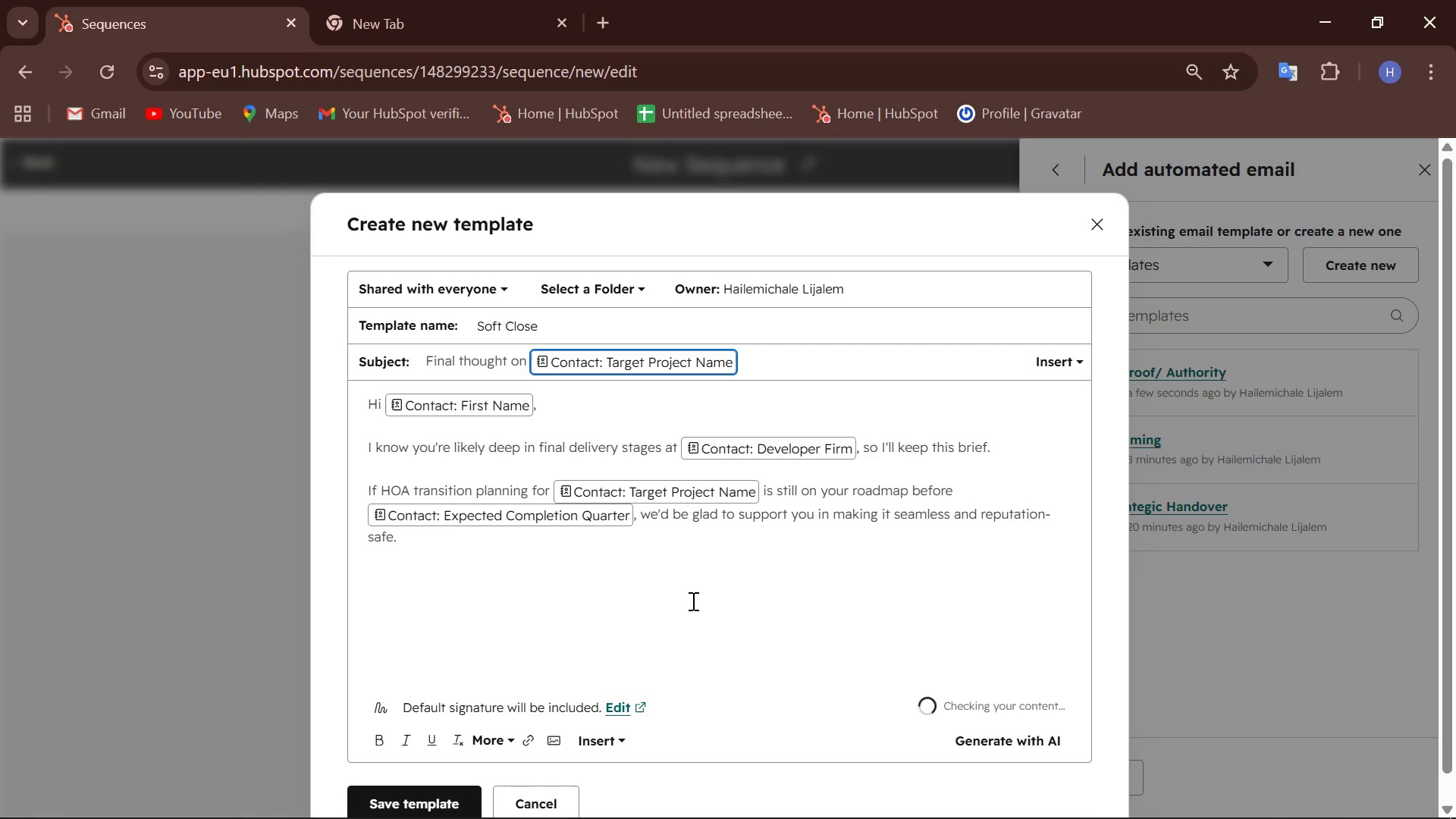 
key(Enter)
 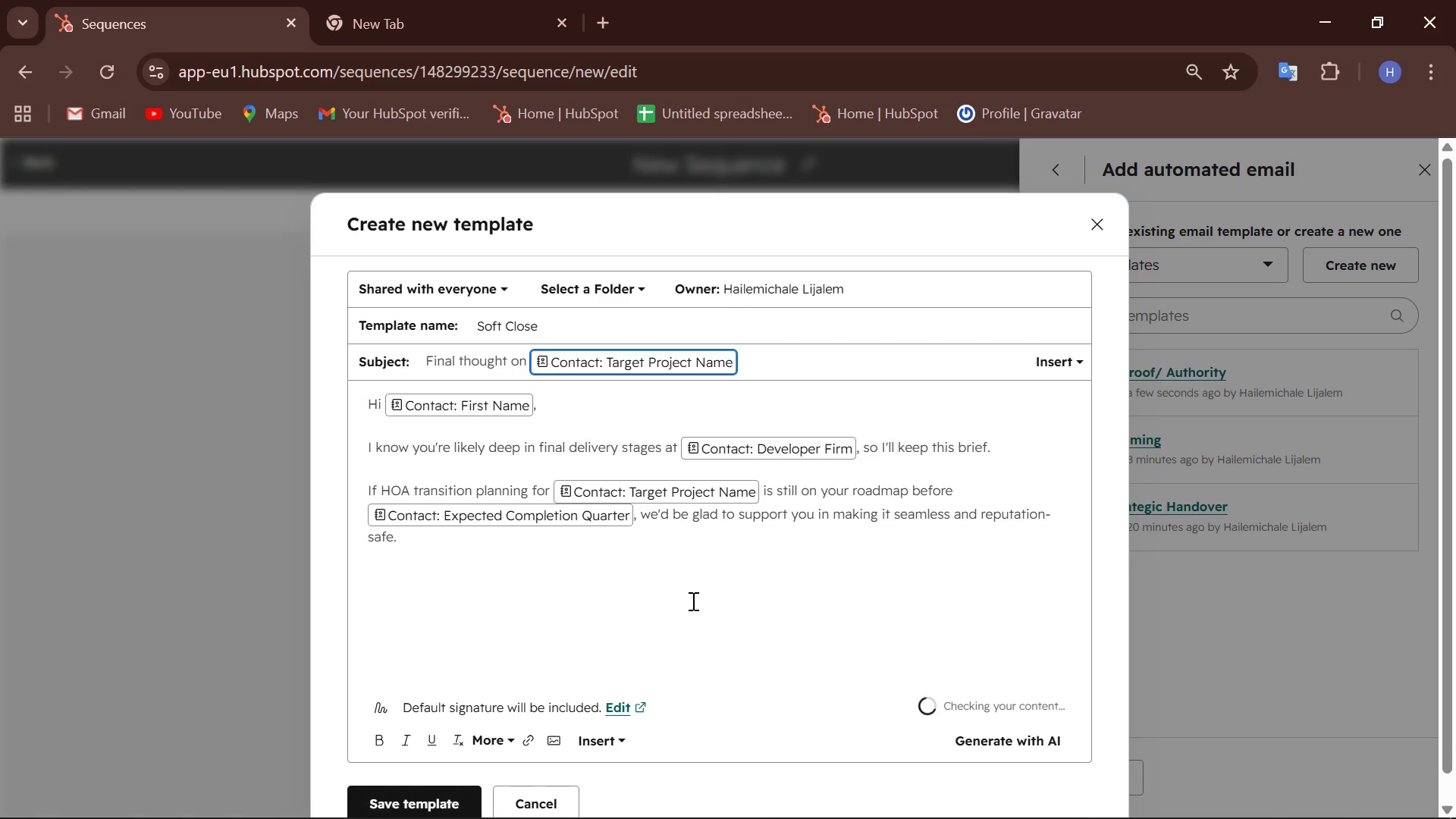 
key(Enter)
 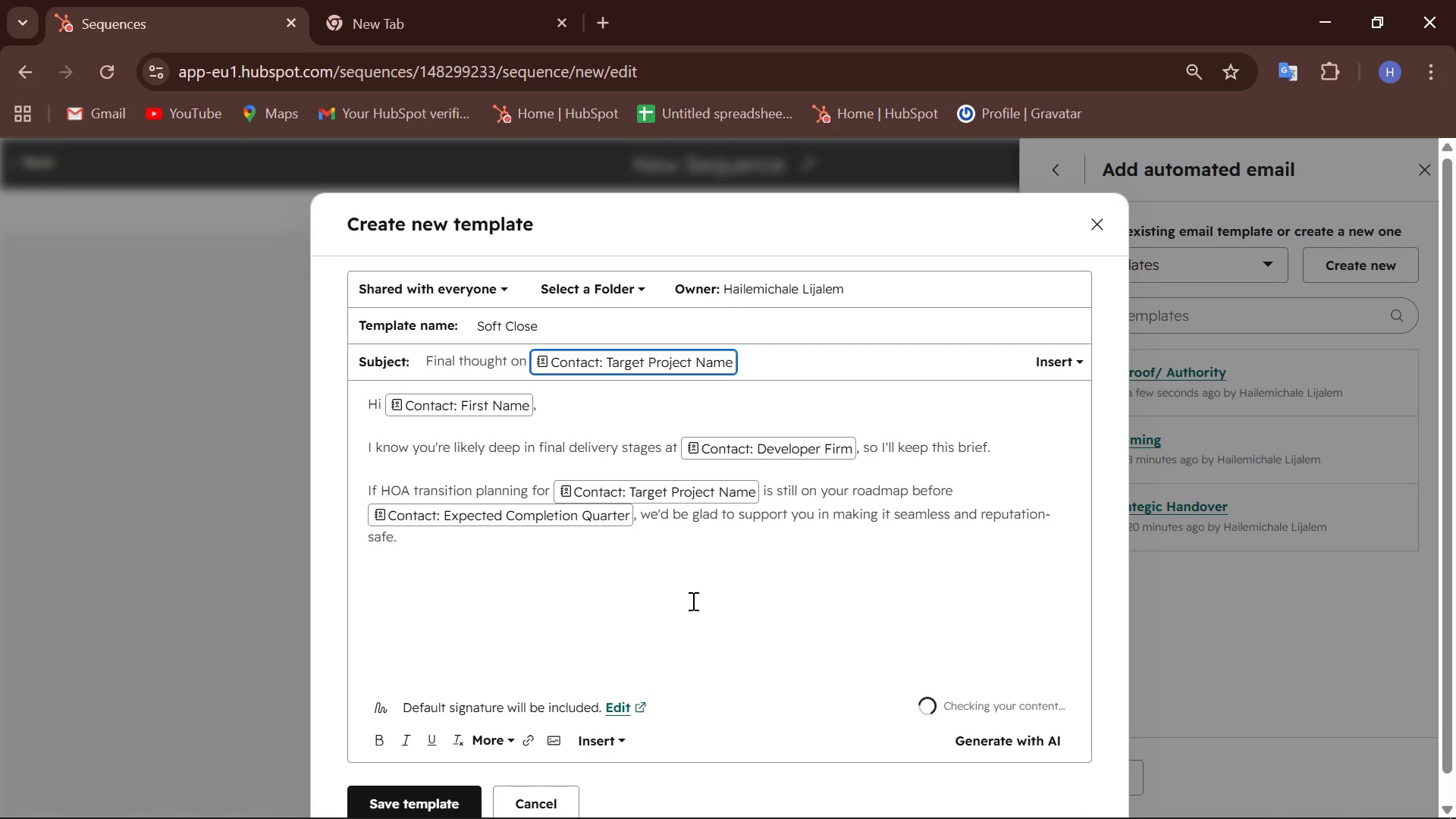 
type(If now isn't the right time )
key(Backspace)
type(, i'm happy )
 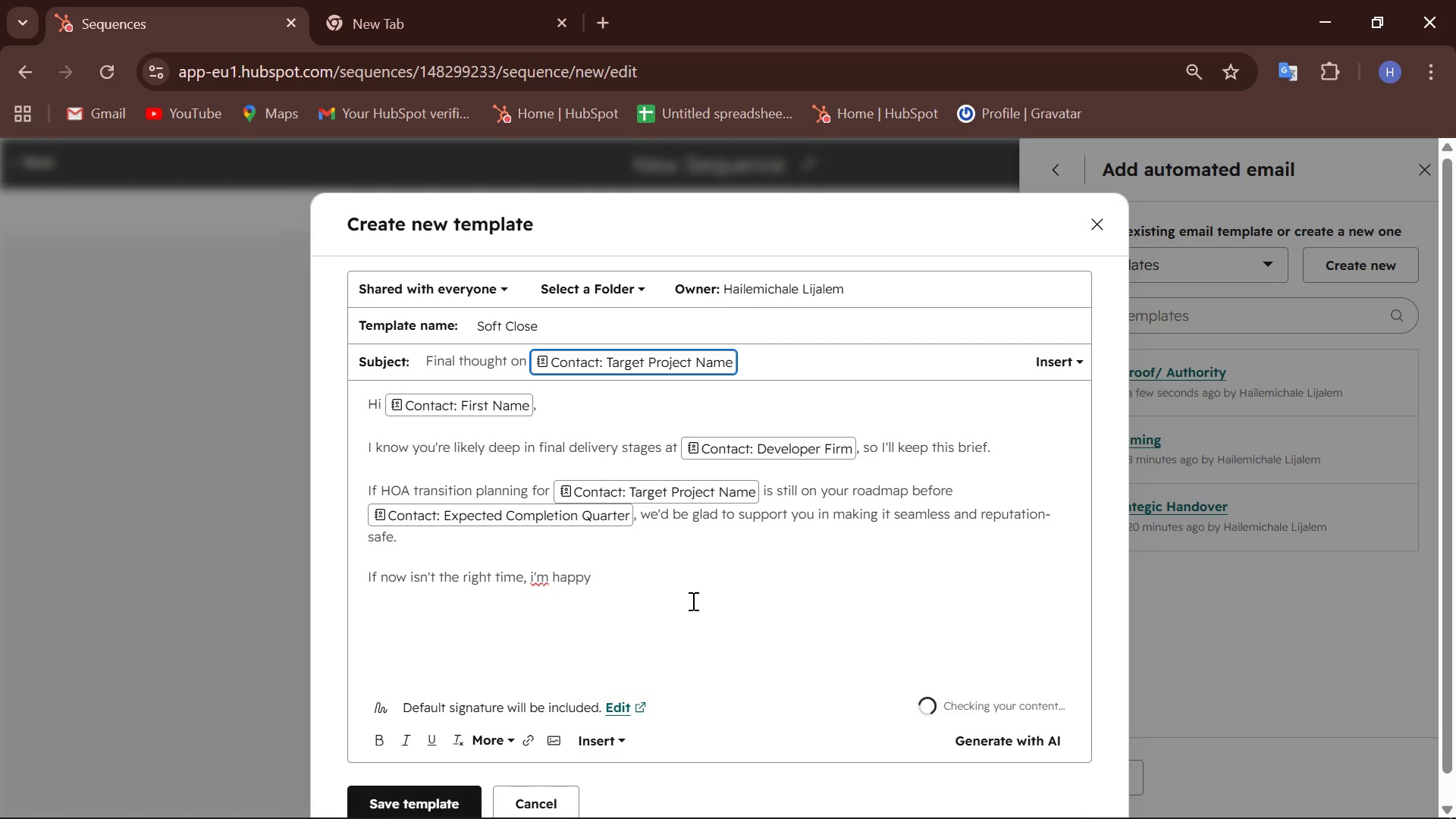 
hold_key(key=ArrowLeft, duration=0.67)
 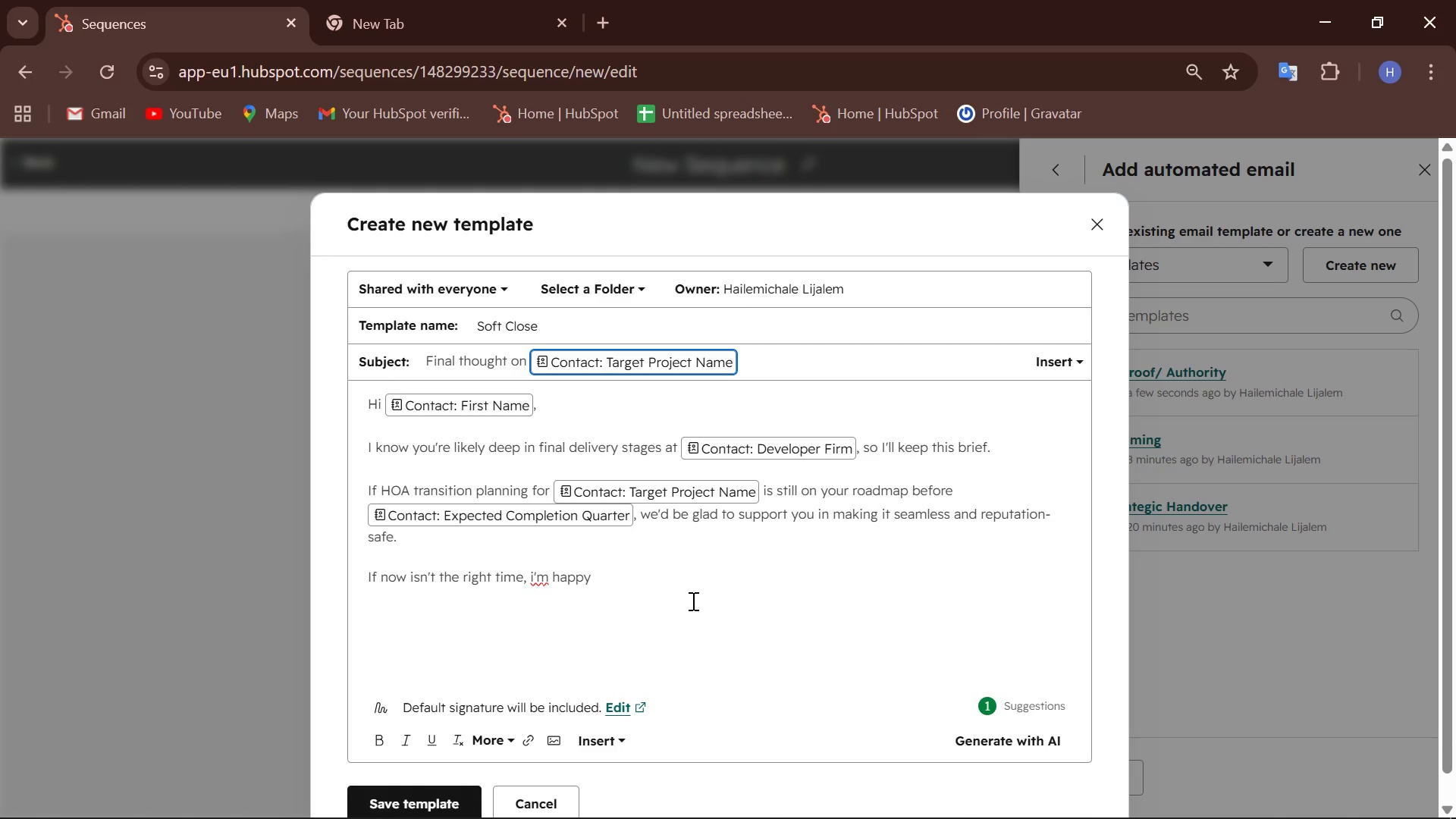 
key(Backspace)
 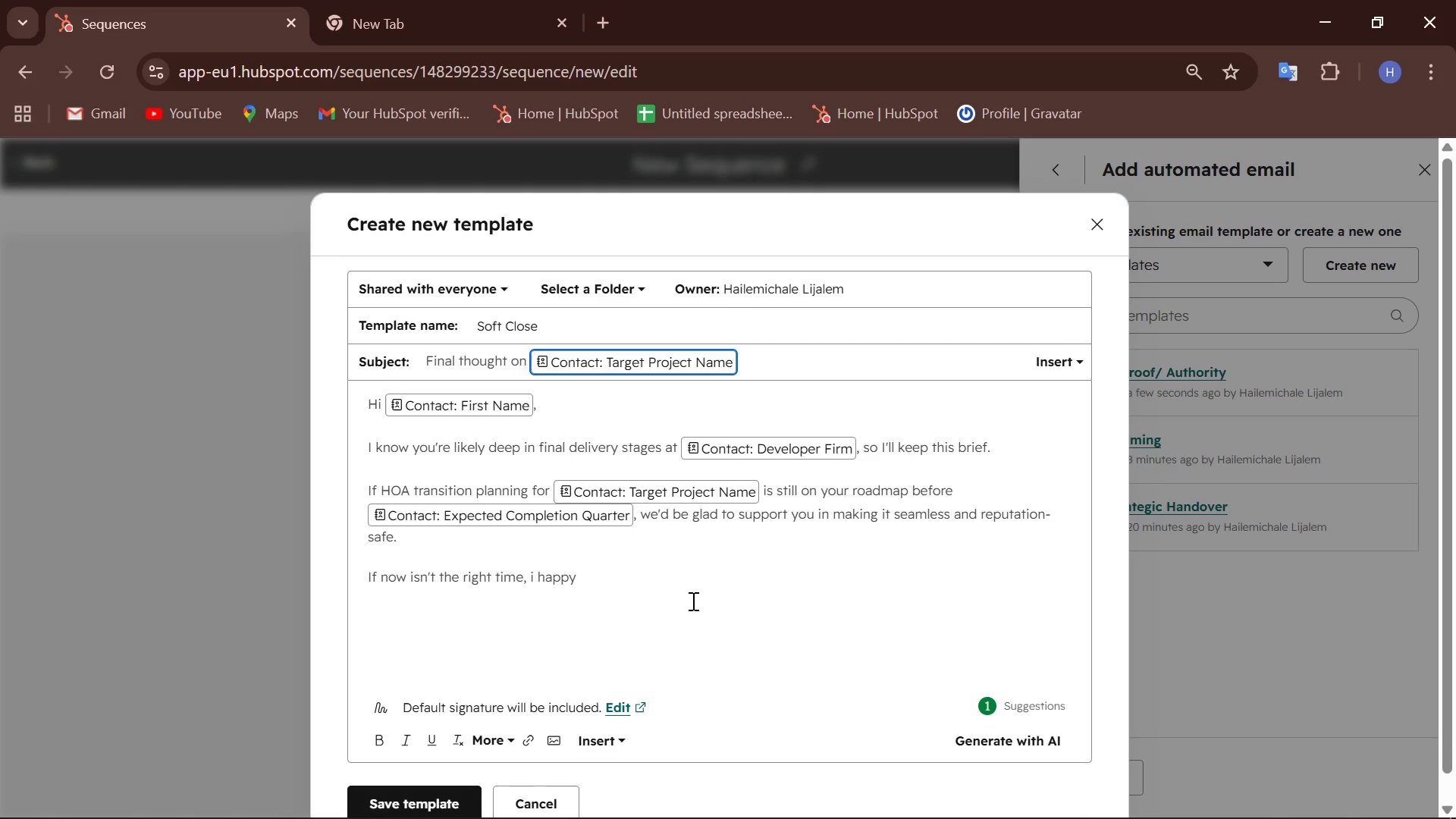 
key(Backspace)
 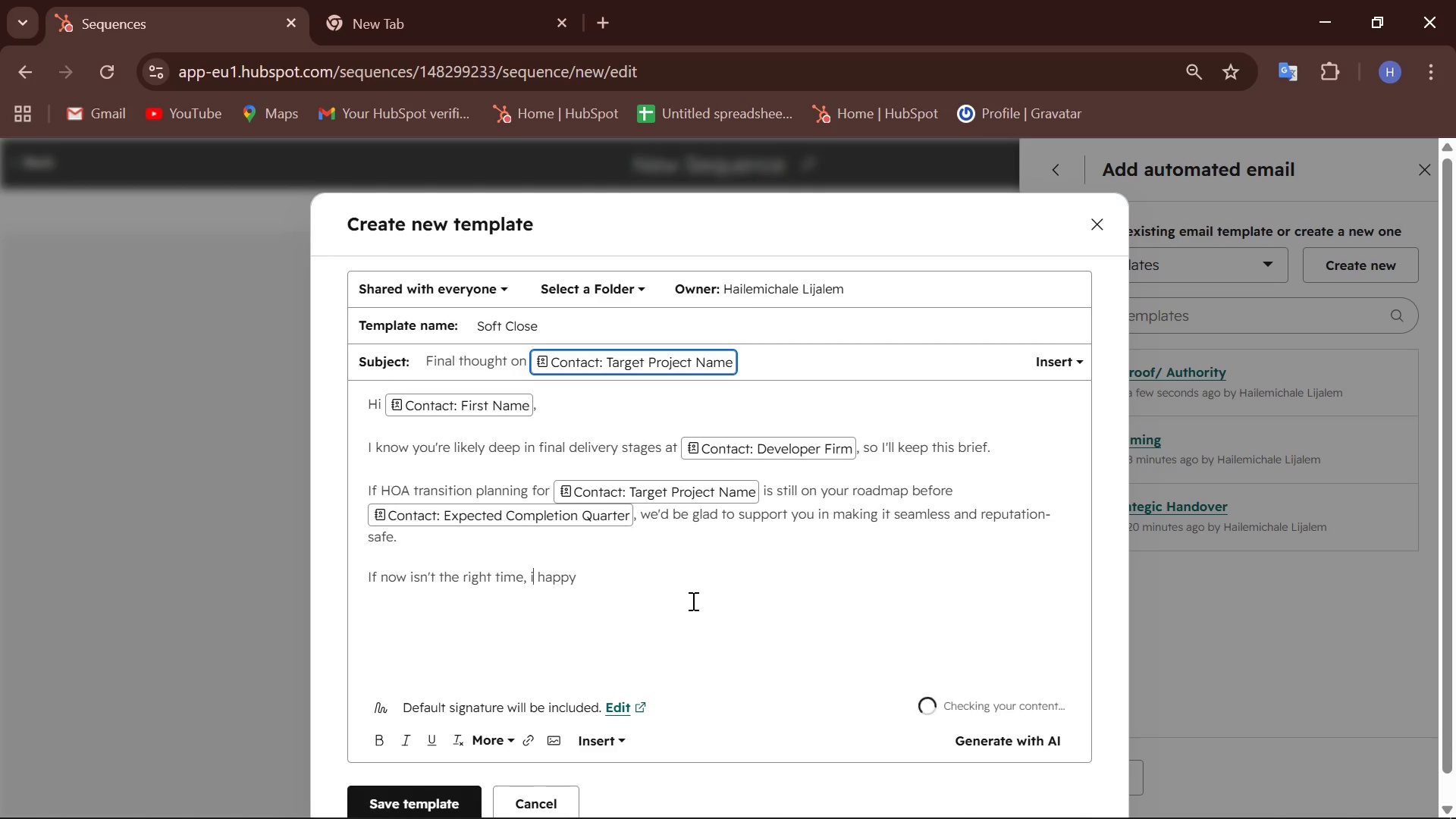 
key(Backspace)
 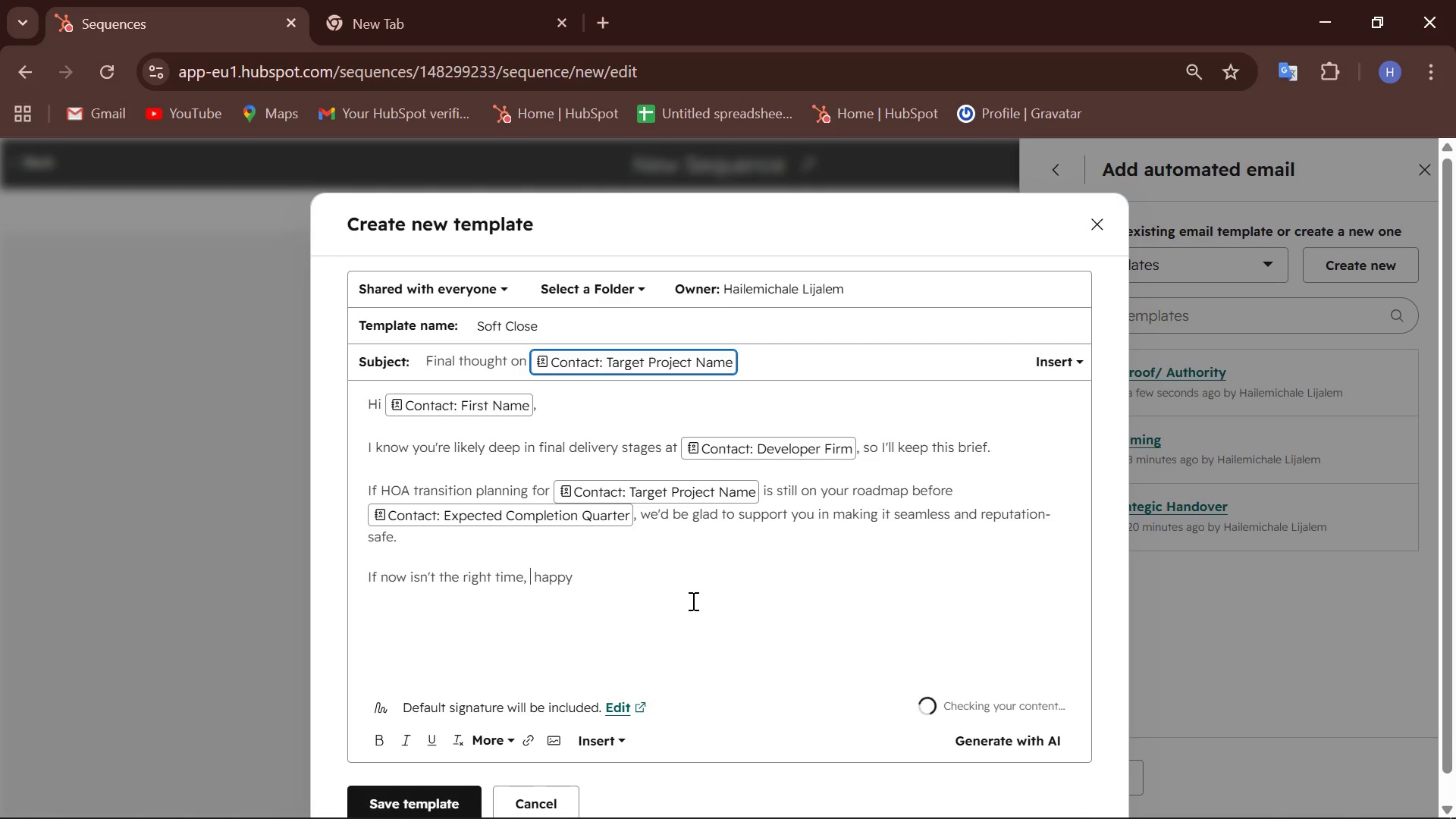 
key(Shift+I)
 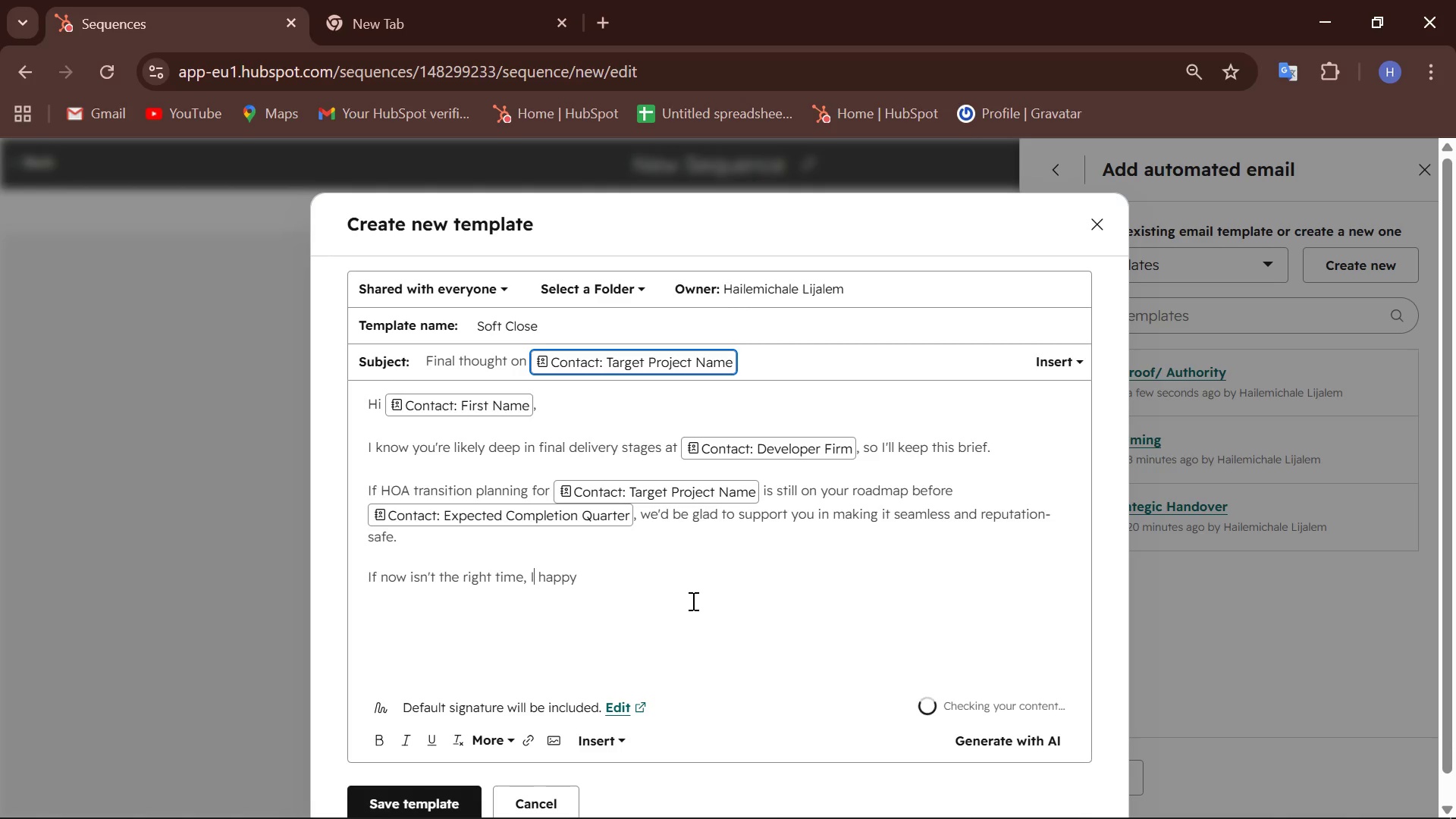 
key(Quote)
 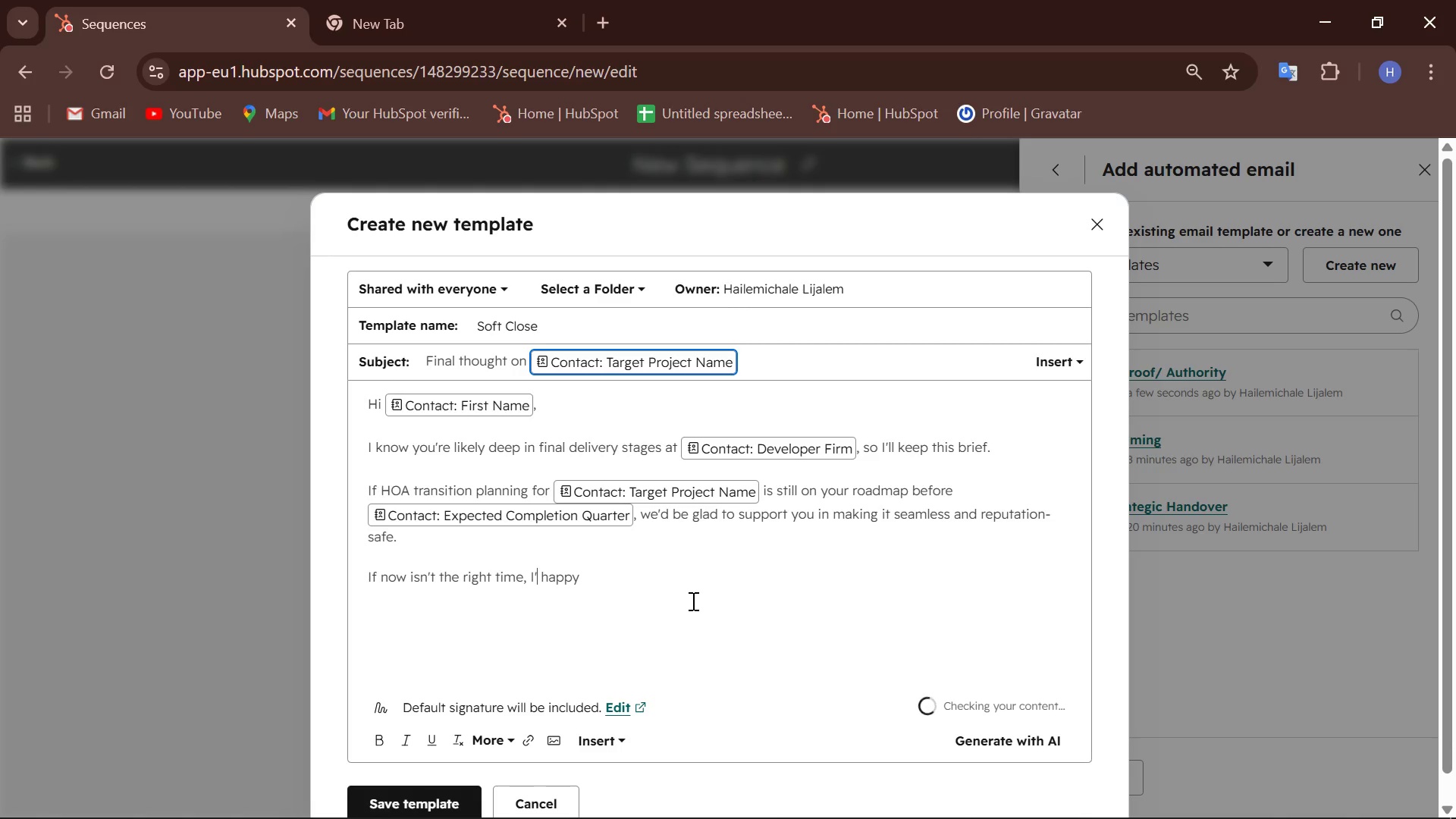 
key(M)
 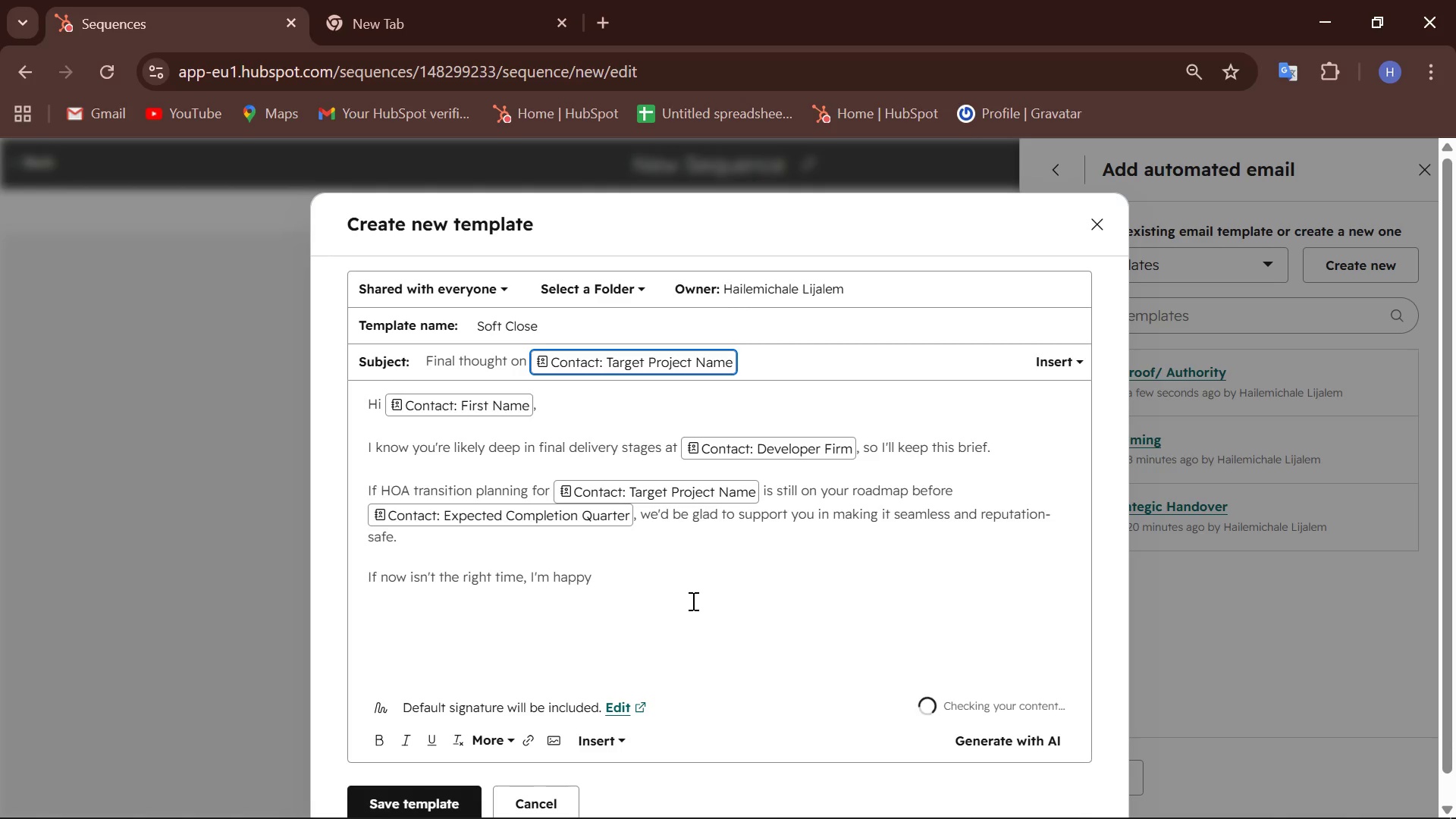 
hold_key(key=ArrowRight, duration=0.58)
 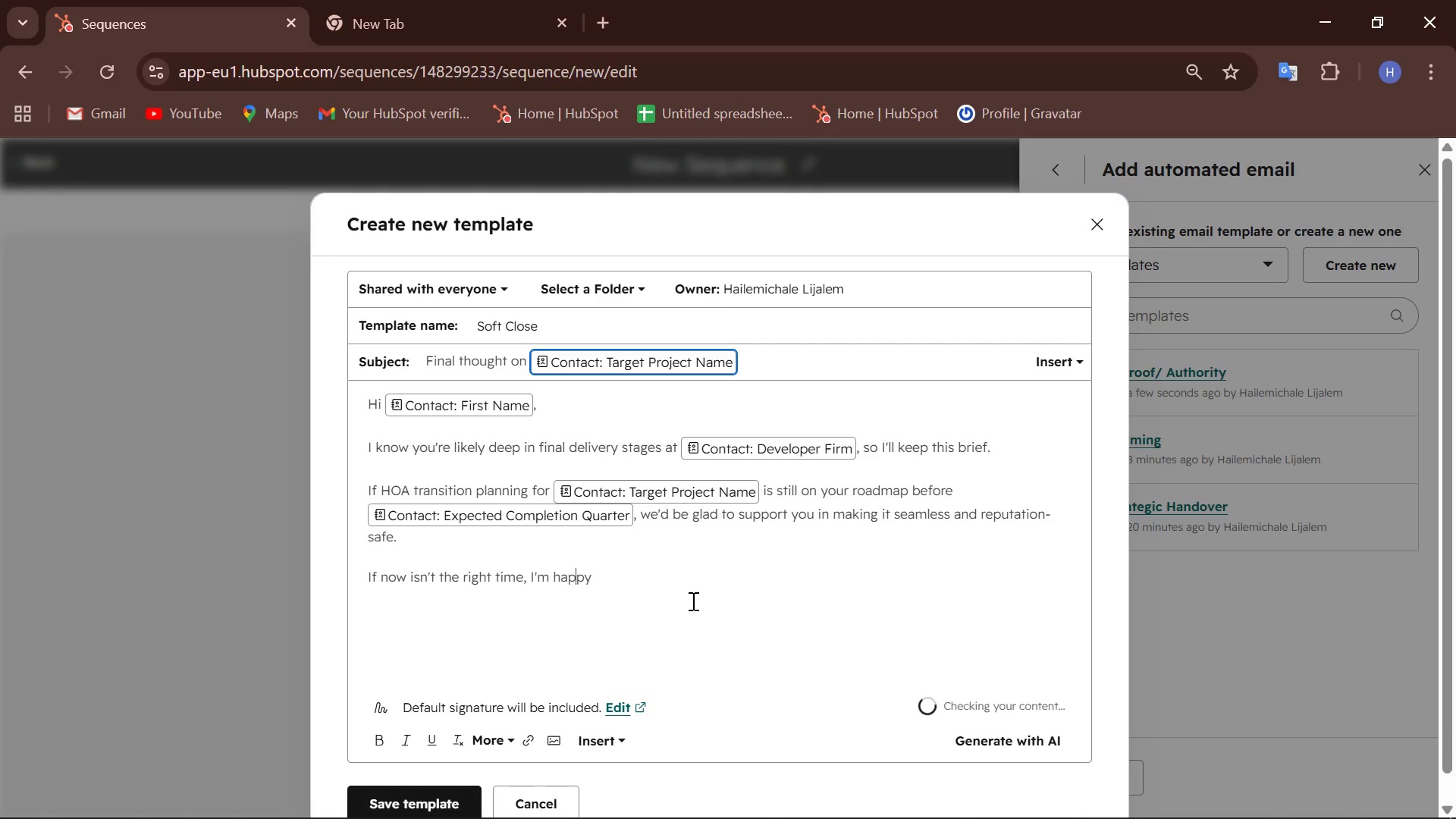 
key(ArrowRight)
 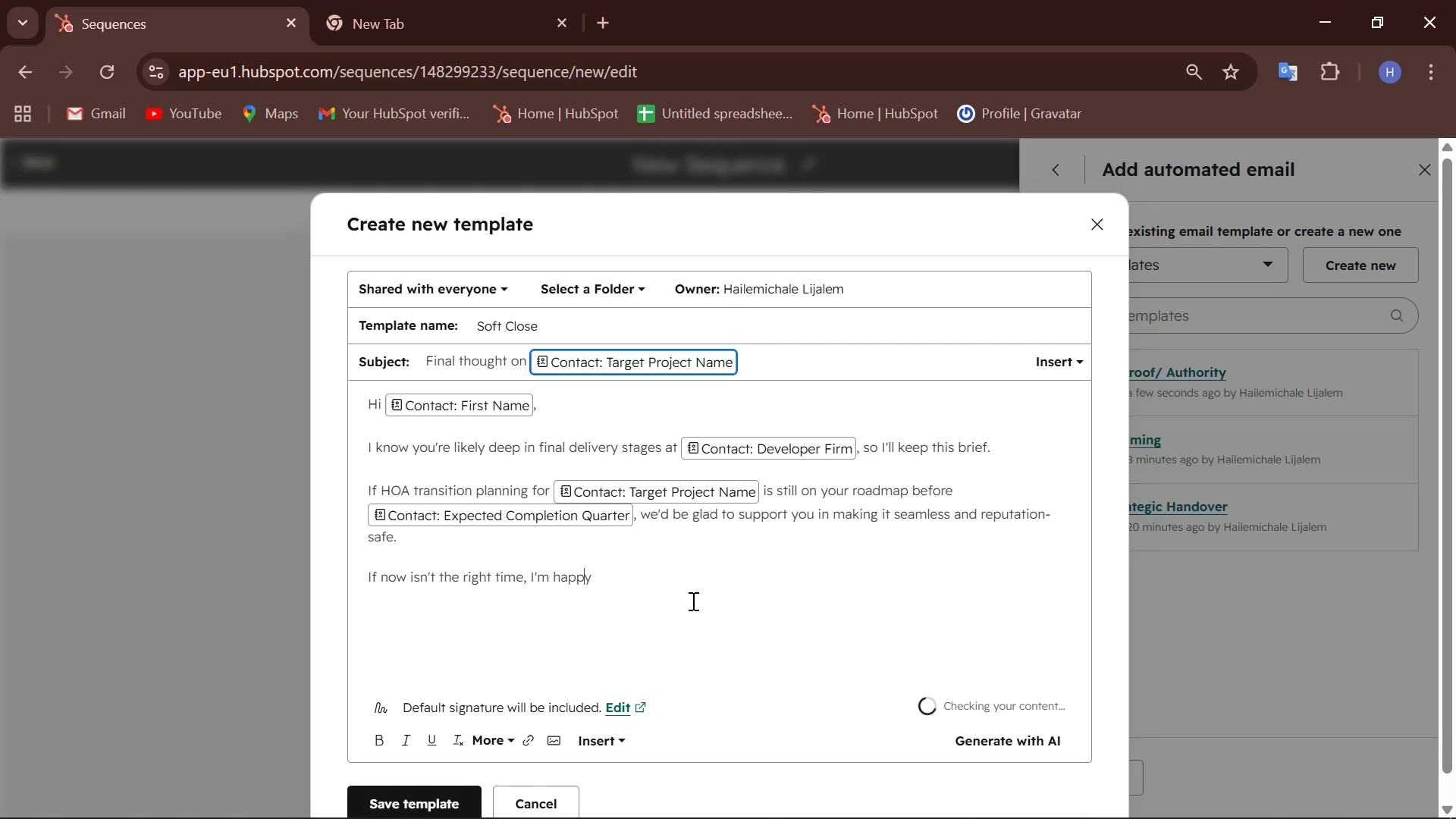 
key(ArrowRight)
 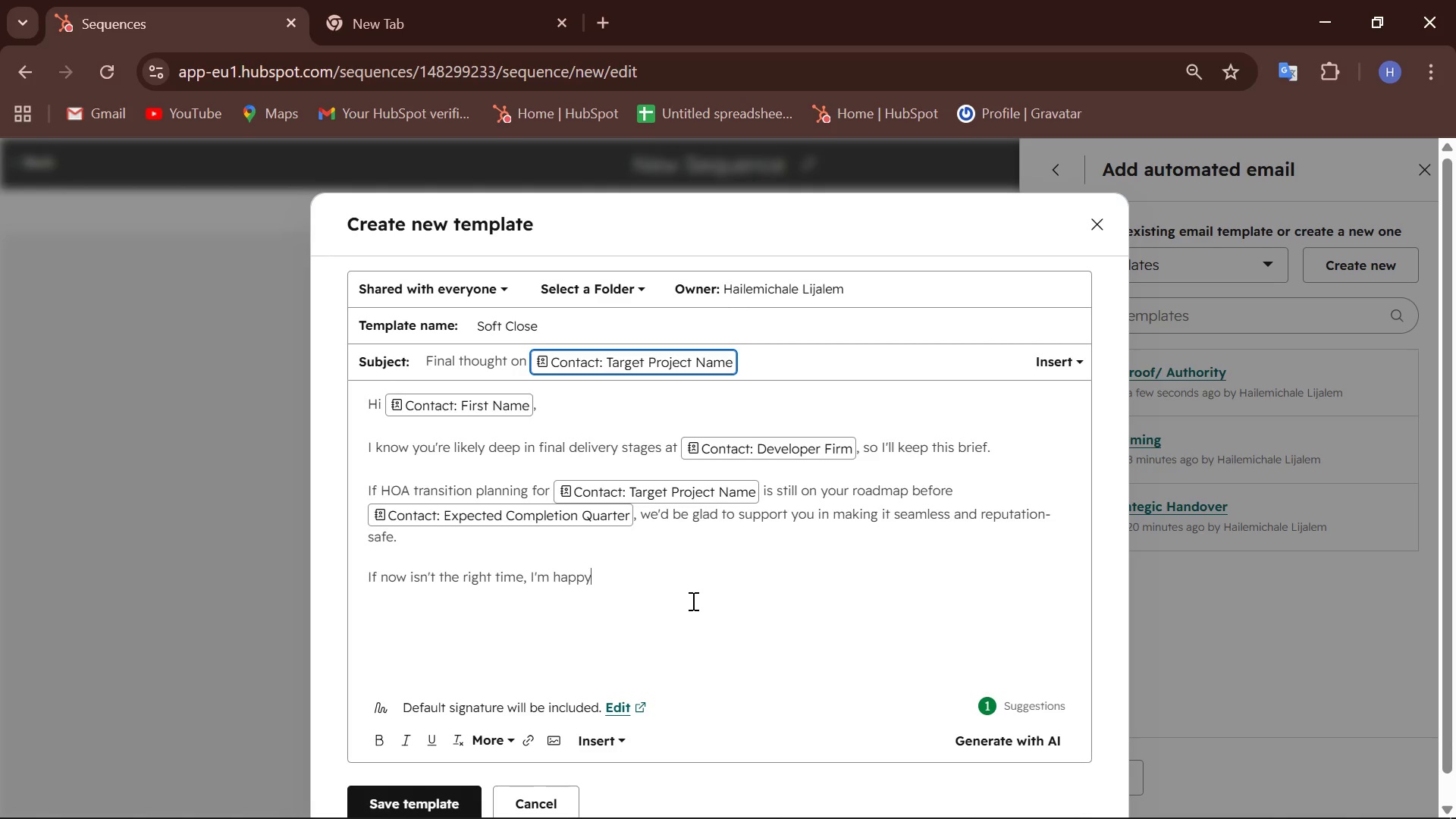 
type( to reconnect latr.)
 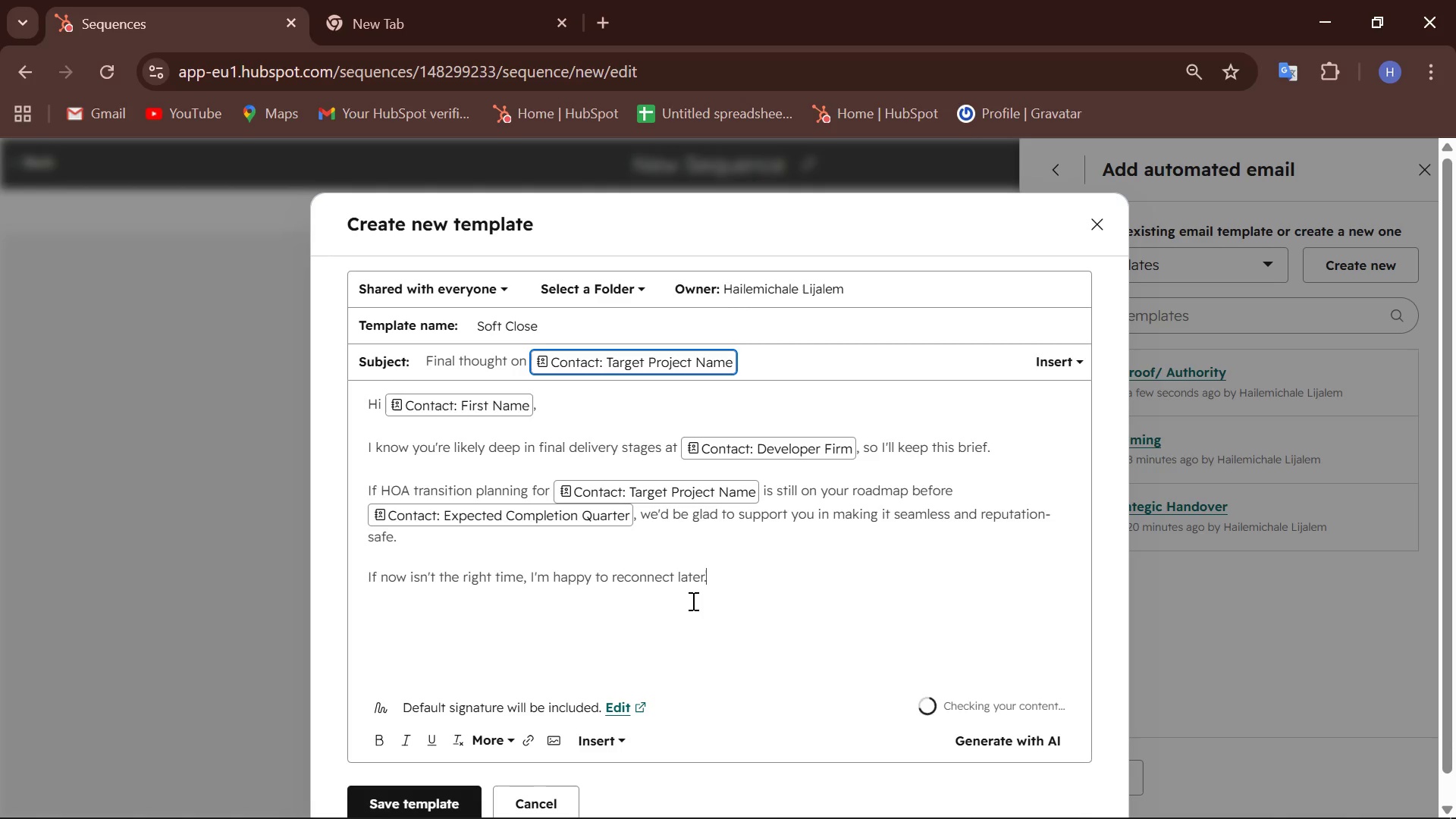 
wait(68.61)
 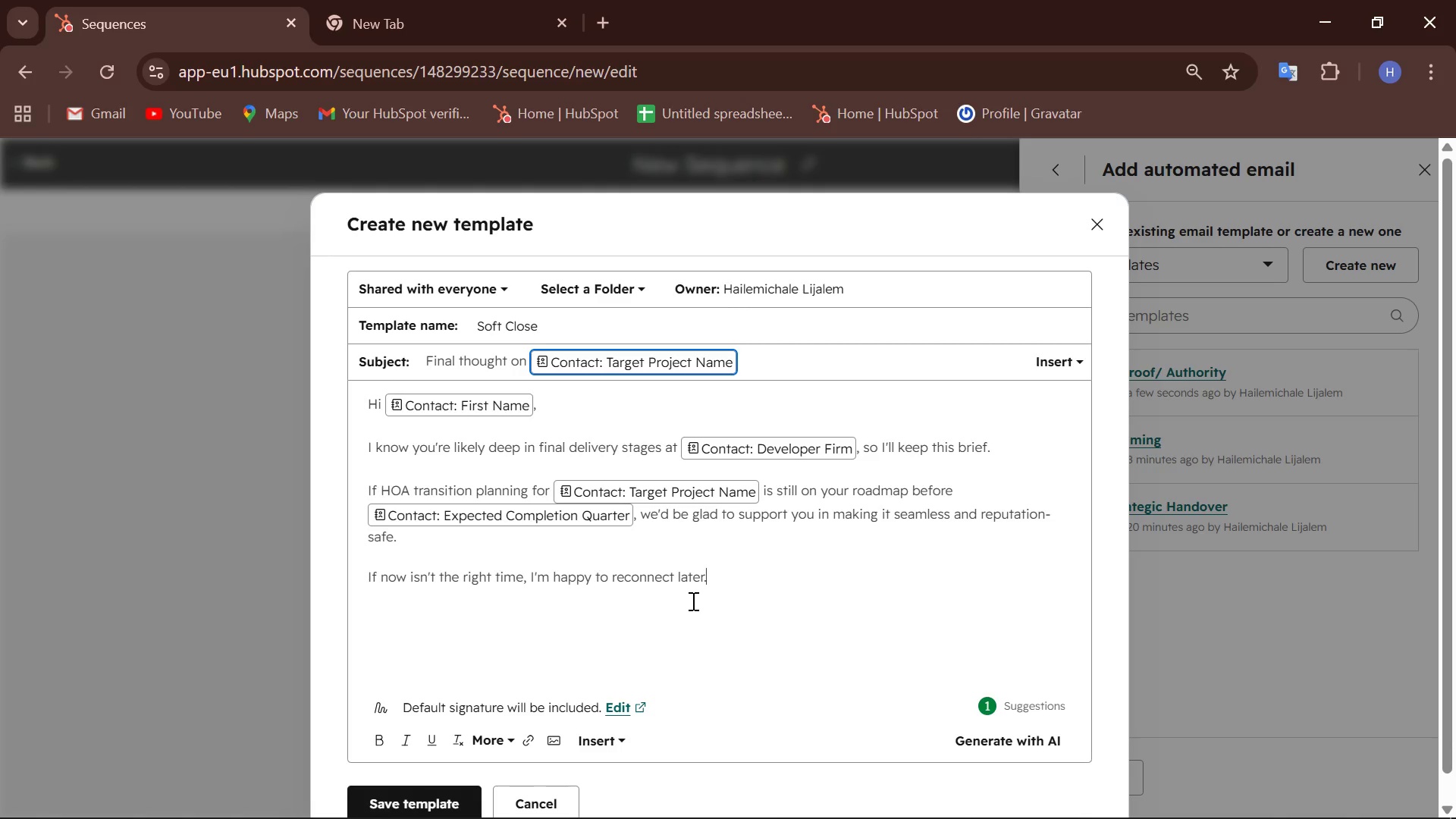 
key(Enter)
 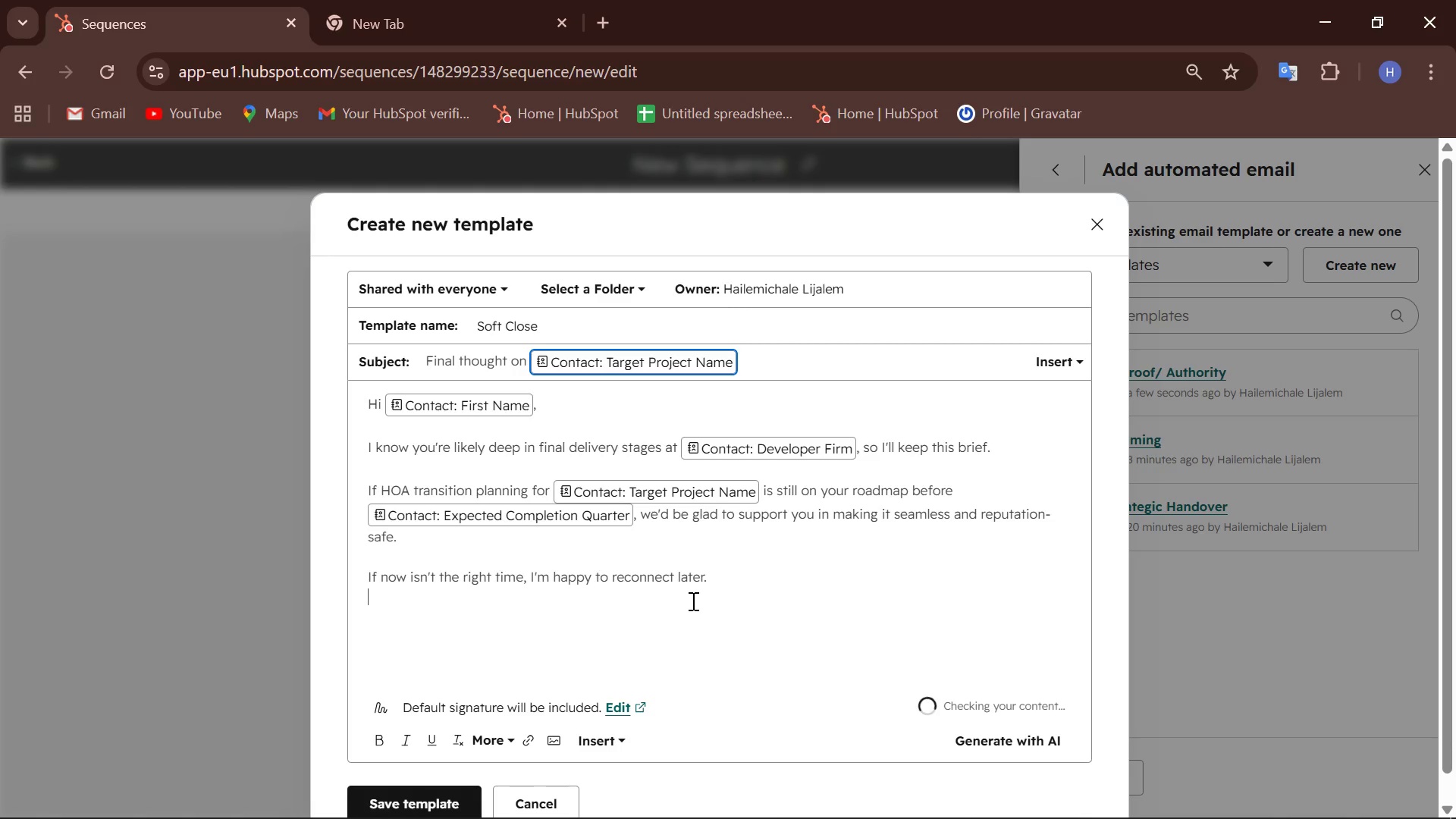 
key(Enter)
 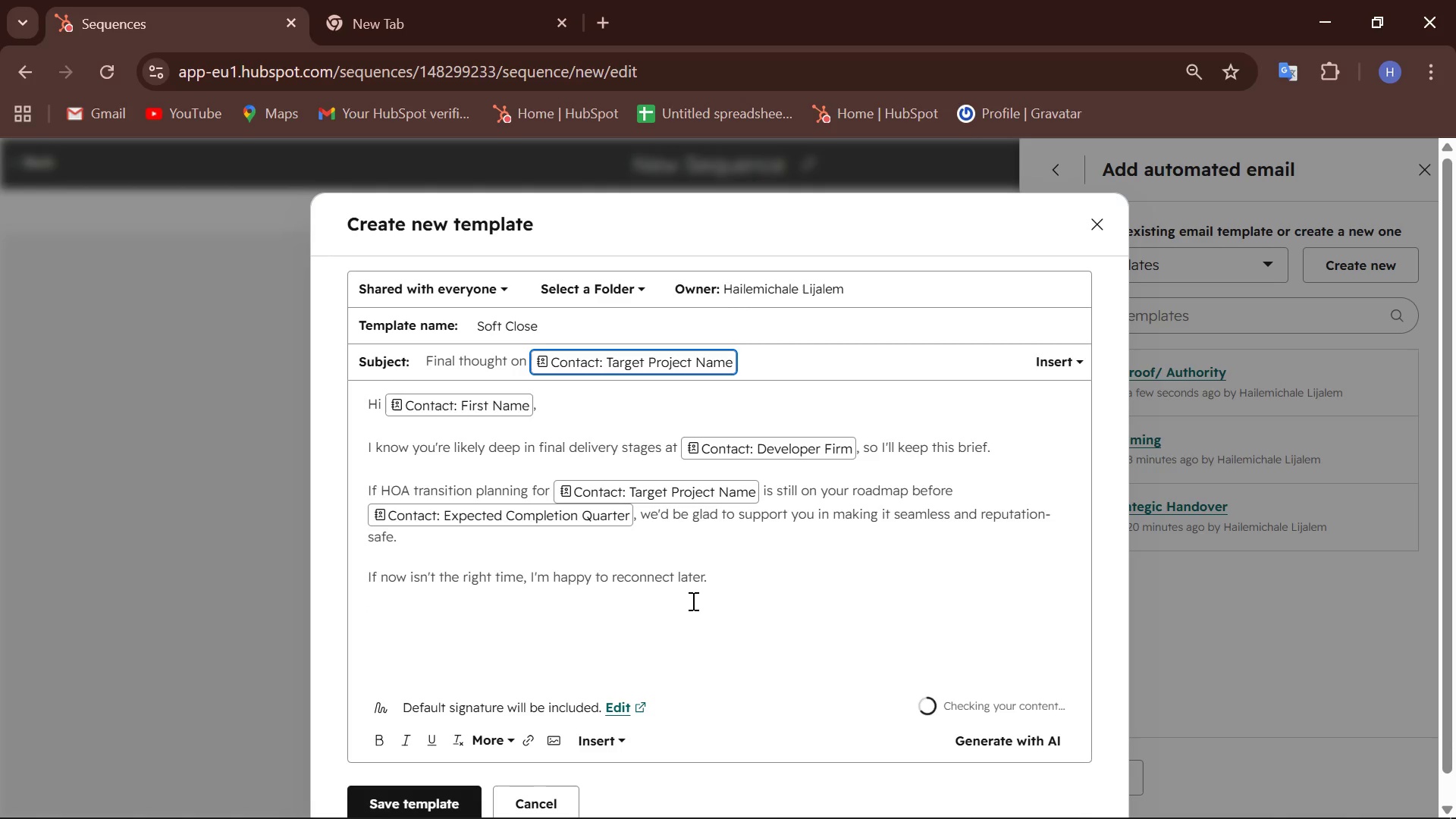 
type(Best Regards,)
 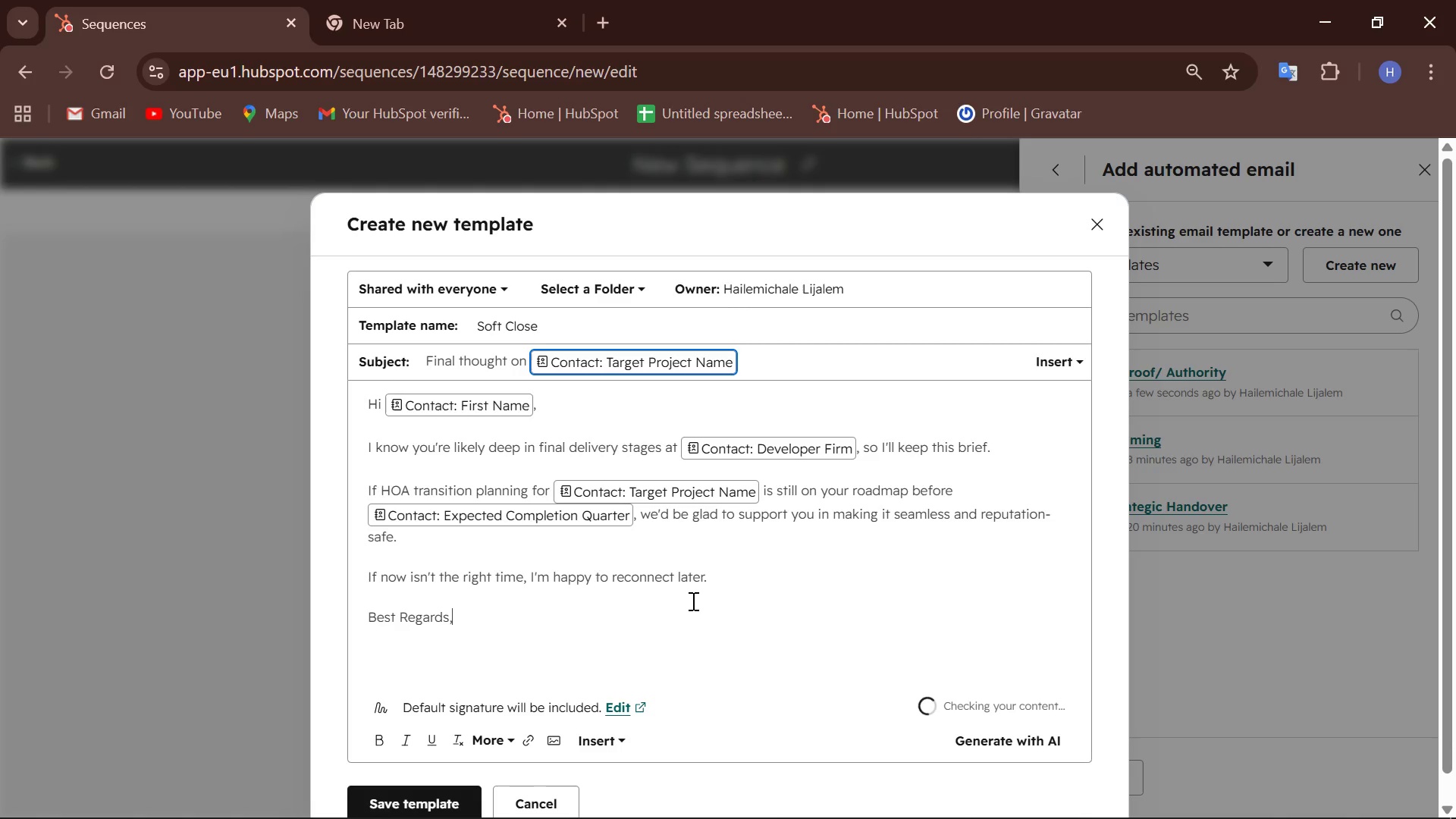 
key(ArrowLeft)
 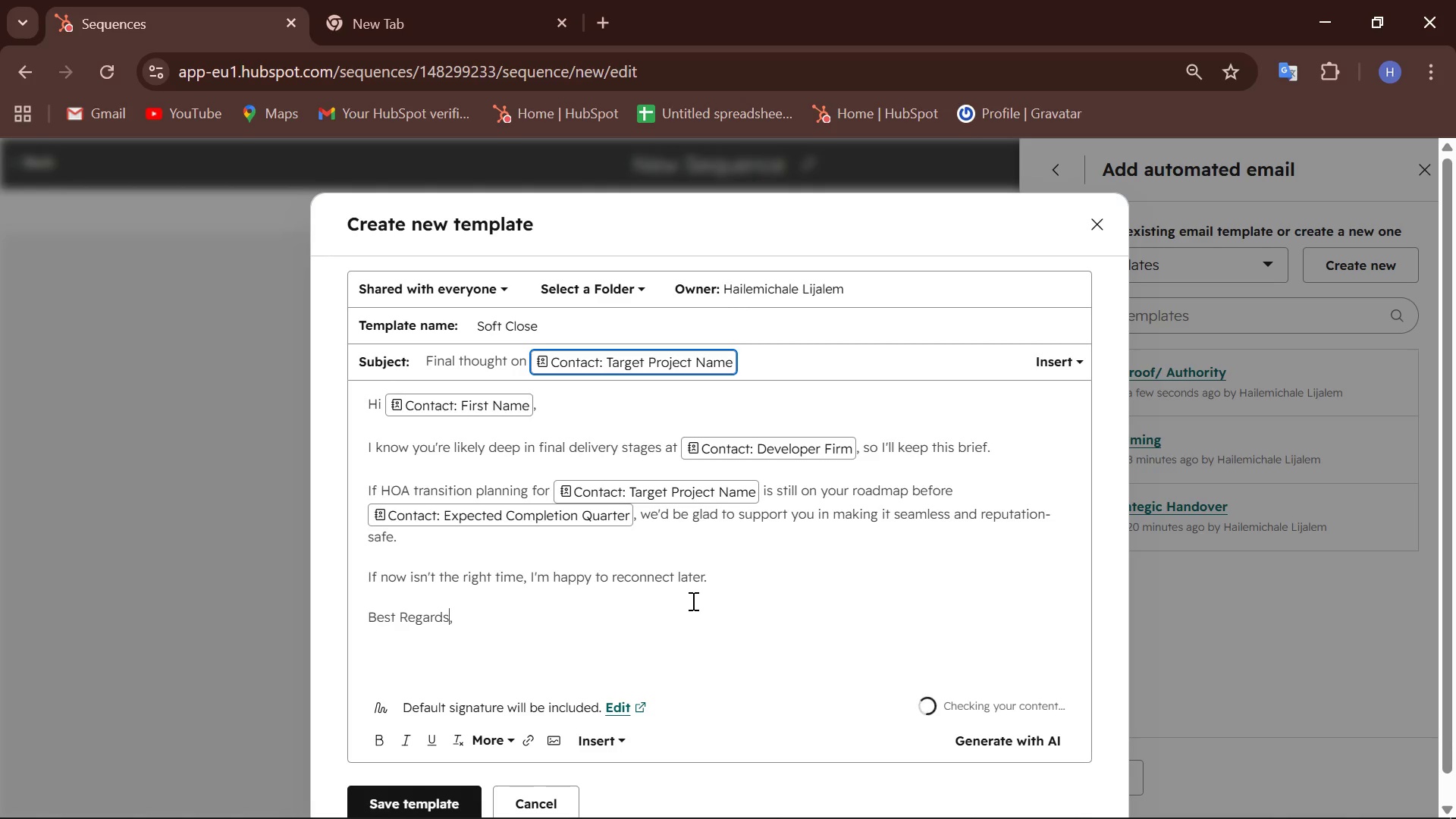 
key(ArrowLeft)
 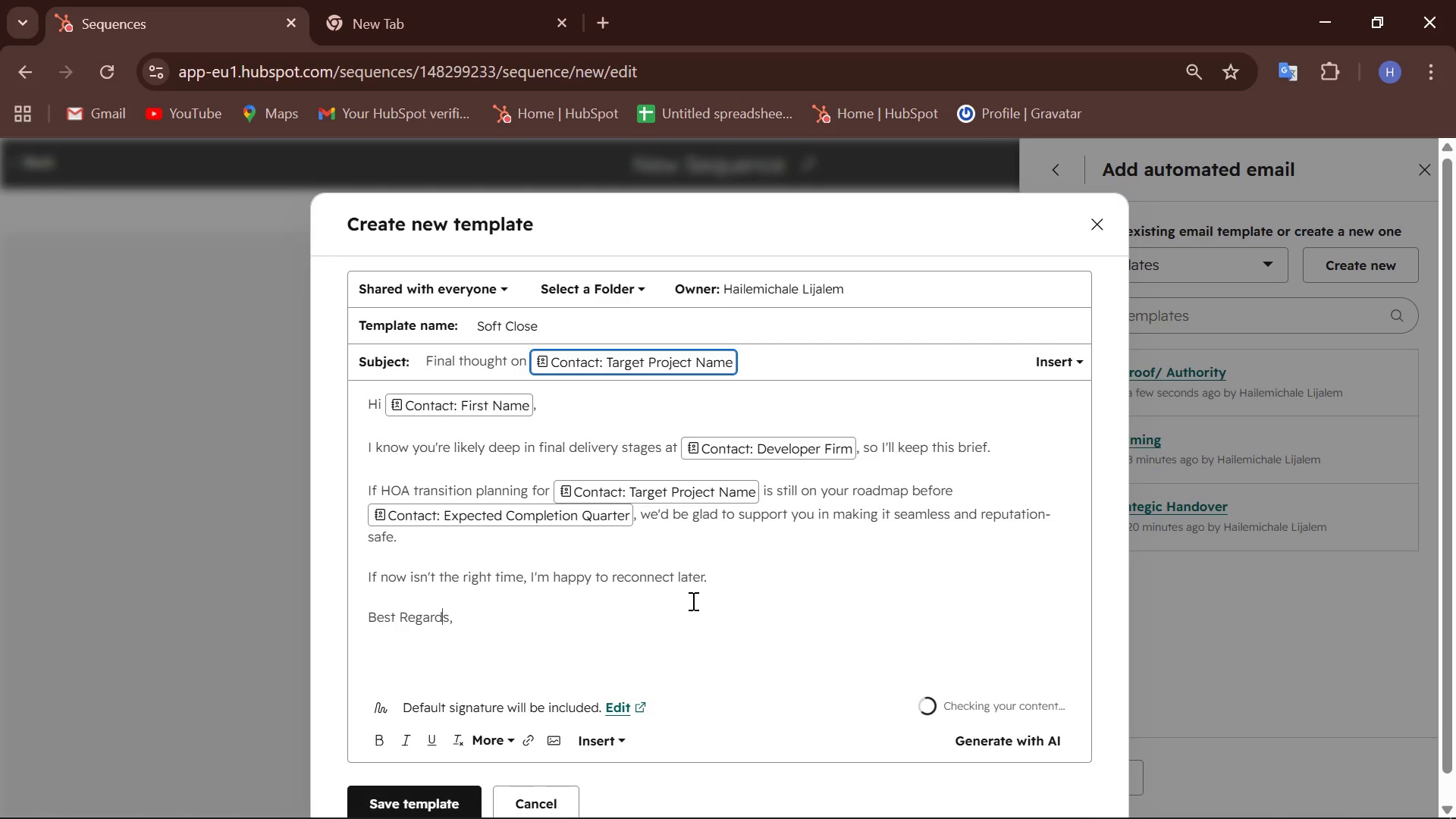 
key(ArrowLeft)
 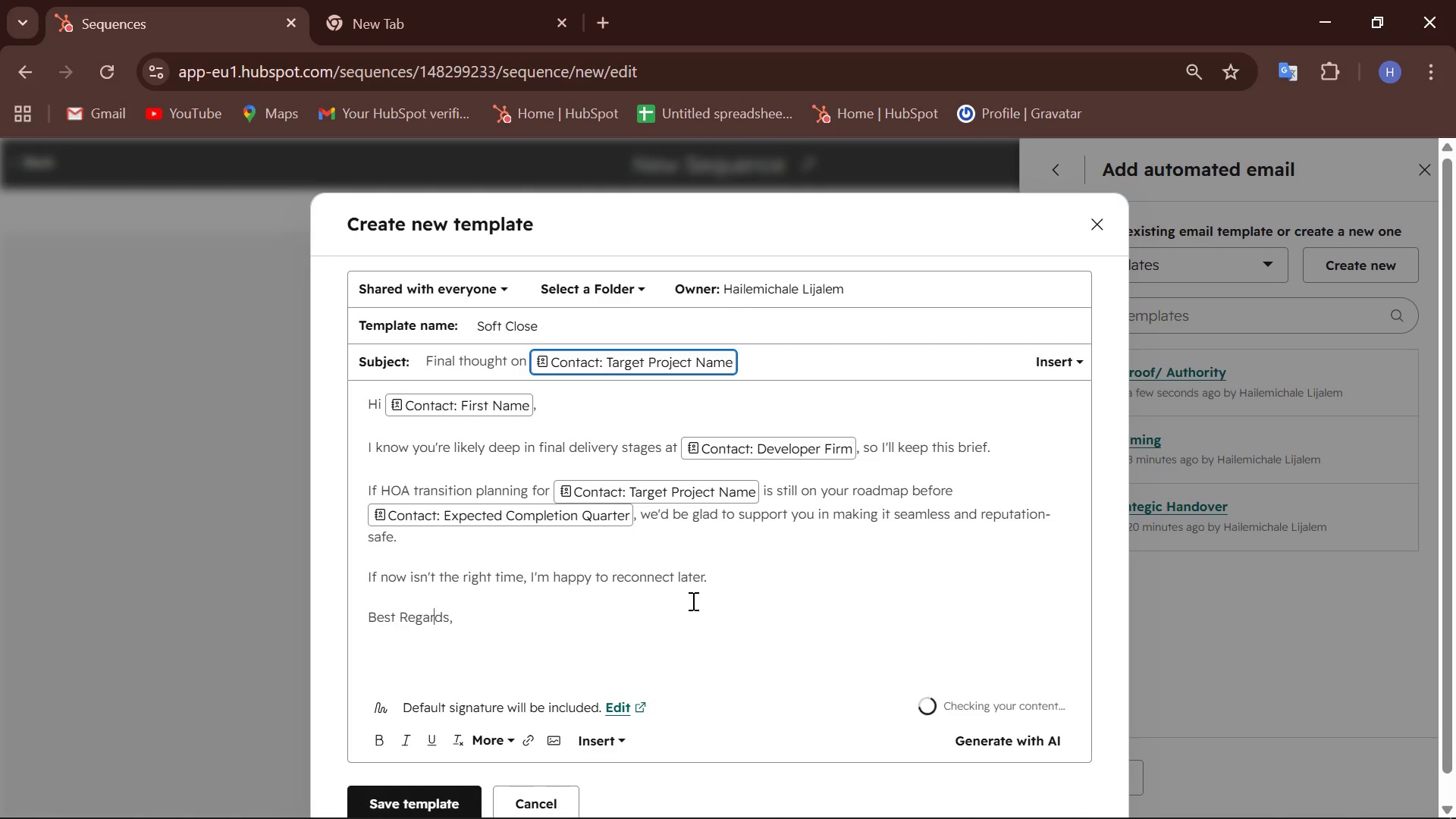 
key(ArrowLeft)
 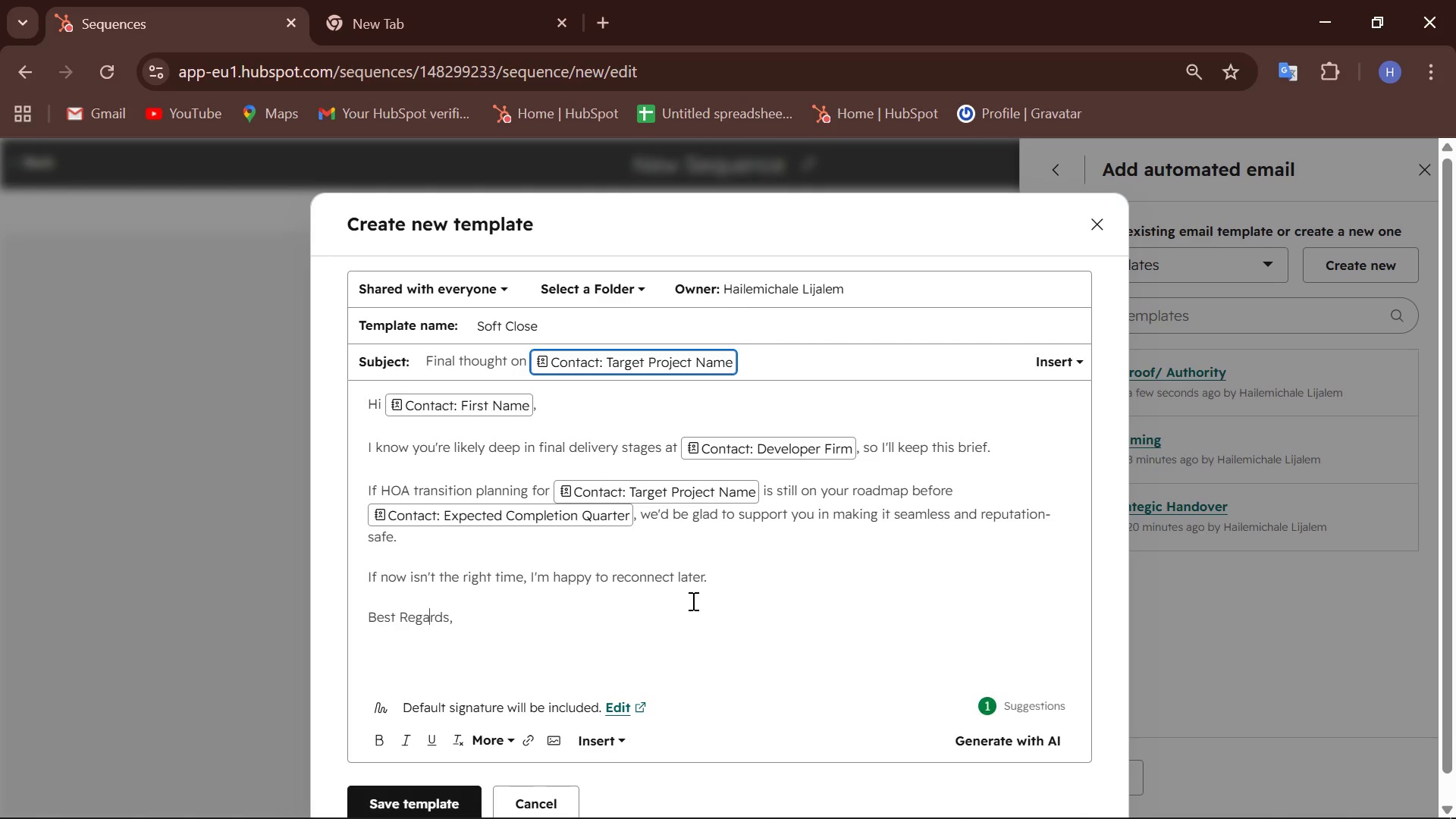 
key(ArrowLeft)
 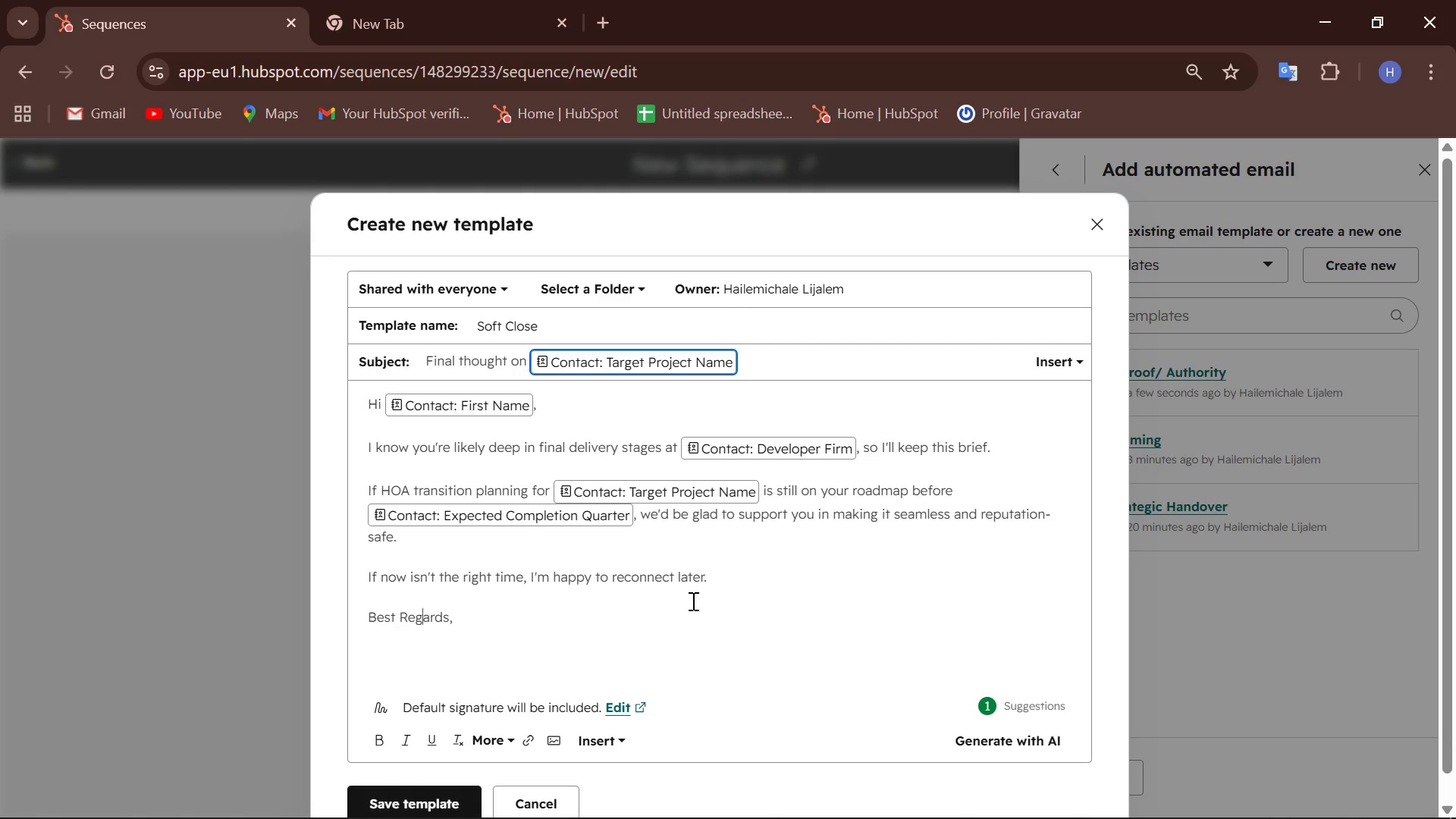 
key(ArrowLeft)
 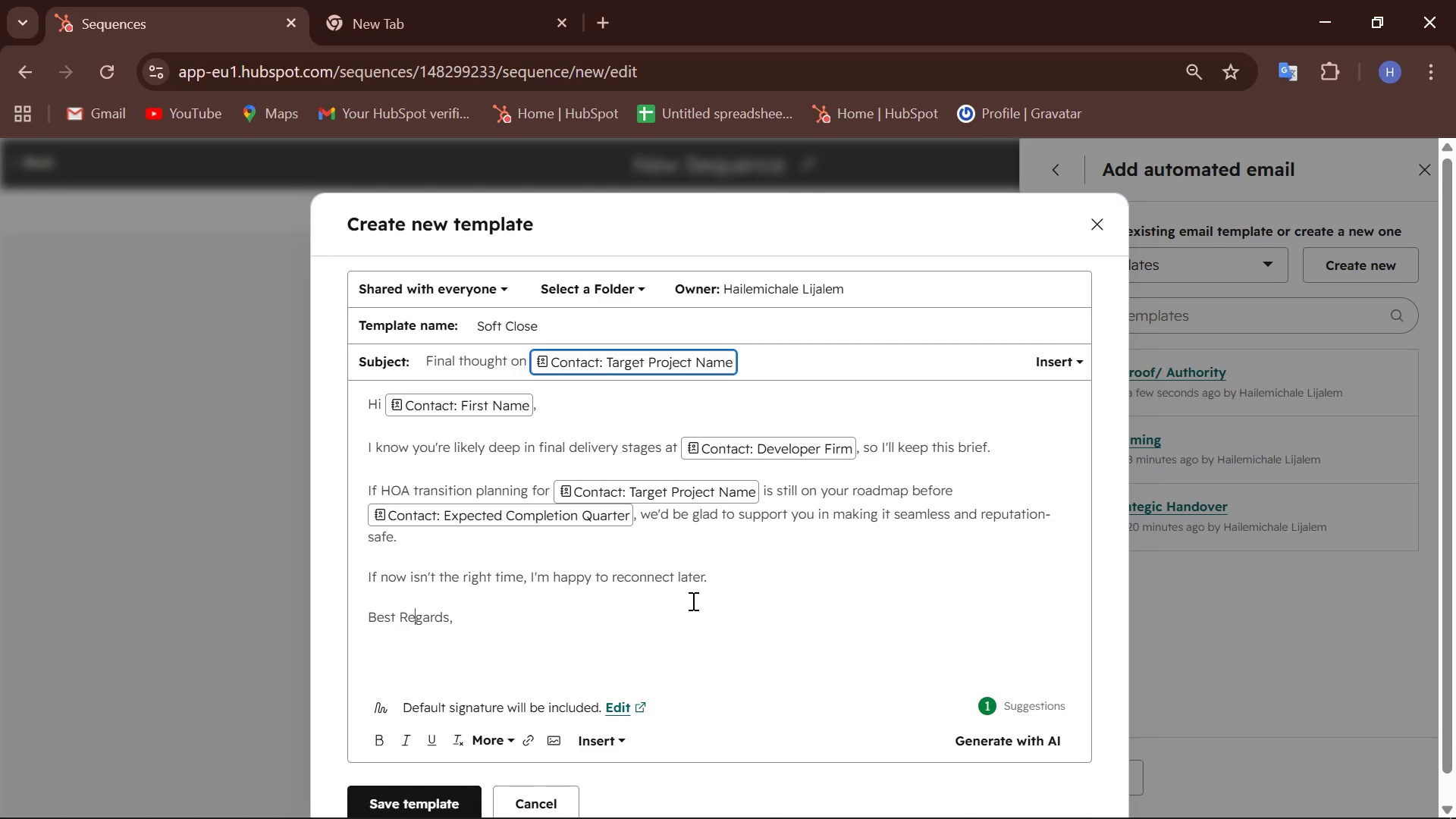 
key(ArrowLeft)
 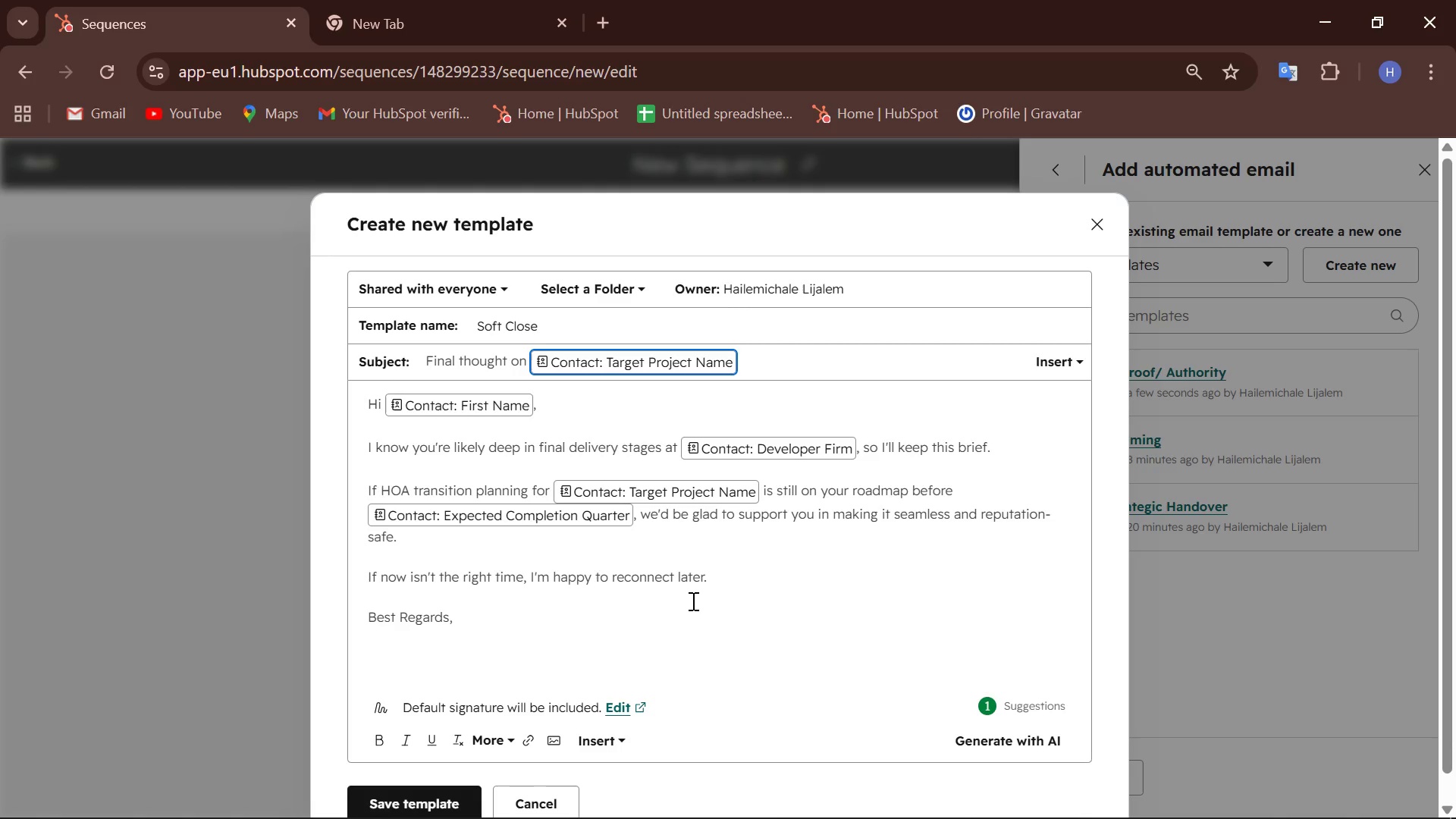 
key(Backspace)
 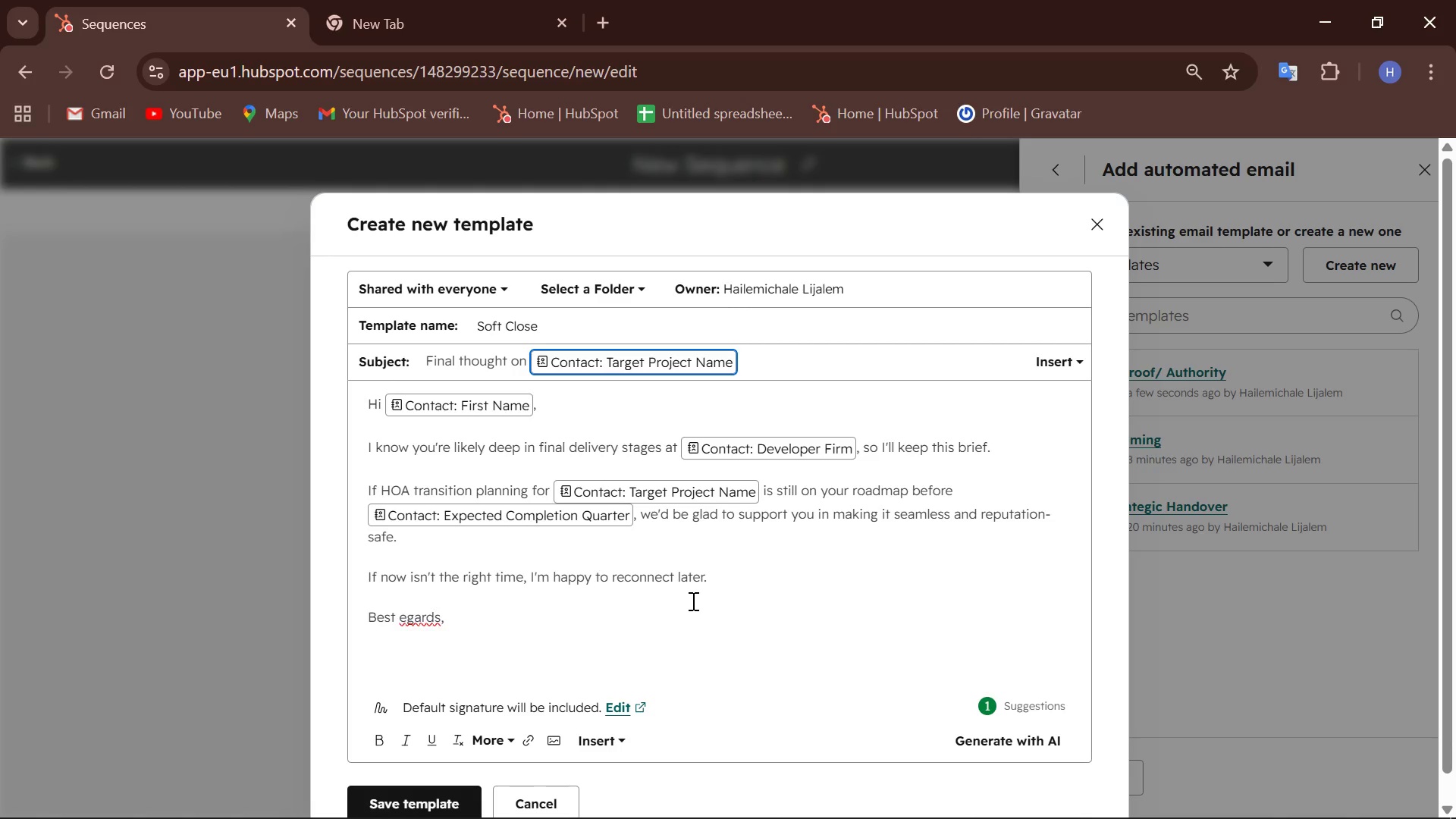 
key(R)
 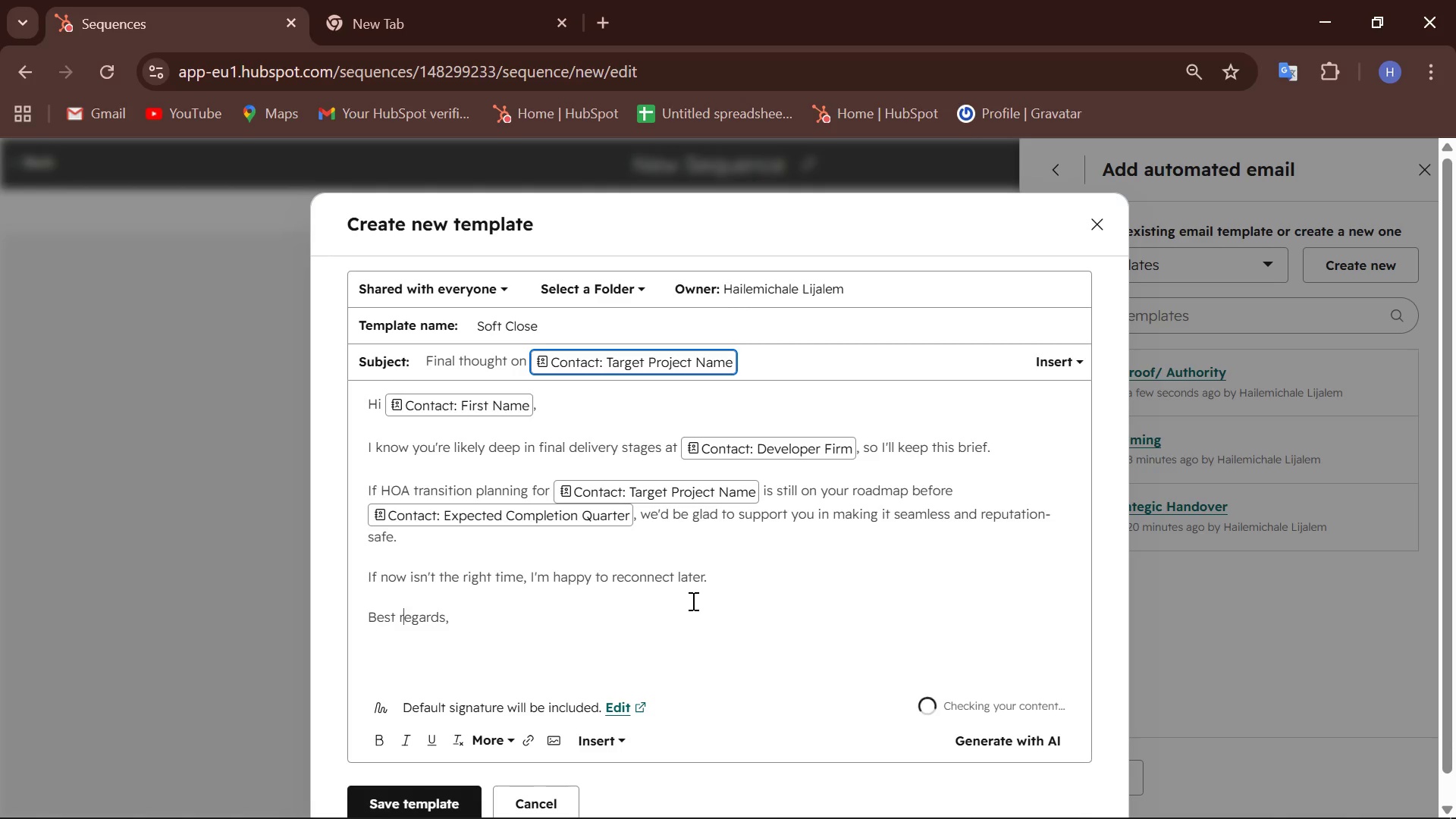 
hold_key(key=ArrowRight, duration=0.67)
 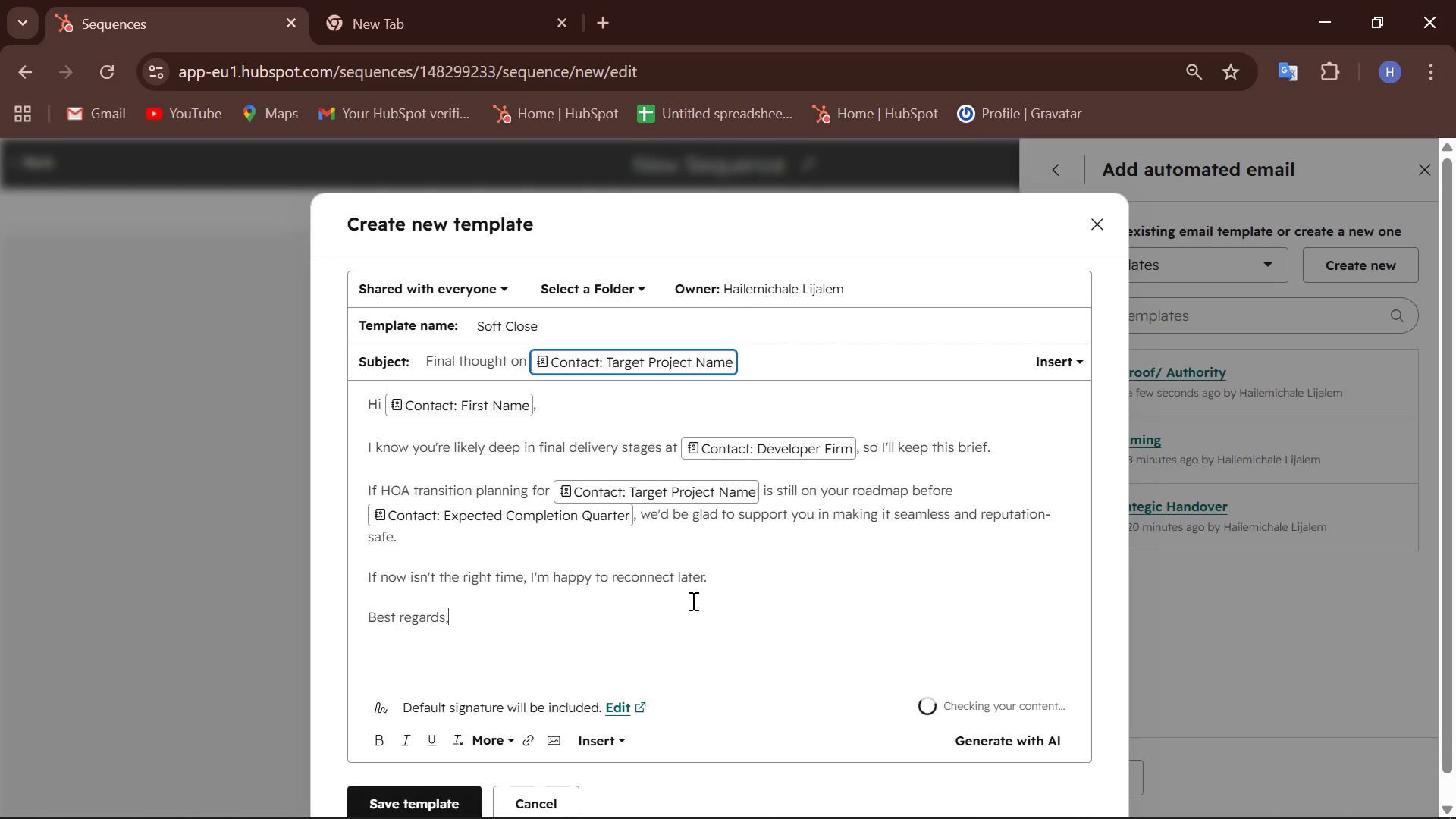 
key(Enter)
 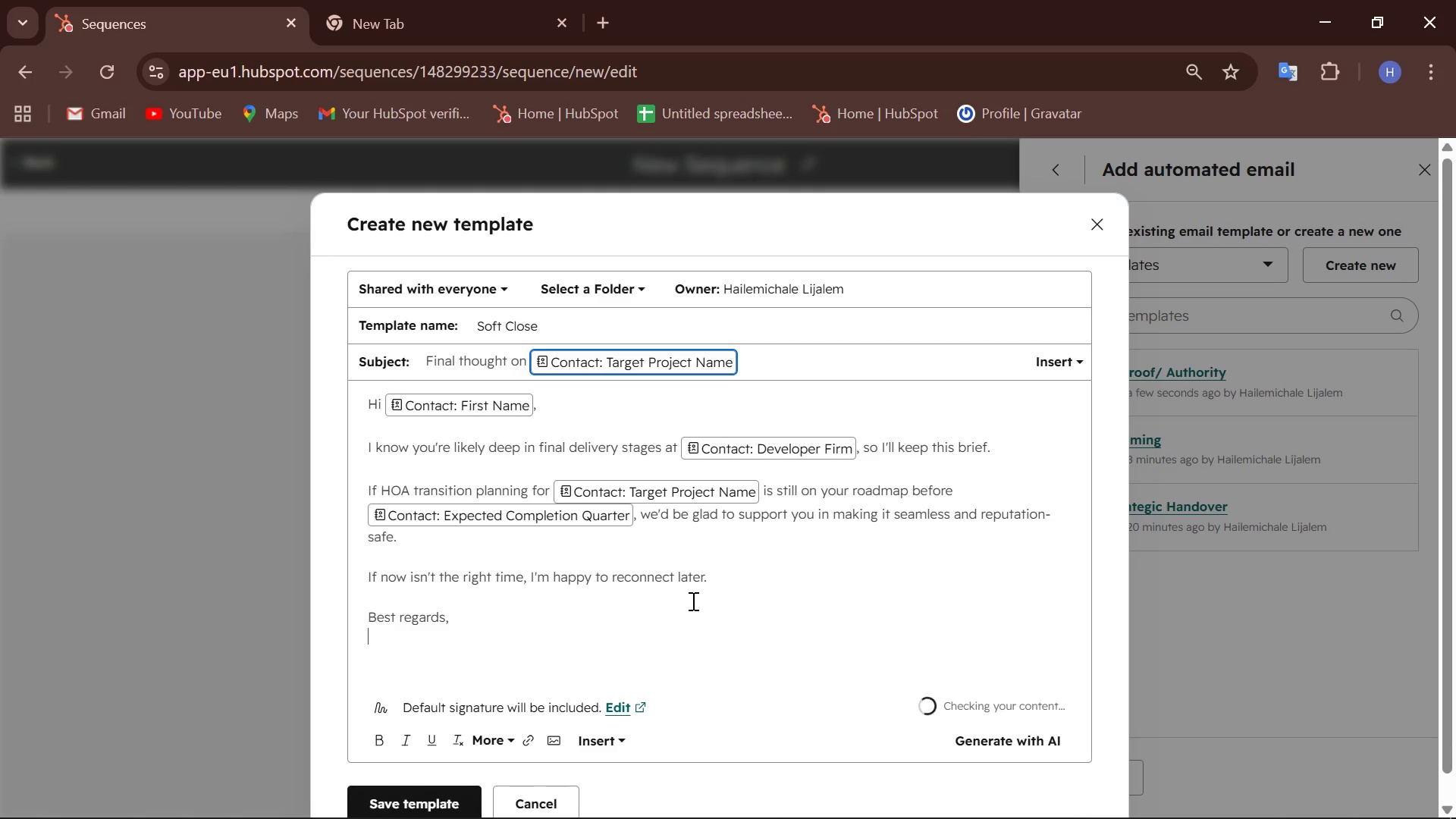 
type(Hailemichale)
 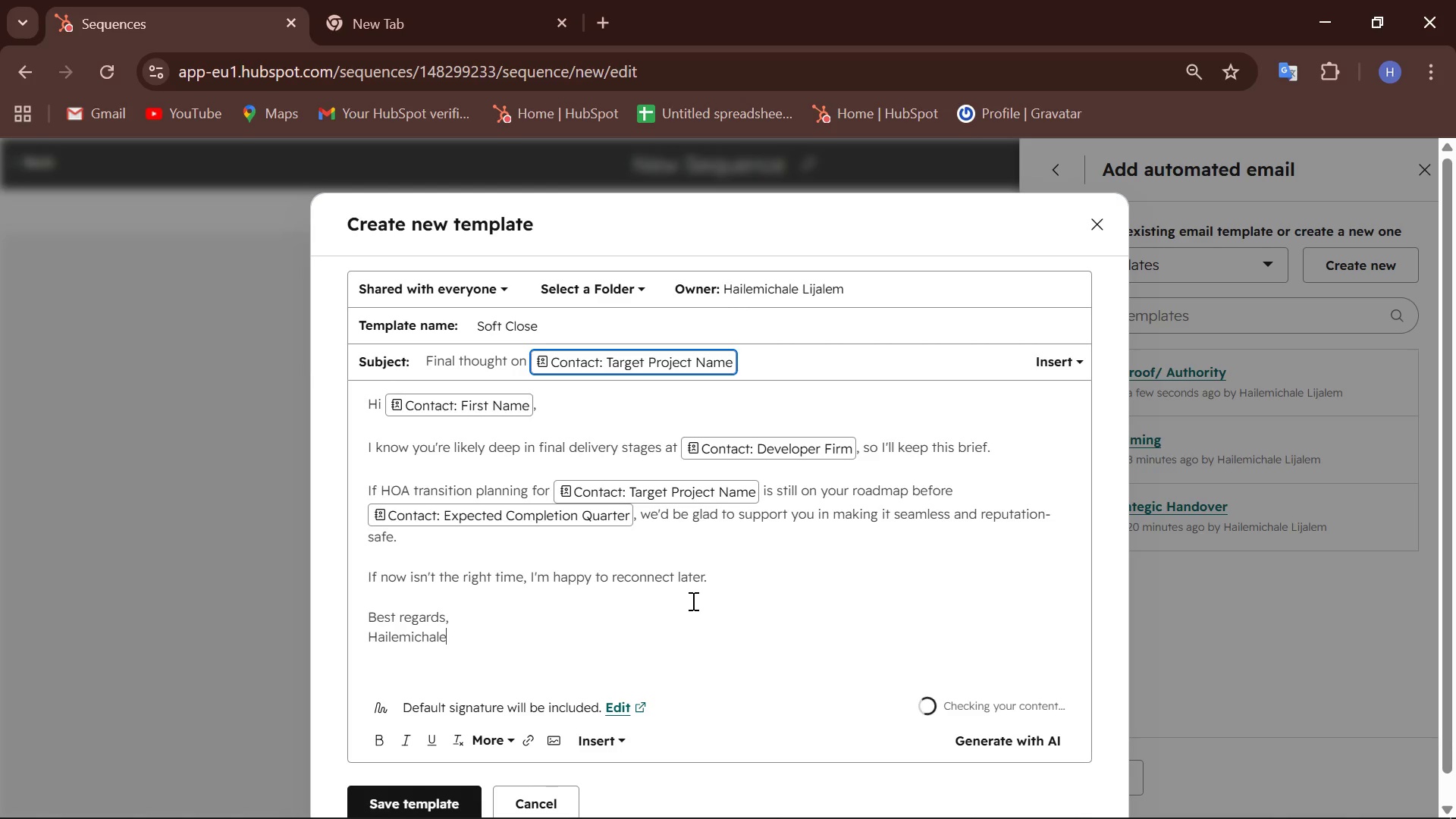 
scroll: coordinate [692, 601], scroll_direction: up, amount: 1.0
 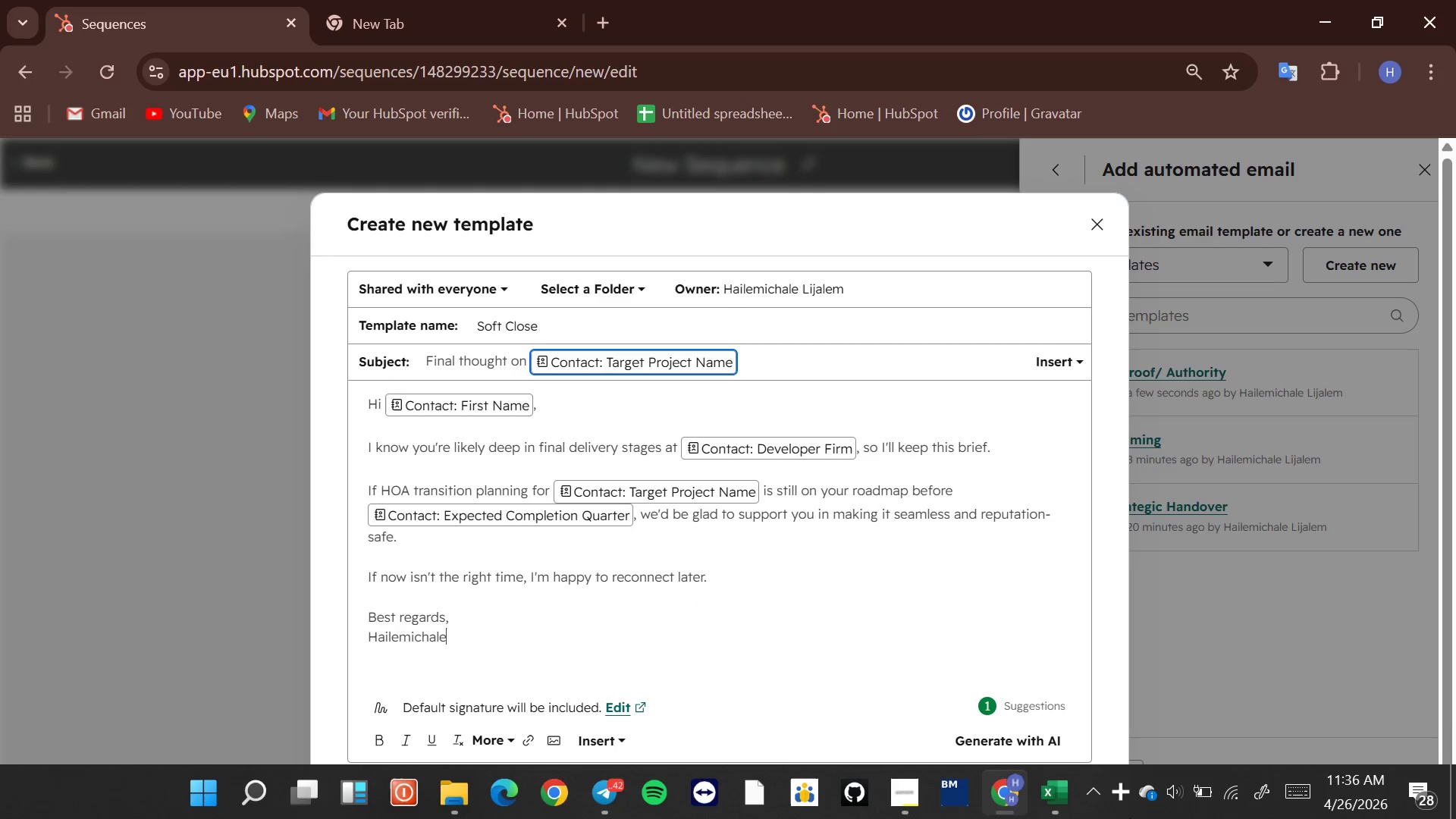 
right_click([1121, 790])
 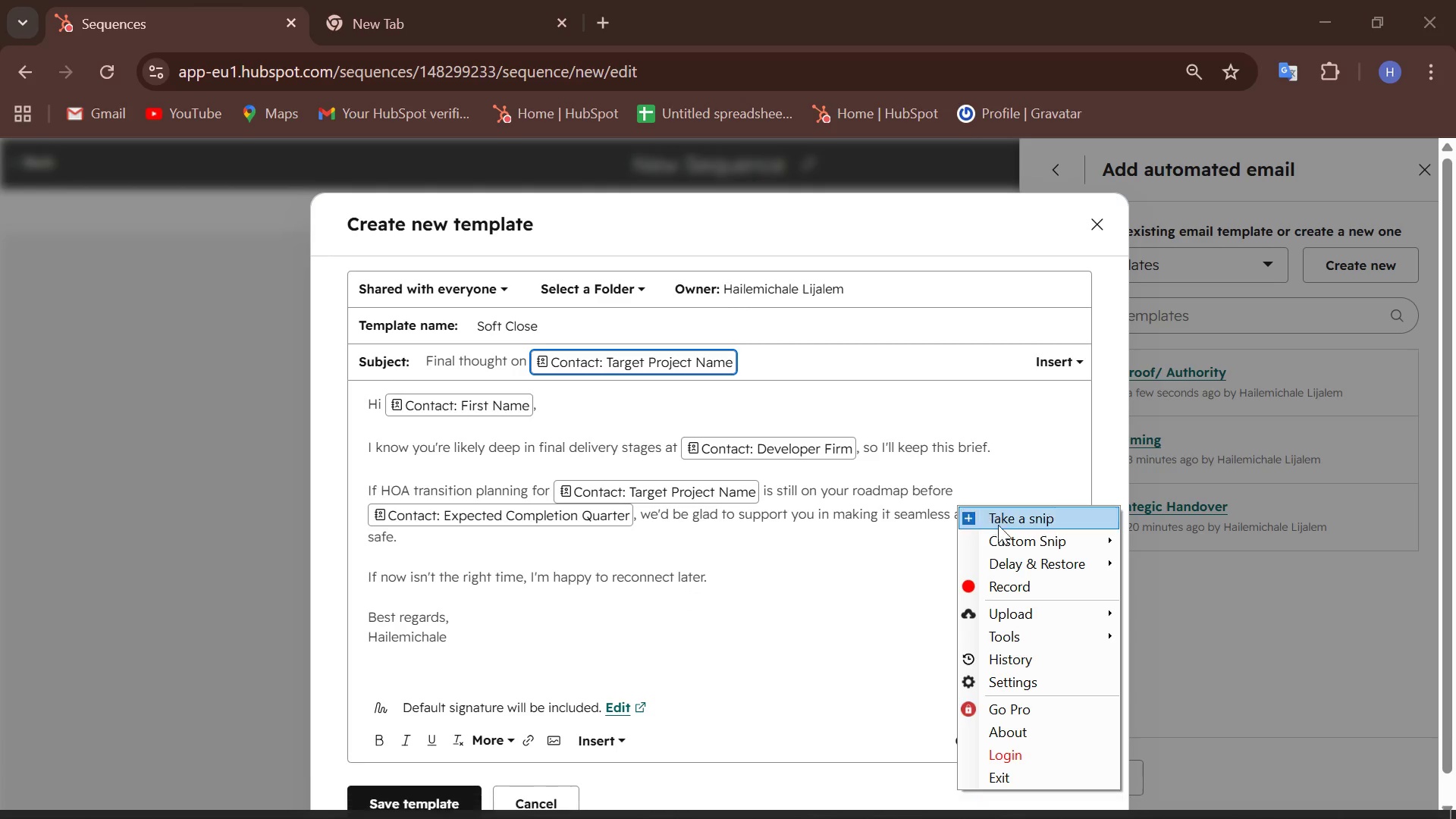 
left_click([1000, 526])
 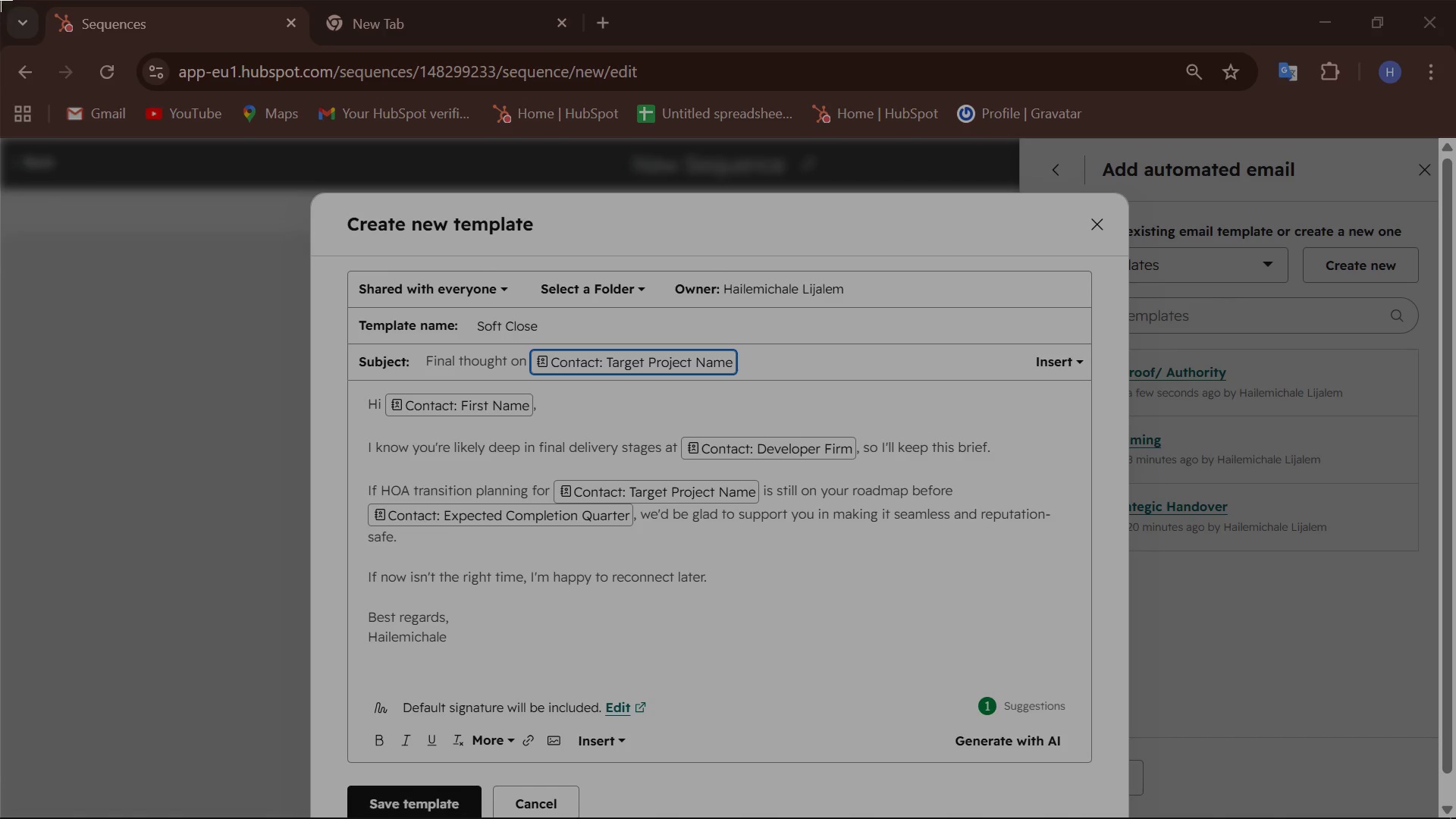 
left_click_drag(start_coordinate=[2, 0], to_coordinate=[1455, 818])
 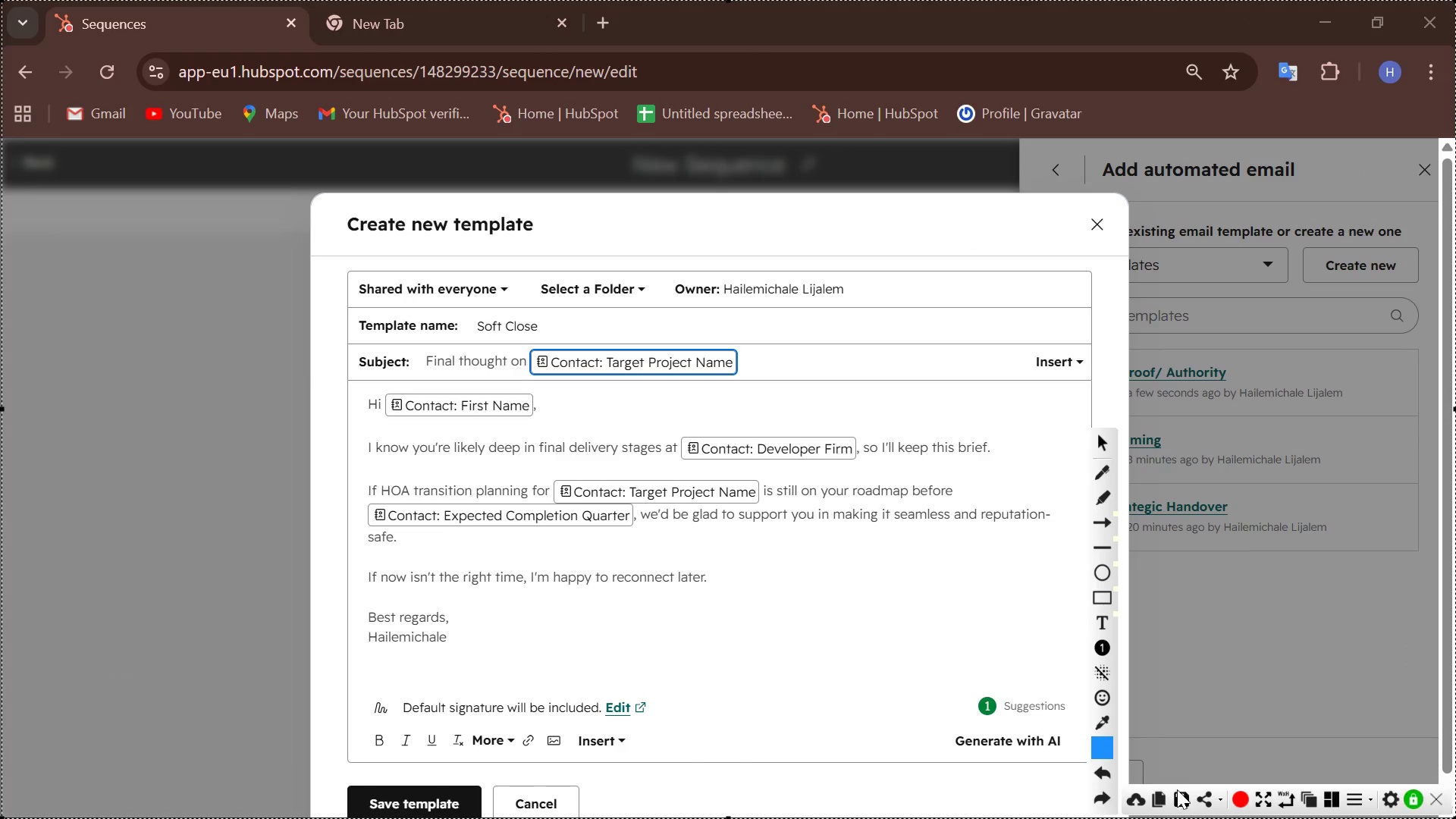 
left_click([1178, 795])
 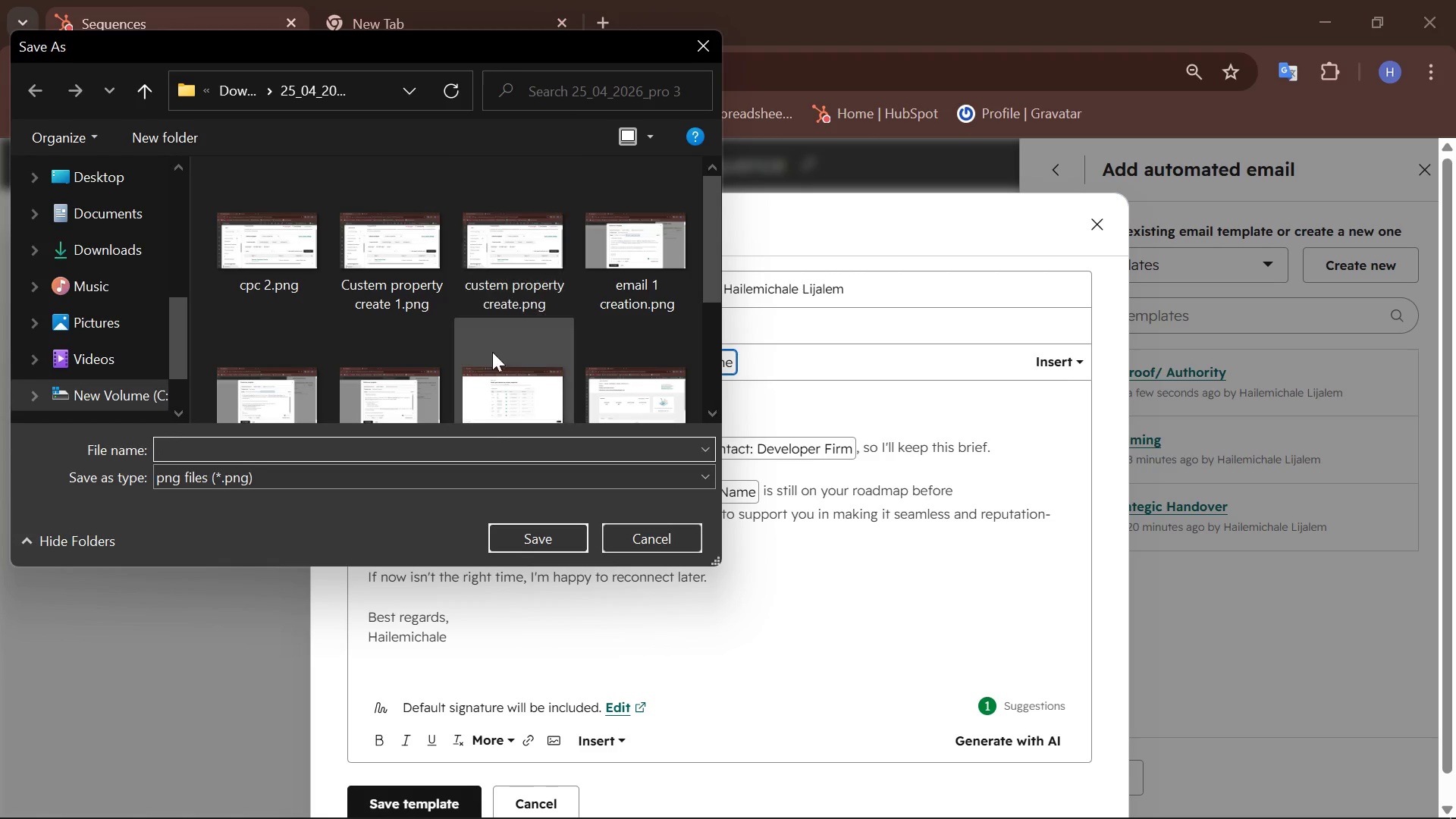 
type(email 4 create)
 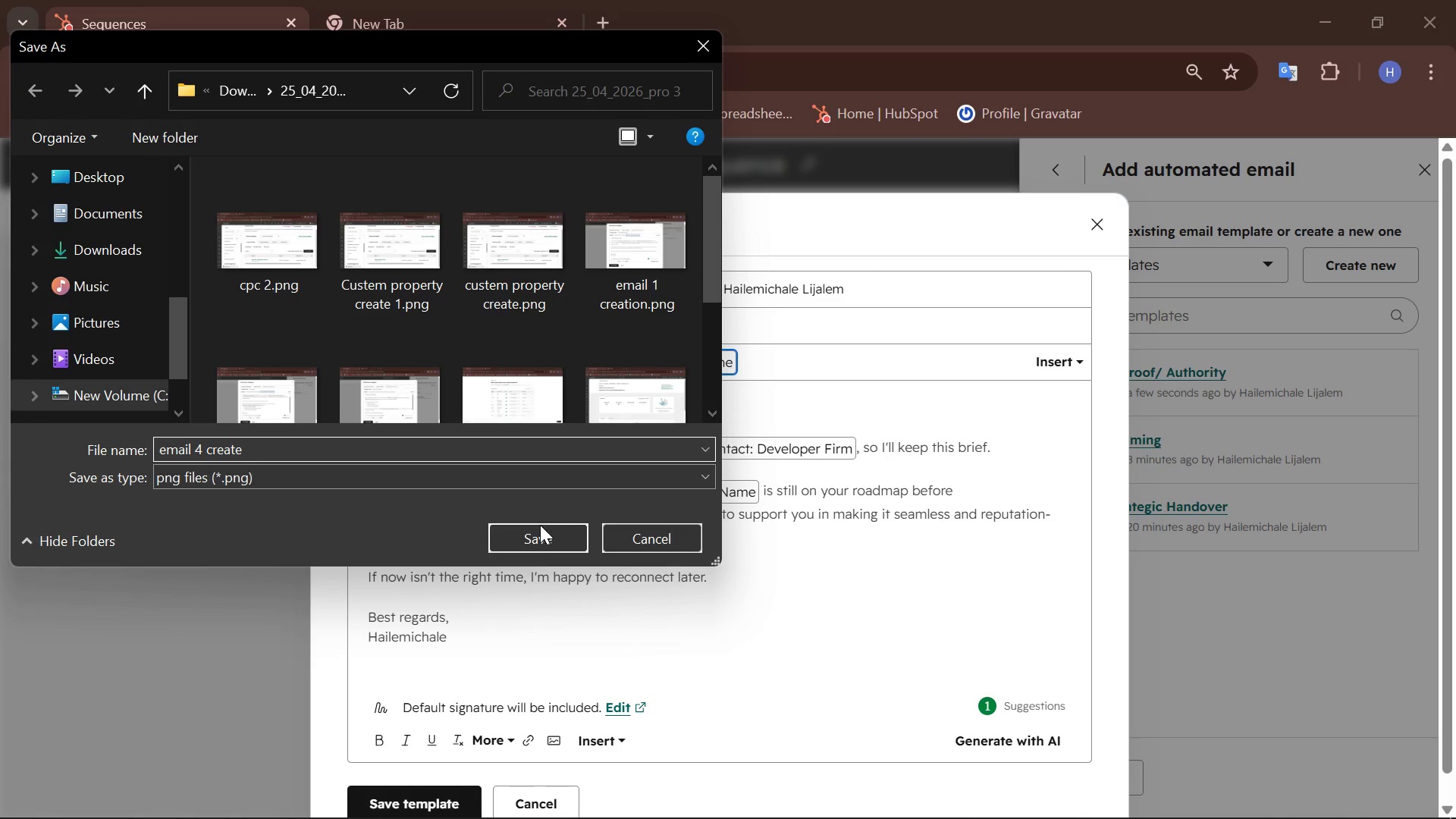 
left_click([539, 541])
 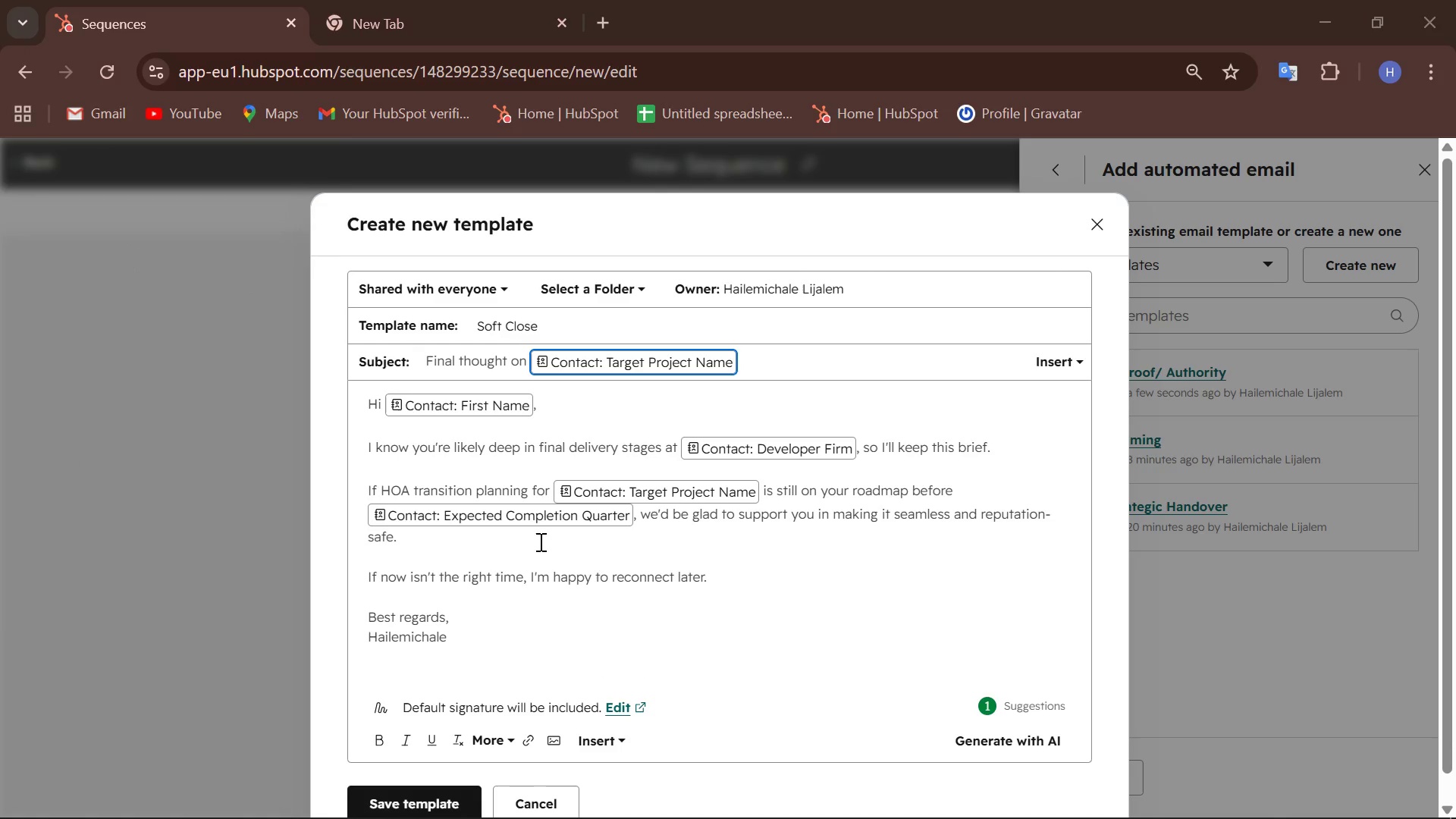 
scroll: coordinate [631, 538], scroll_direction: down, amount: 1.0
 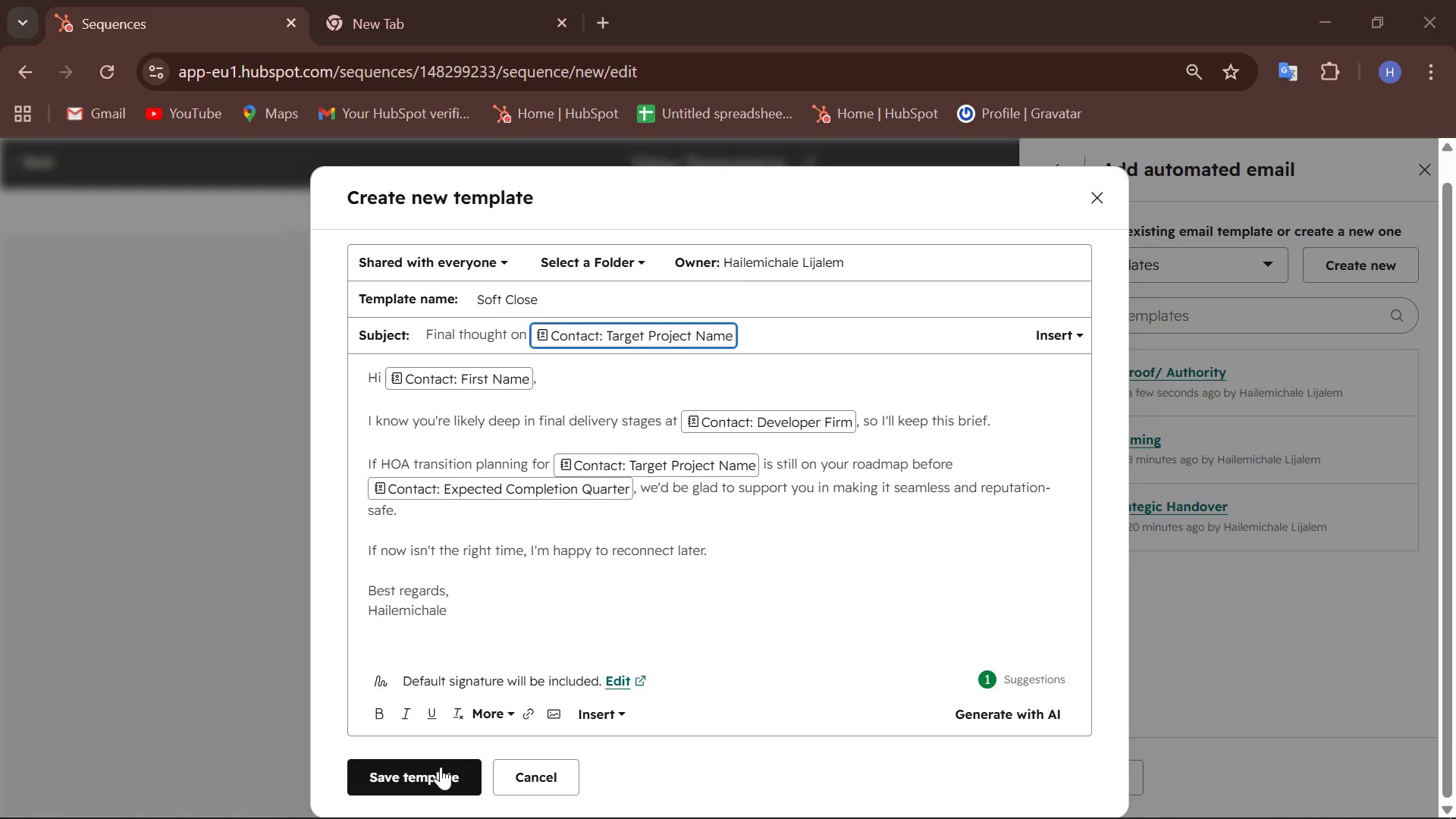 
left_click([443, 770])
 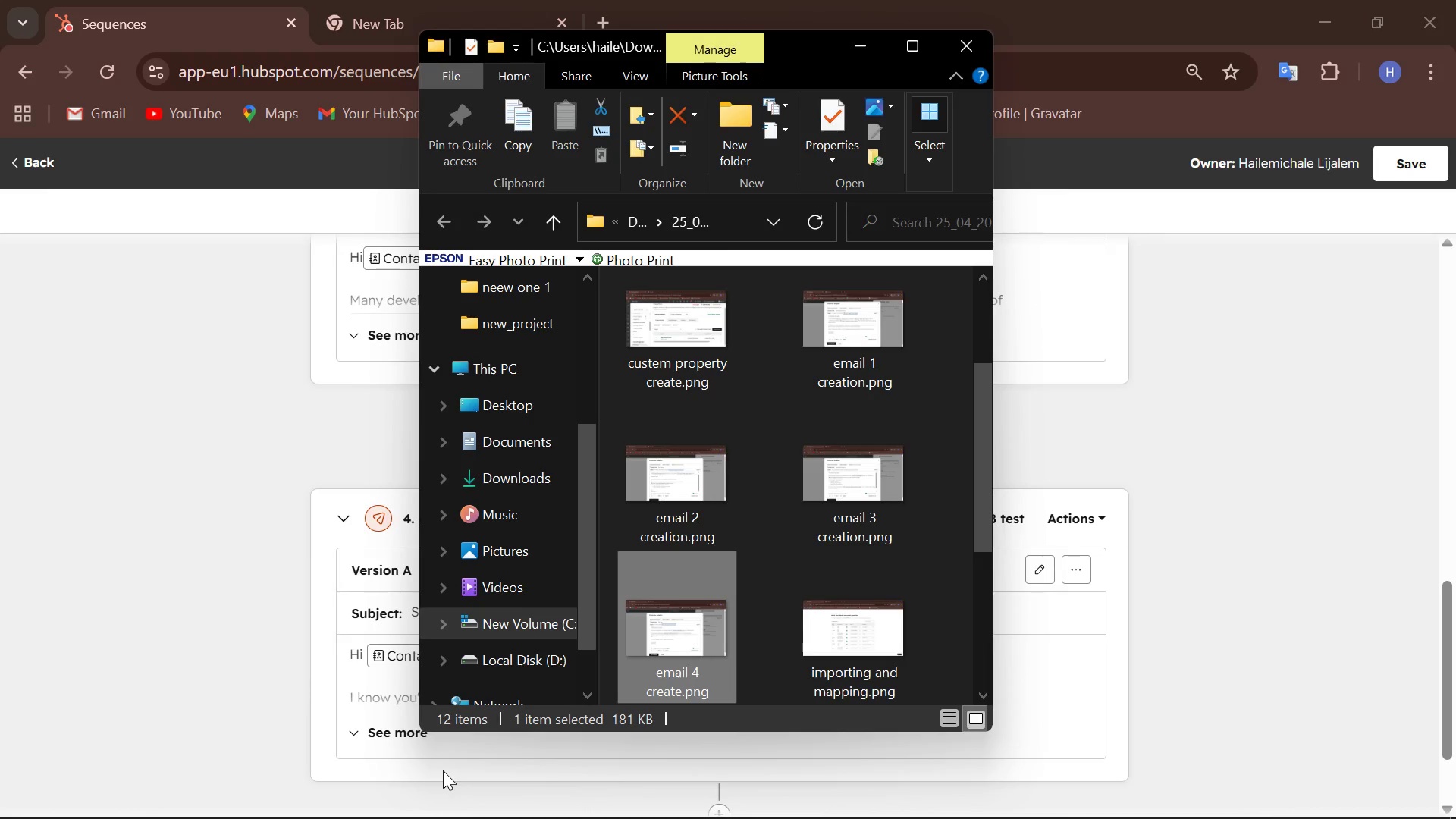 
wait(8.27)
 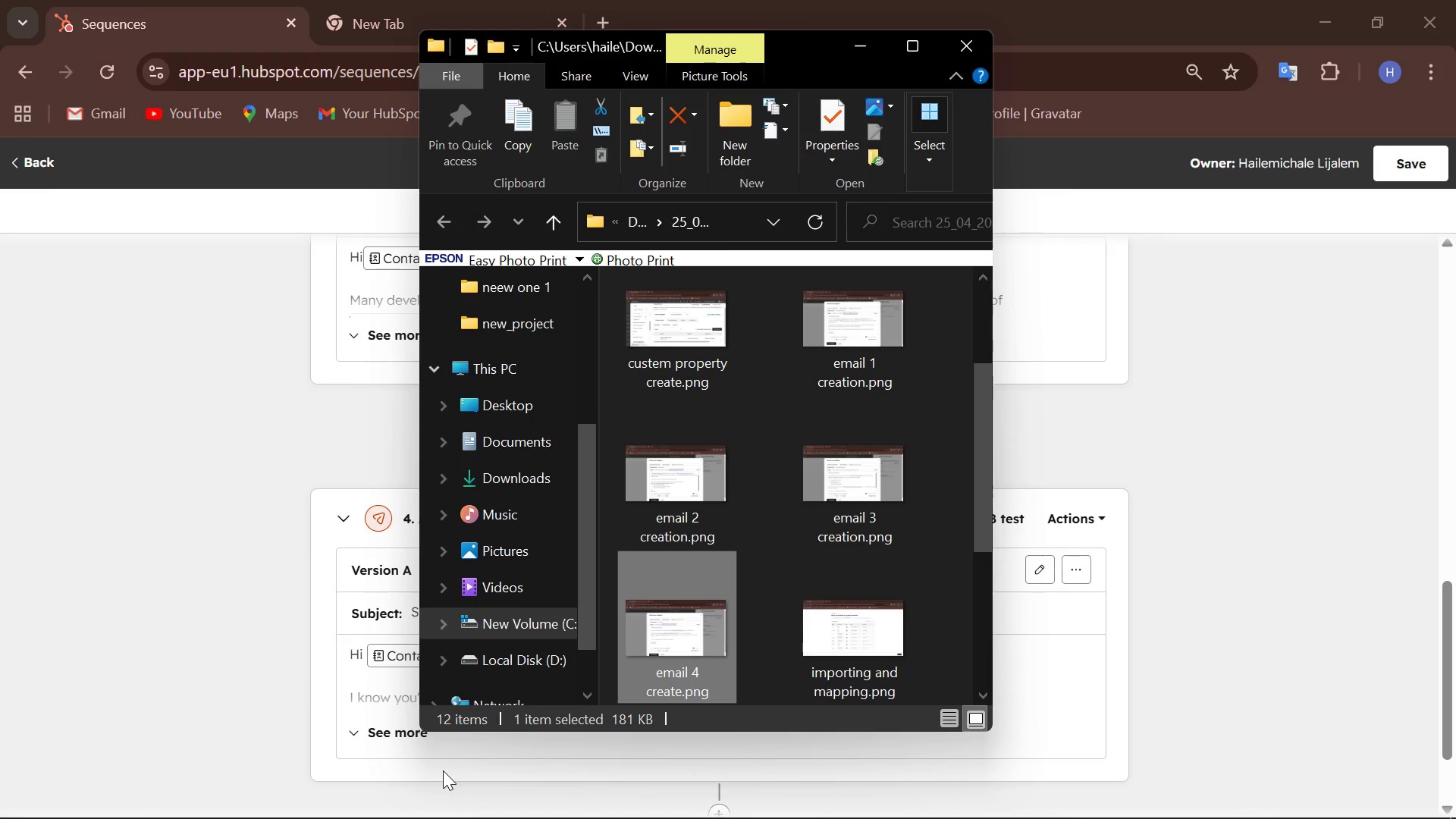 
left_click([864, 41])
 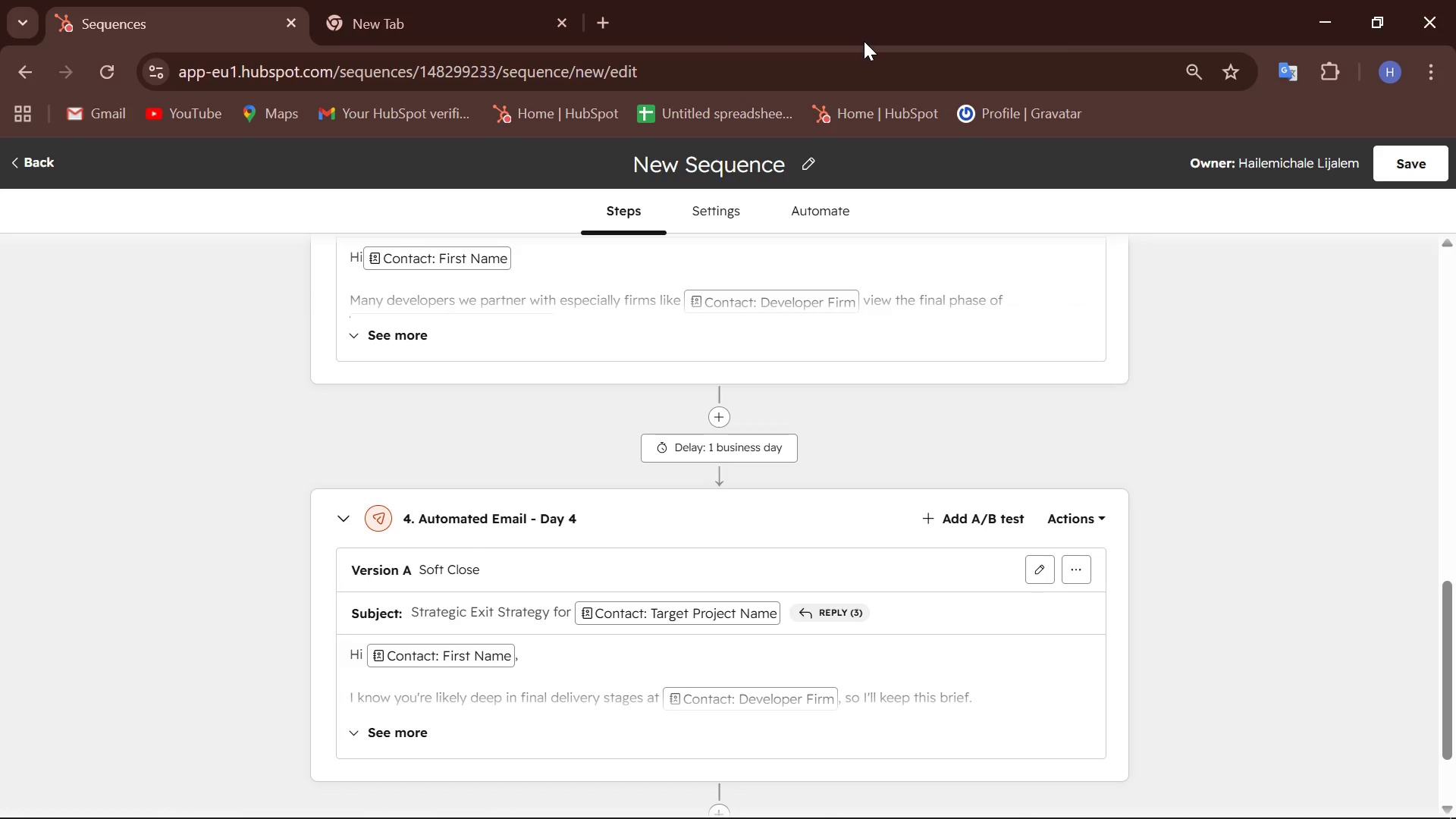 
wait(6.11)
 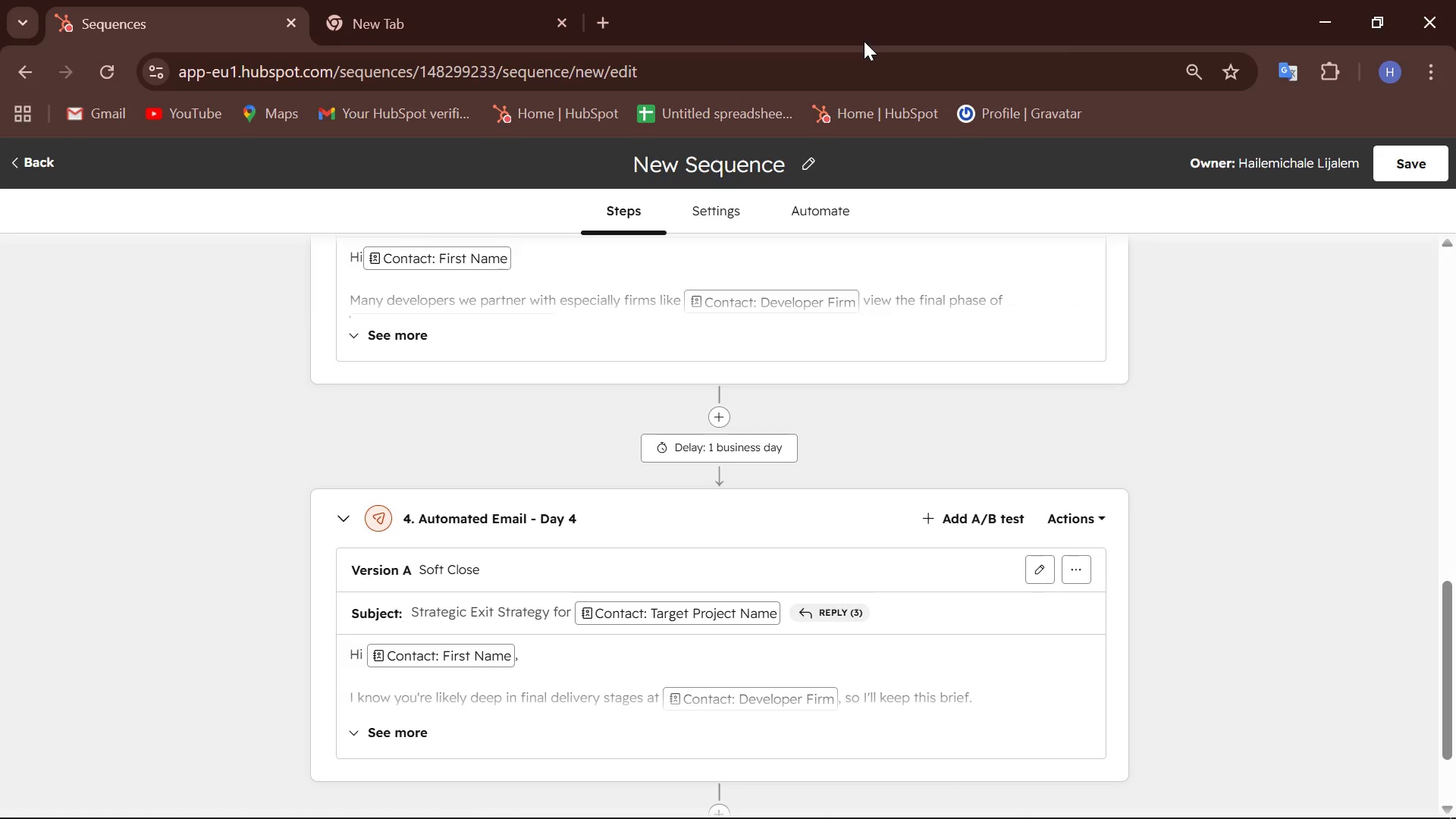 
scroll: coordinate [469, 407], scroll_direction: up, amount: 15.0
 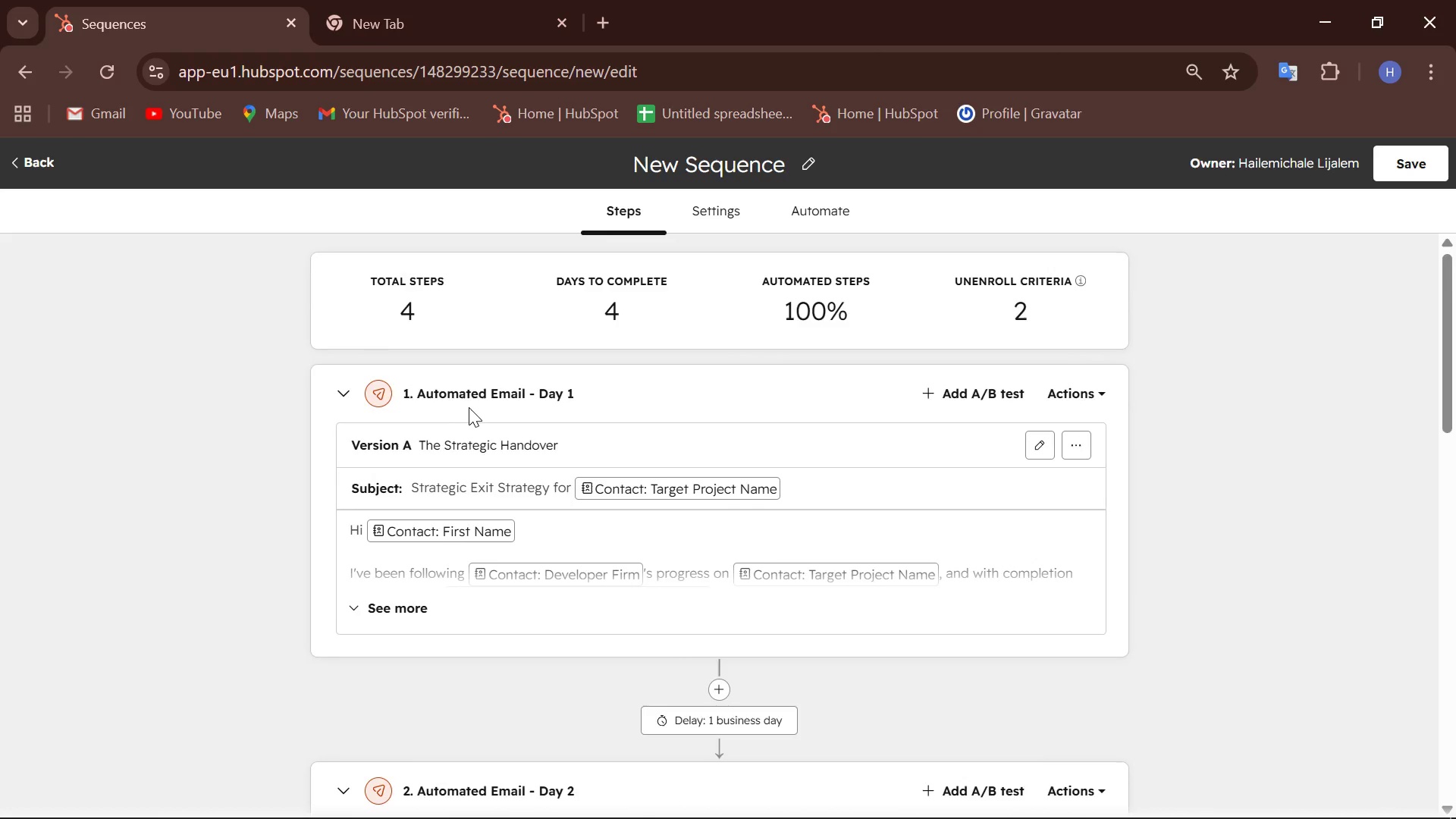 
scroll: coordinate [469, 407], scroll_direction: down, amount: 3.0
 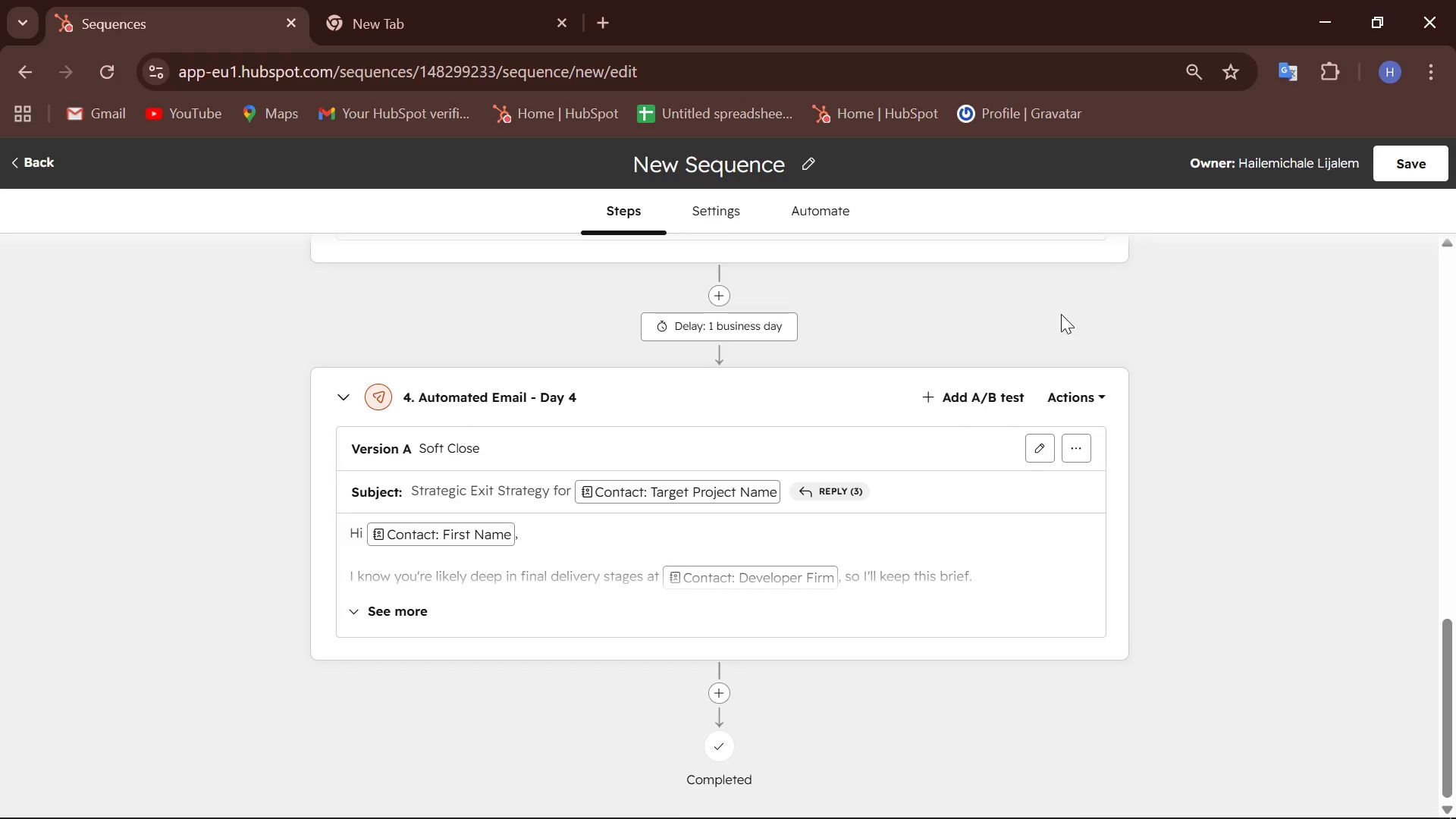 
wait(10.03)
 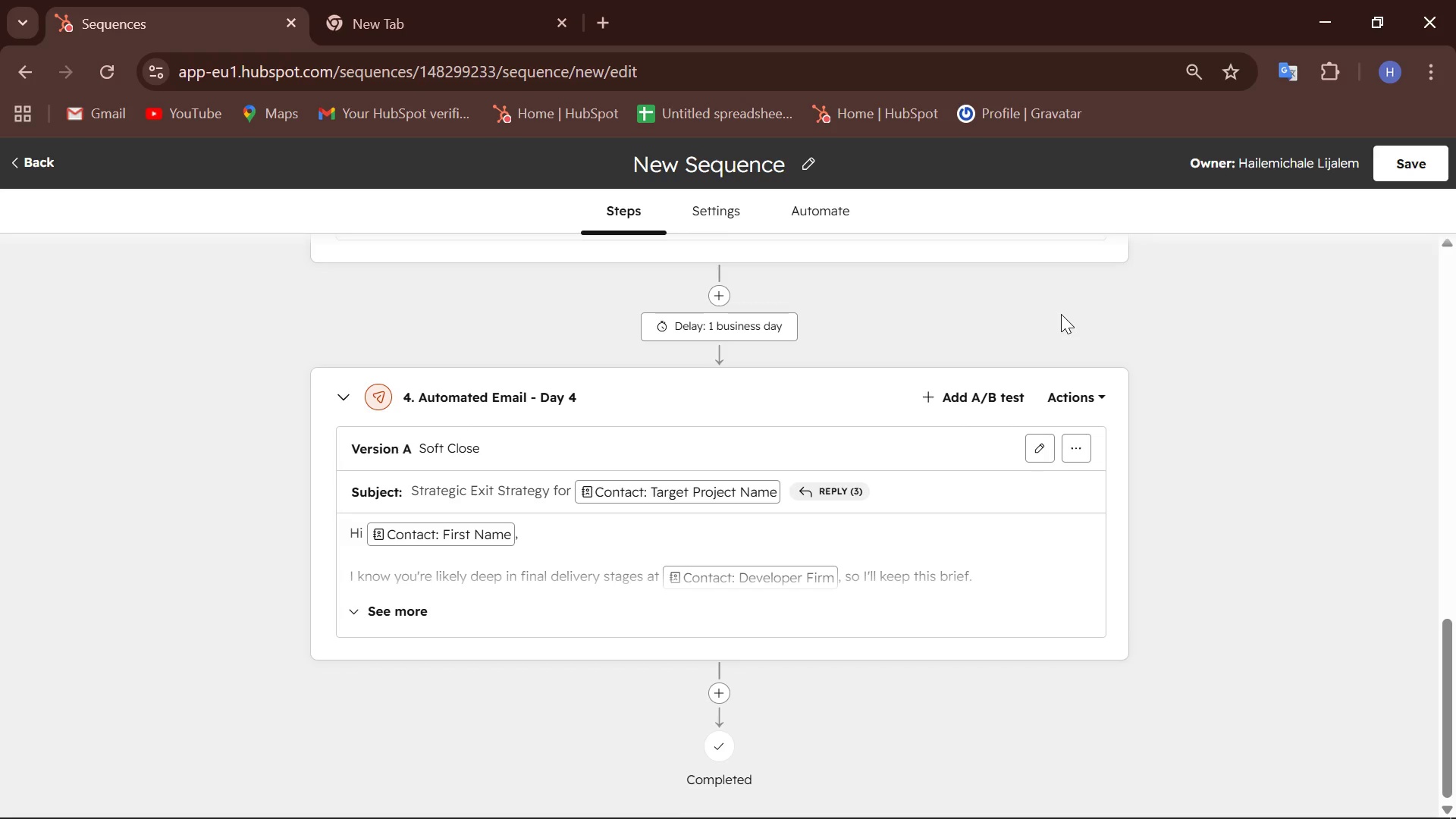 
hold_key(key=ControlLeft, duration=1.95)
scroll: coordinate [1172, 467], scroll_direction: down, amount: 5.0
 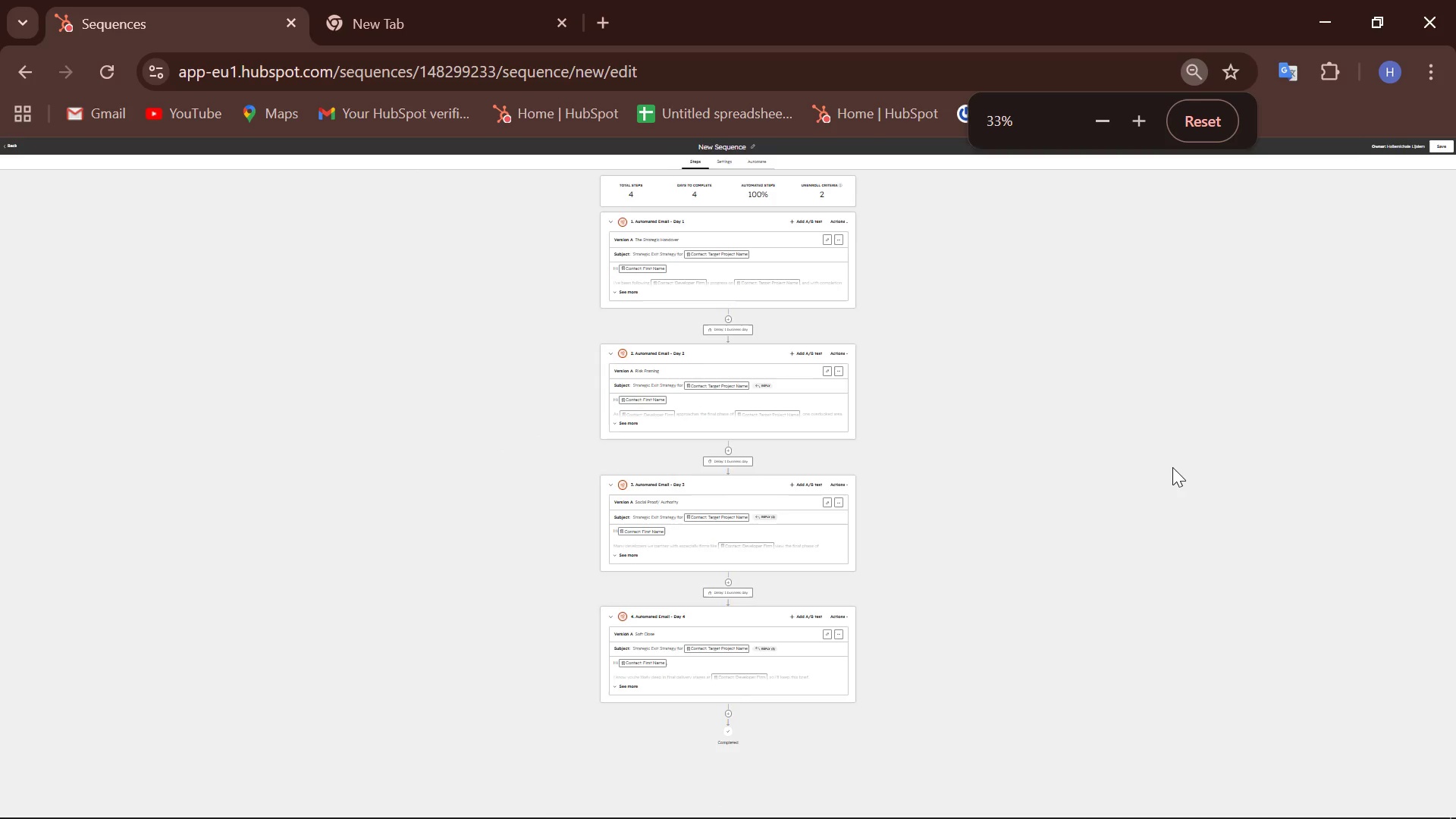 
scroll: coordinate [1172, 467], scroll_direction: up, amount: 1.0
 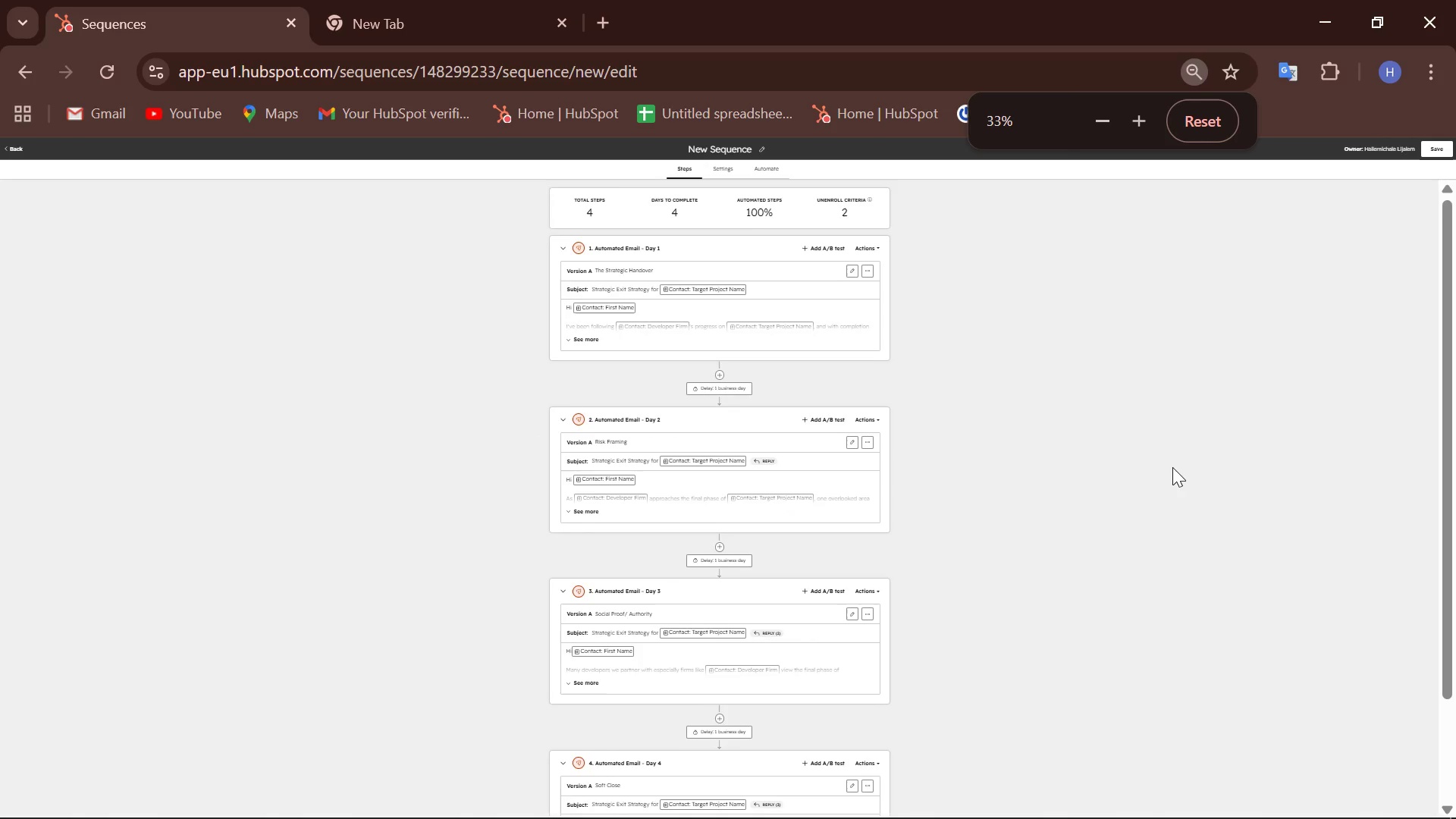 
scroll: coordinate [1172, 467], scroll_direction: none, amount: 0.0
 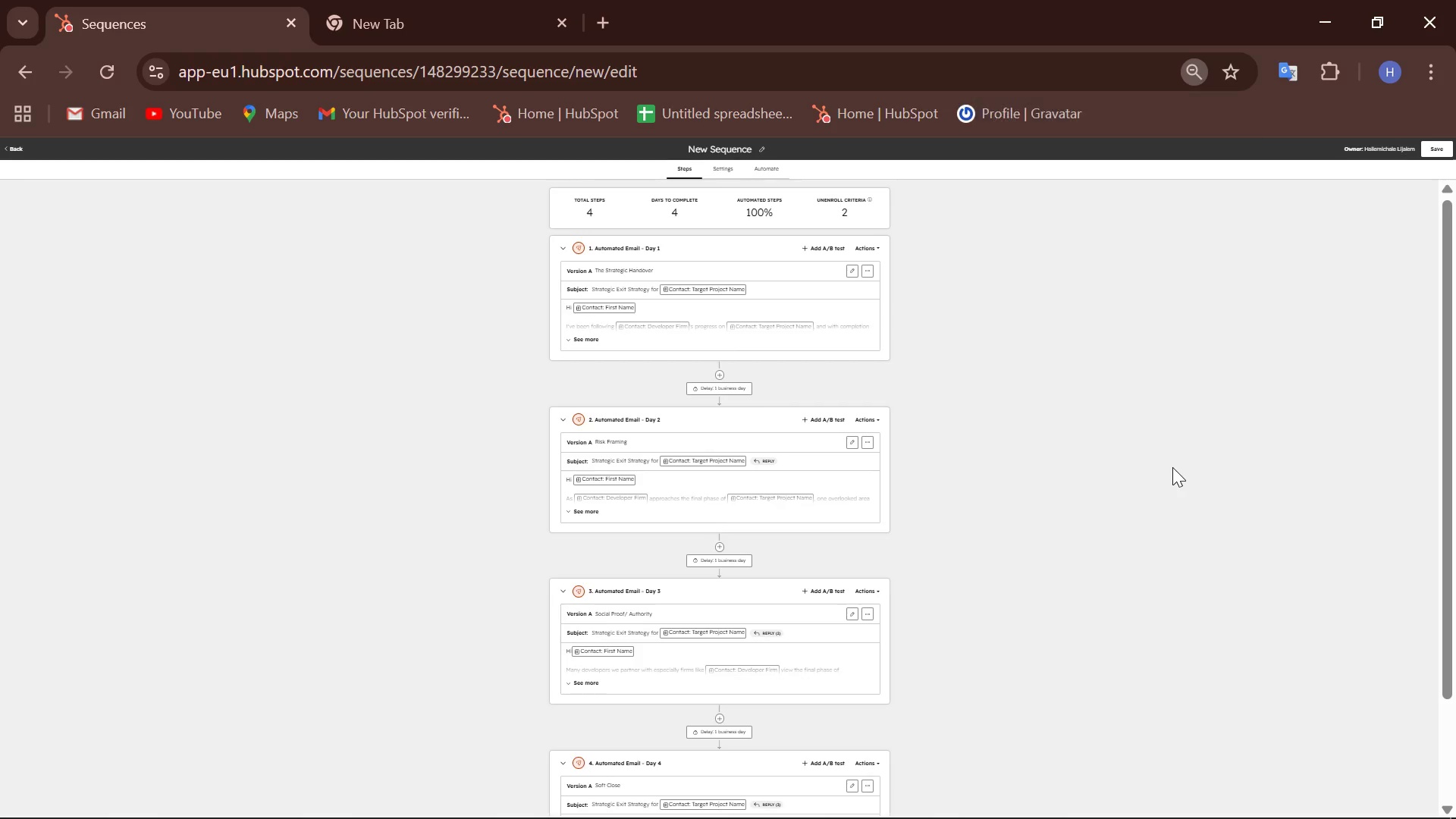 
scroll: coordinate [1172, 467], scroll_direction: down, amount: 1.0
 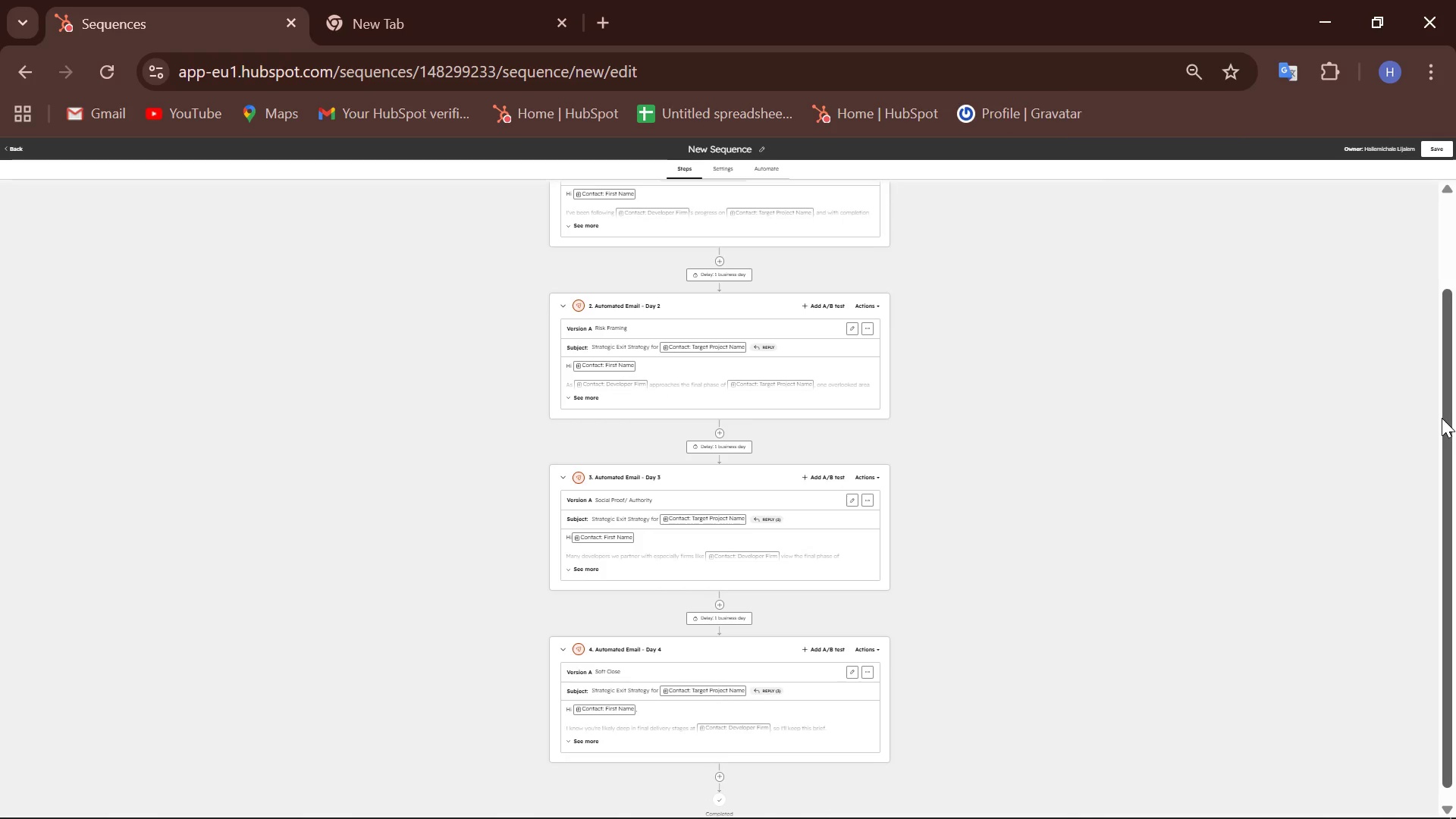 
left_click_drag(start_coordinate=[1448, 416], to_coordinate=[1439, 370])
 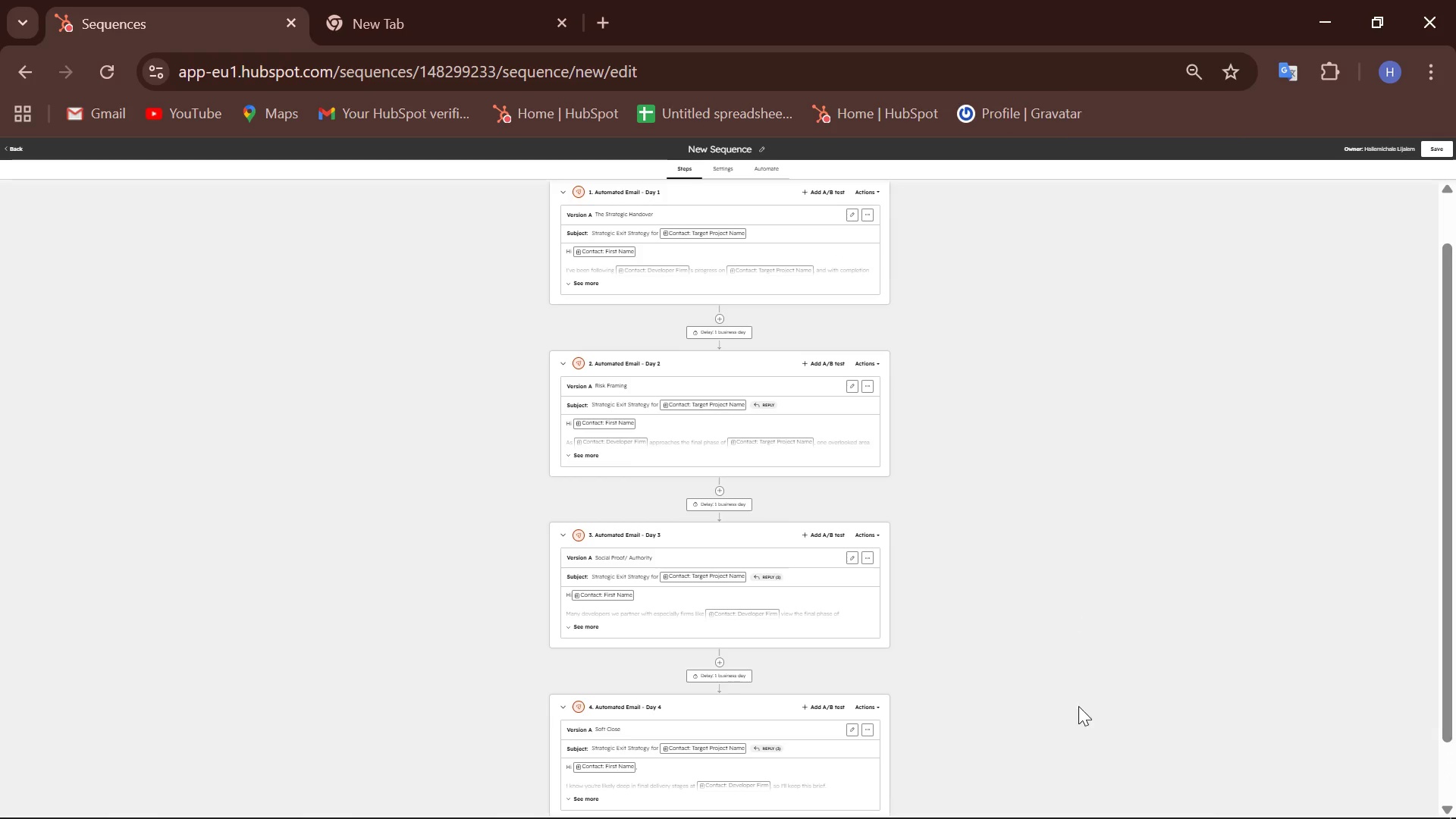 
right_click([1121, 792])
 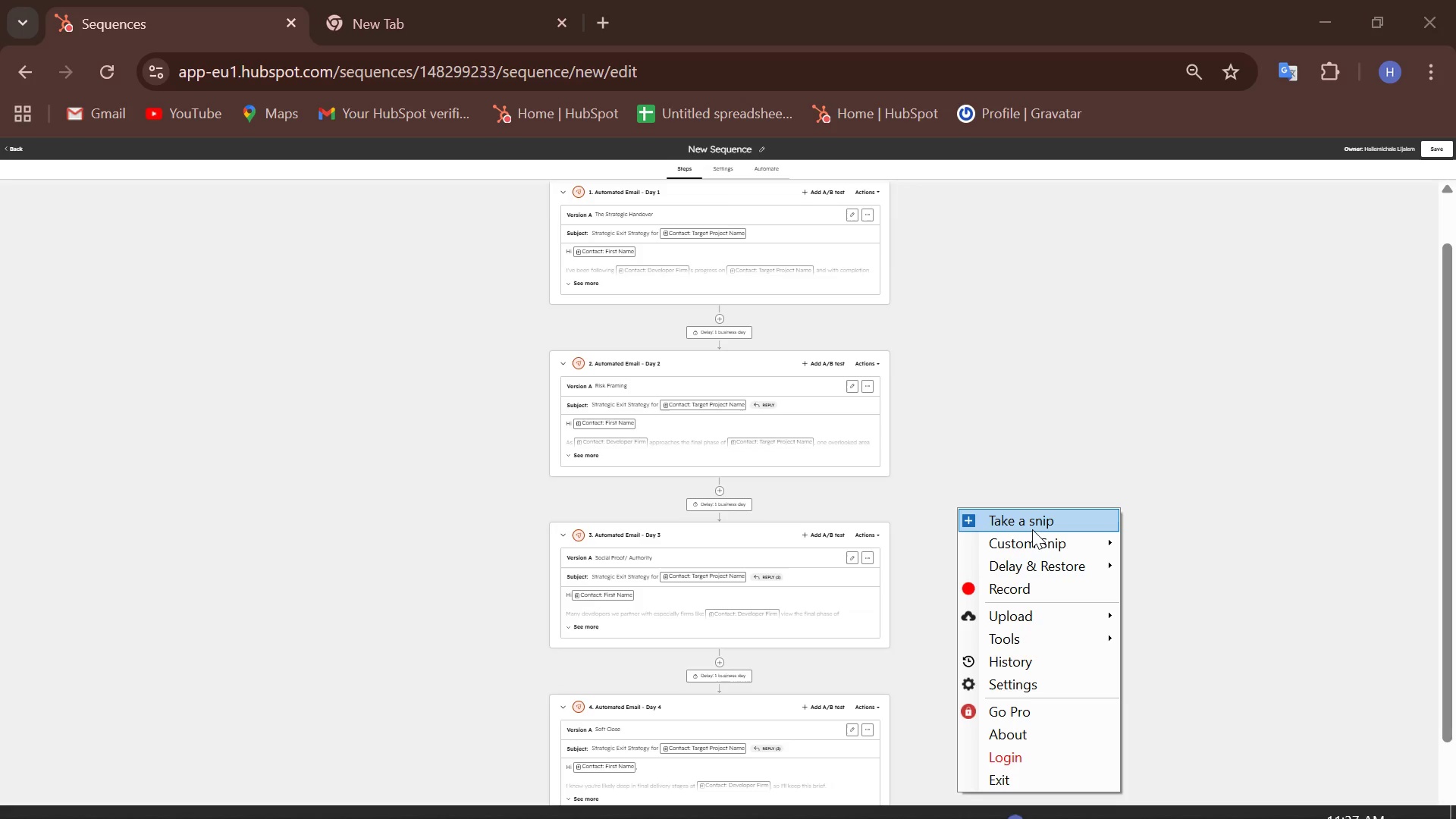 
left_click([1032, 529])
 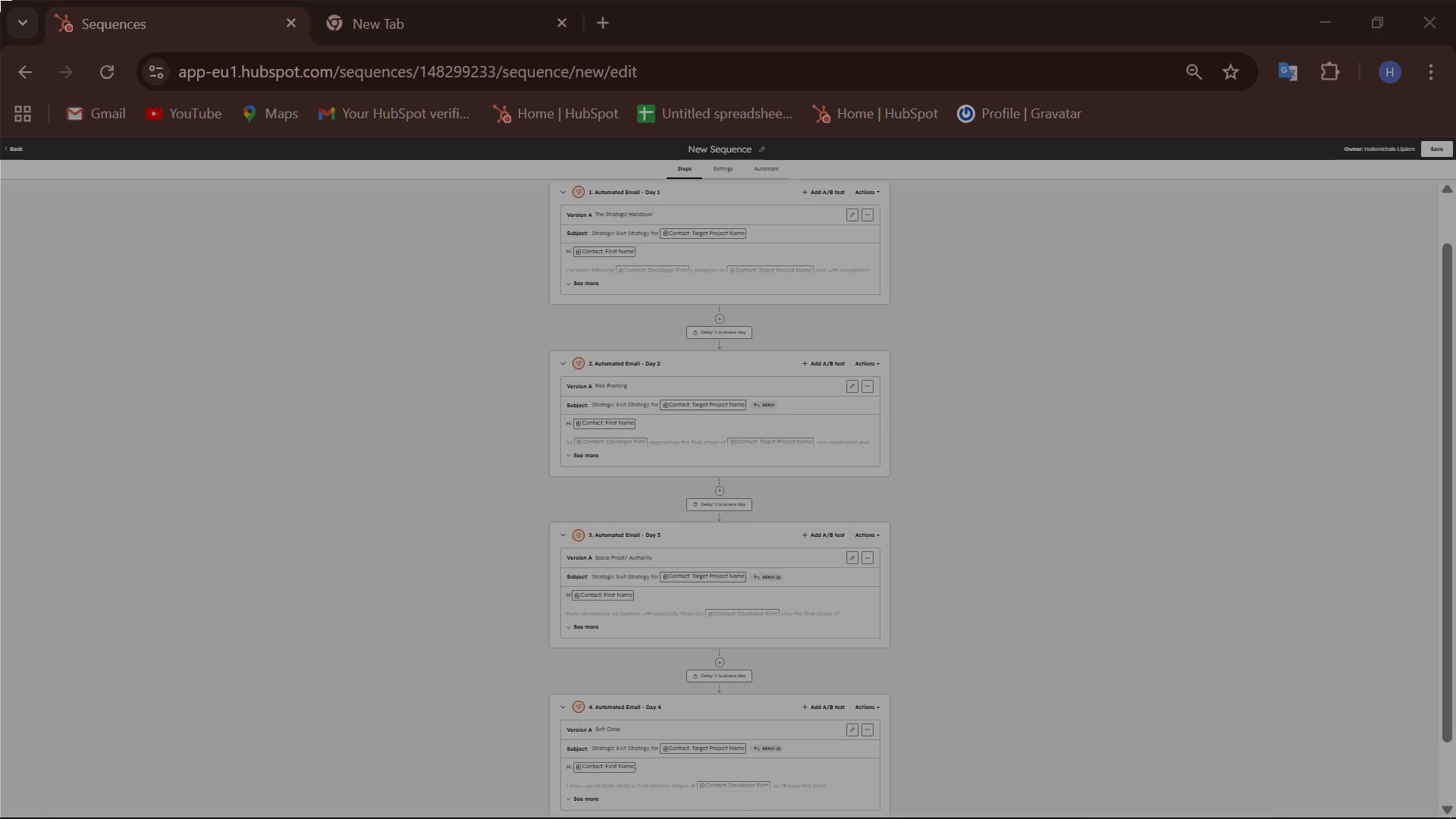 
left_click_drag(start_coordinate=[0, 0], to_coordinate=[1455, 818])
 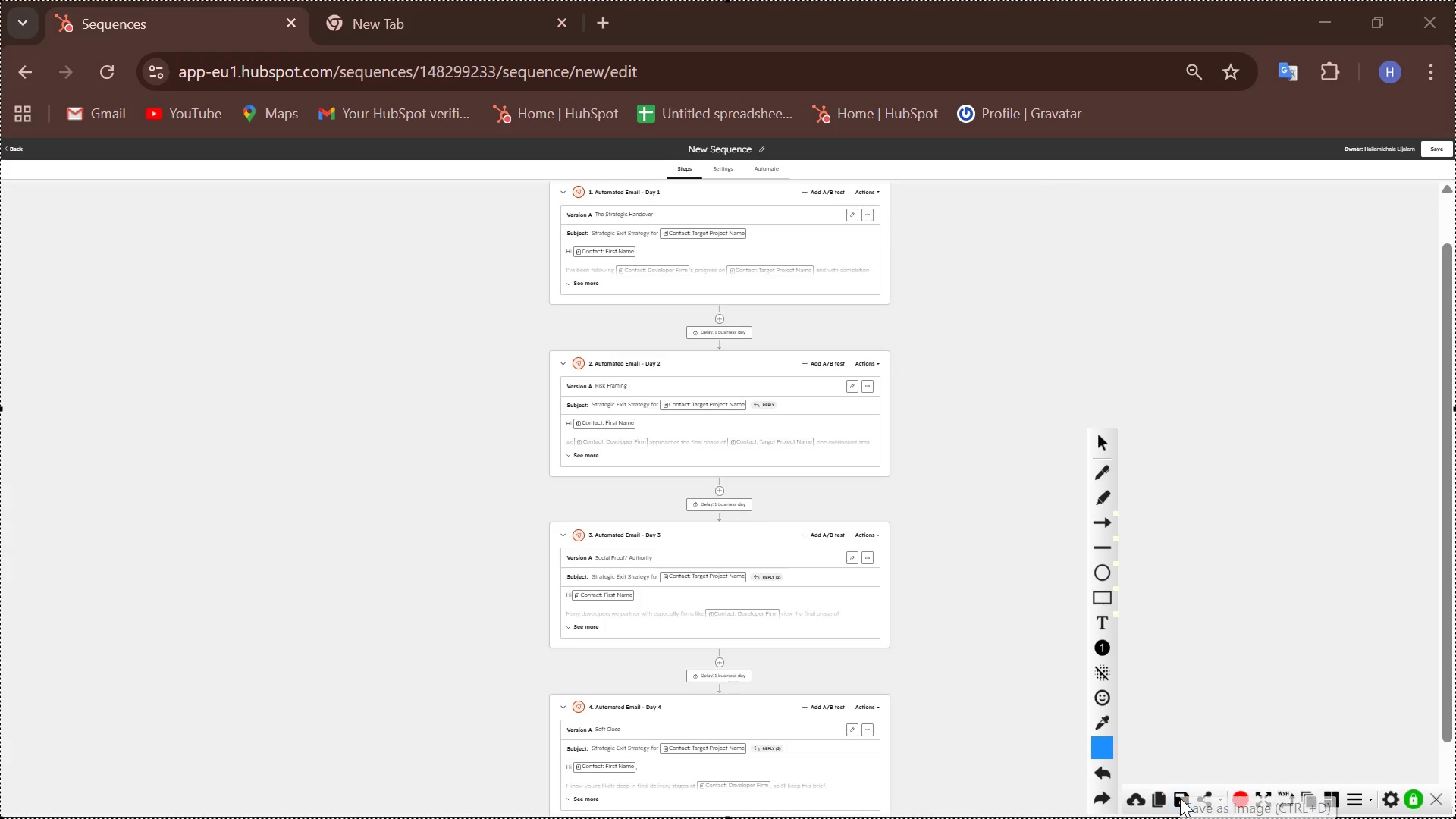 
left_click([1178, 794])
 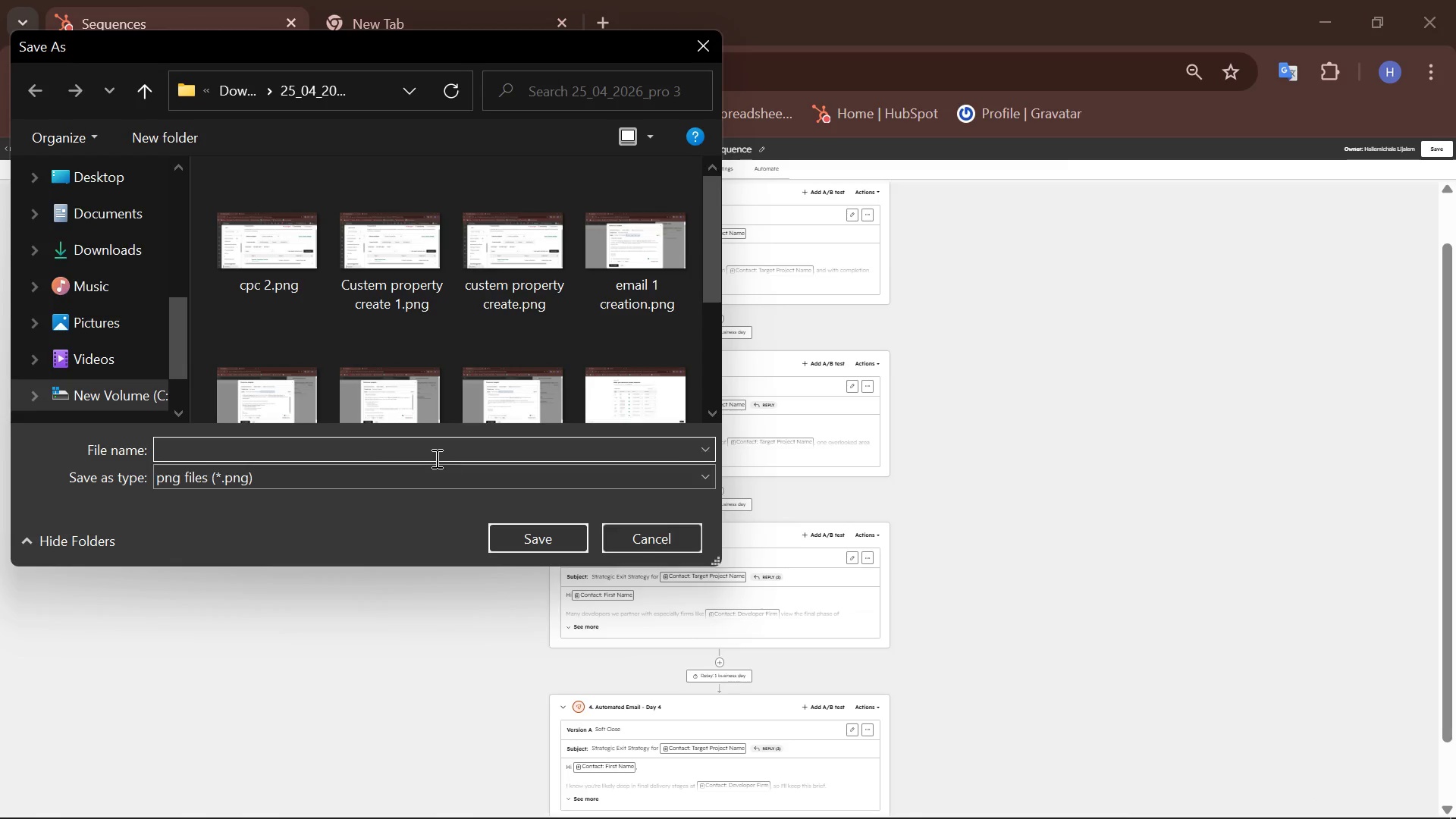 
type(full i)
key(Backspace)
type(email createed)
key(Backspace)
 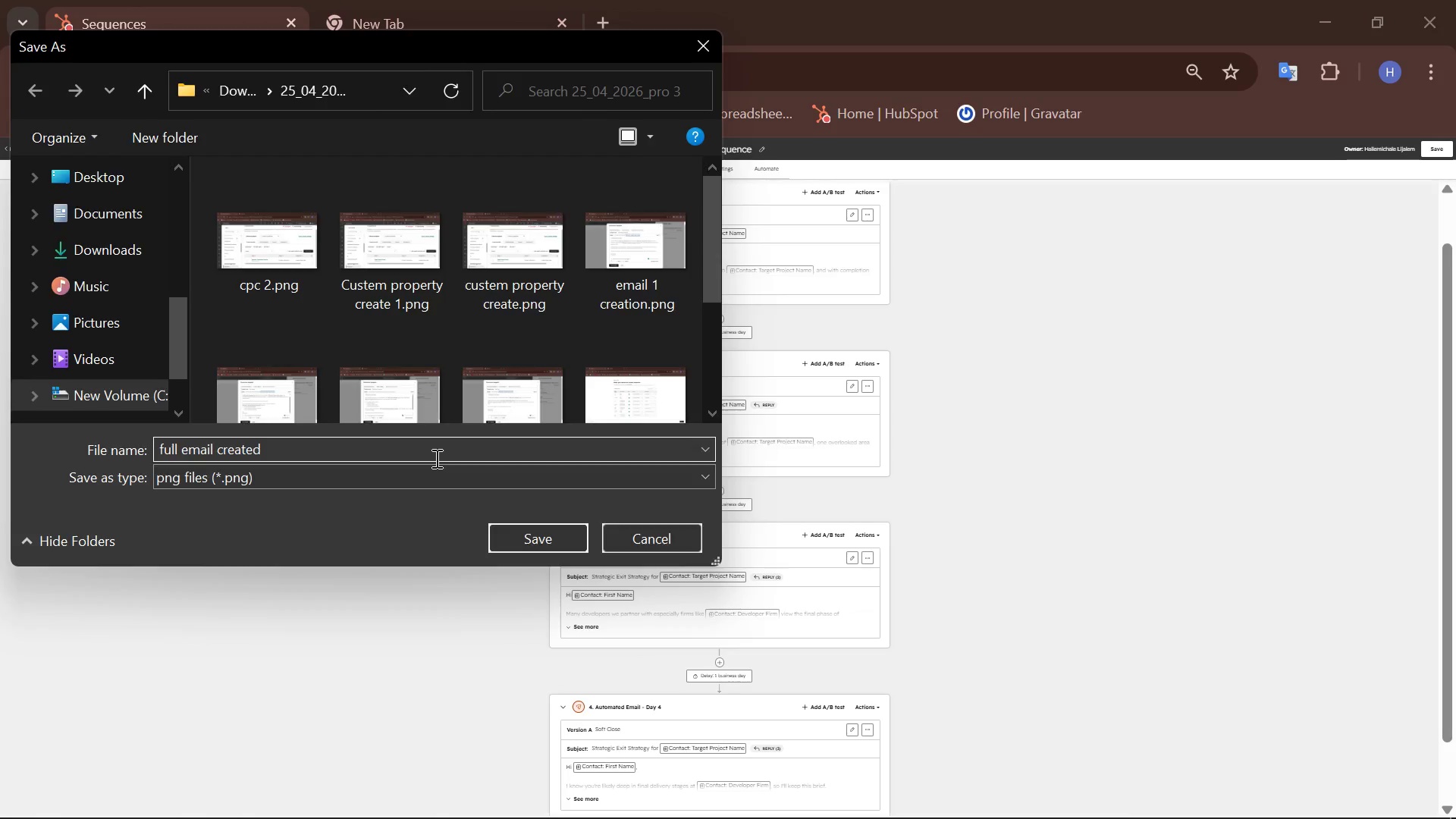 
key(Enter)
 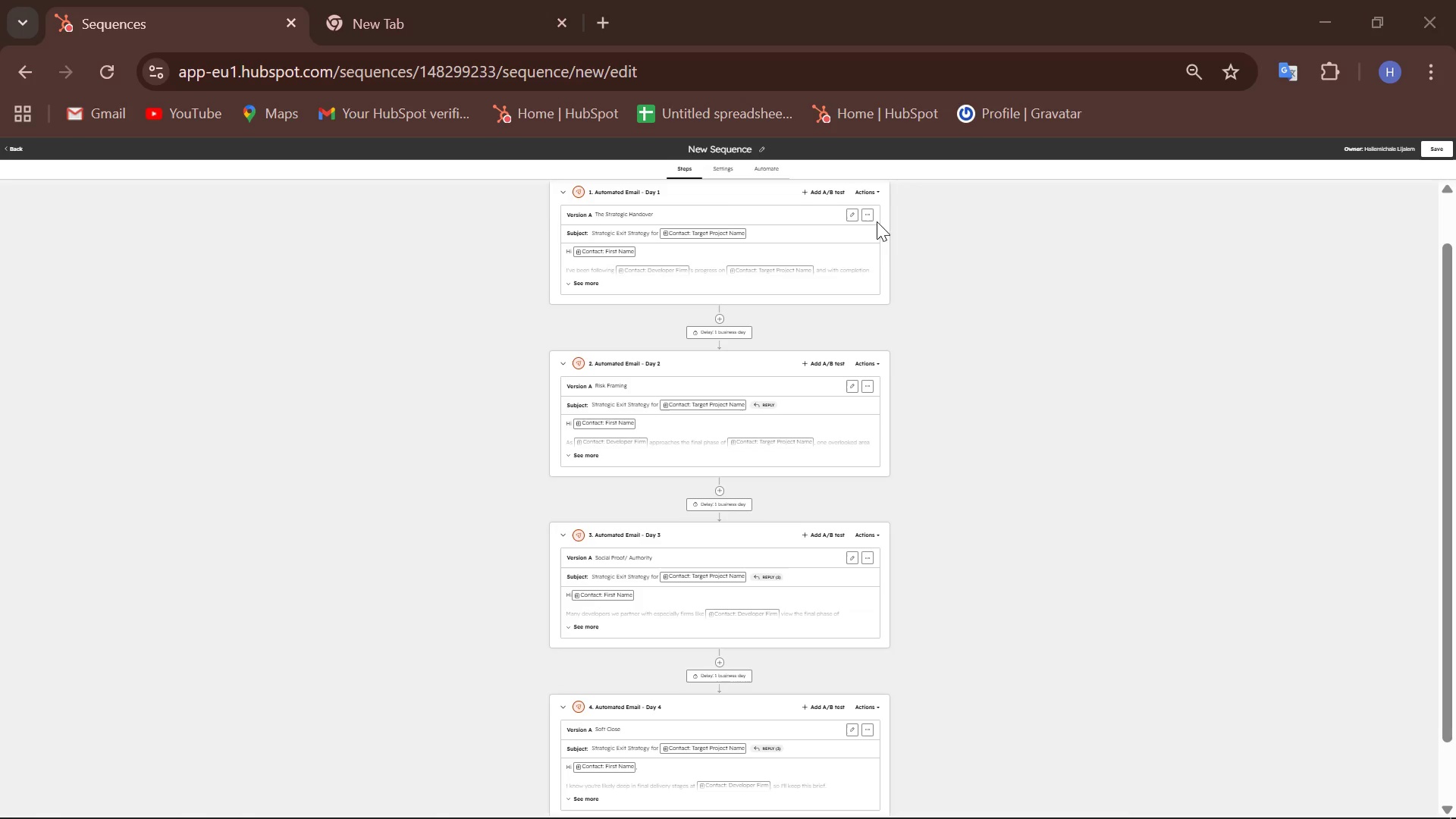 
scroll: coordinate [844, 296], scroll_direction: up, amount: 3.0
 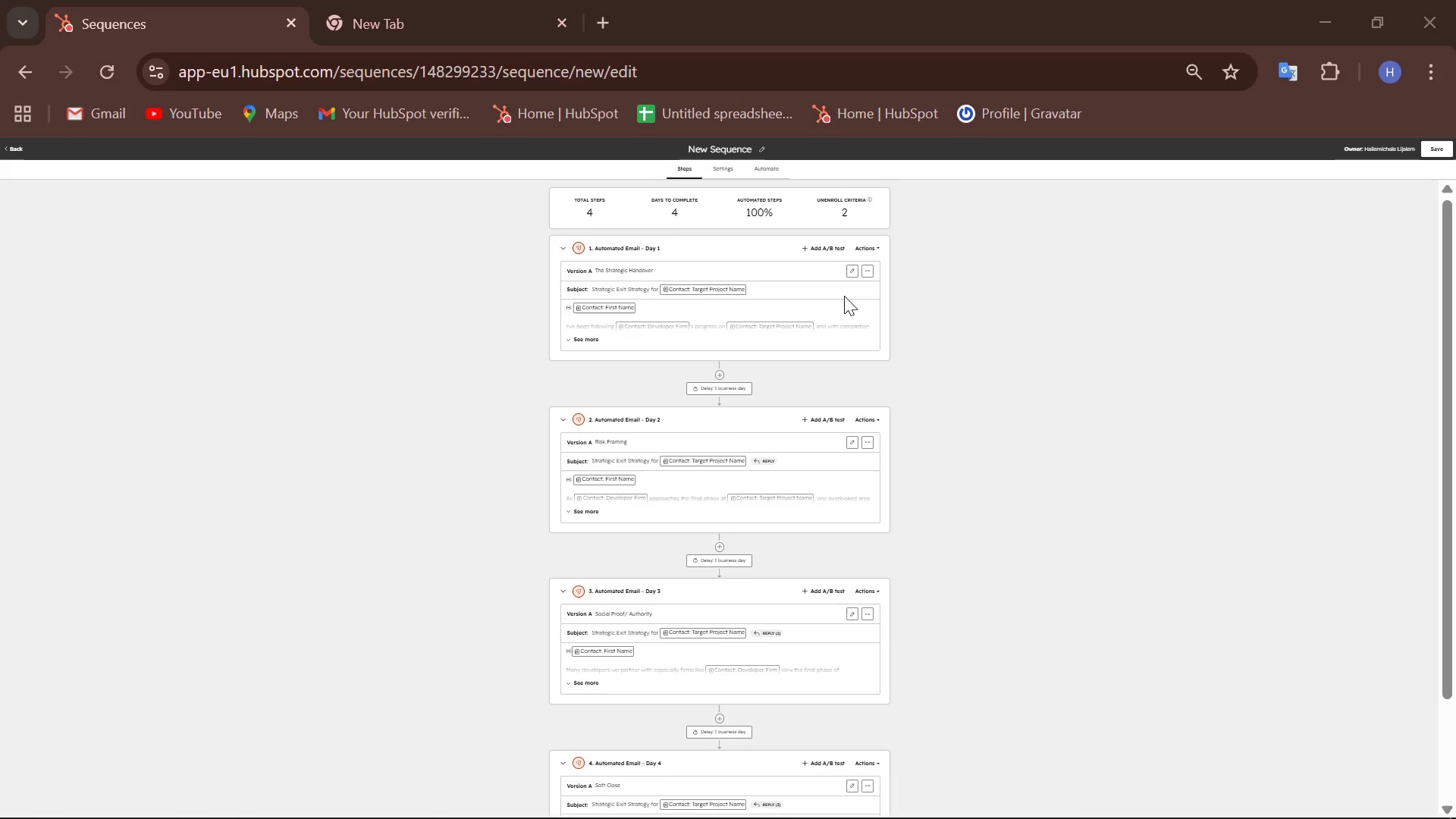 
hold_key(key=ControlLeft, duration=1.2)
scroll: coordinate [844, 296], scroll_direction: up, amount: 4.0
 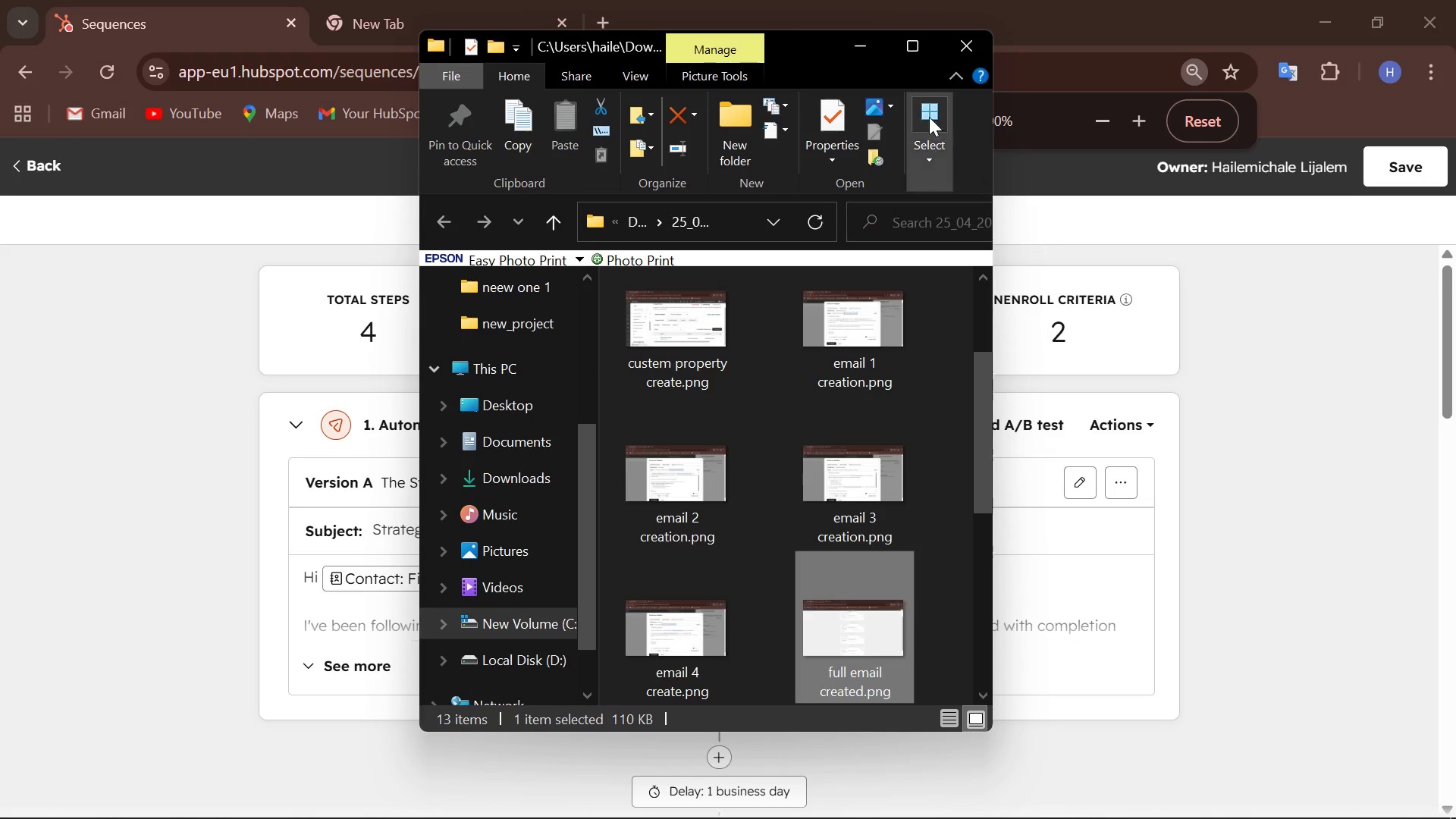 
left_click([855, 59])
 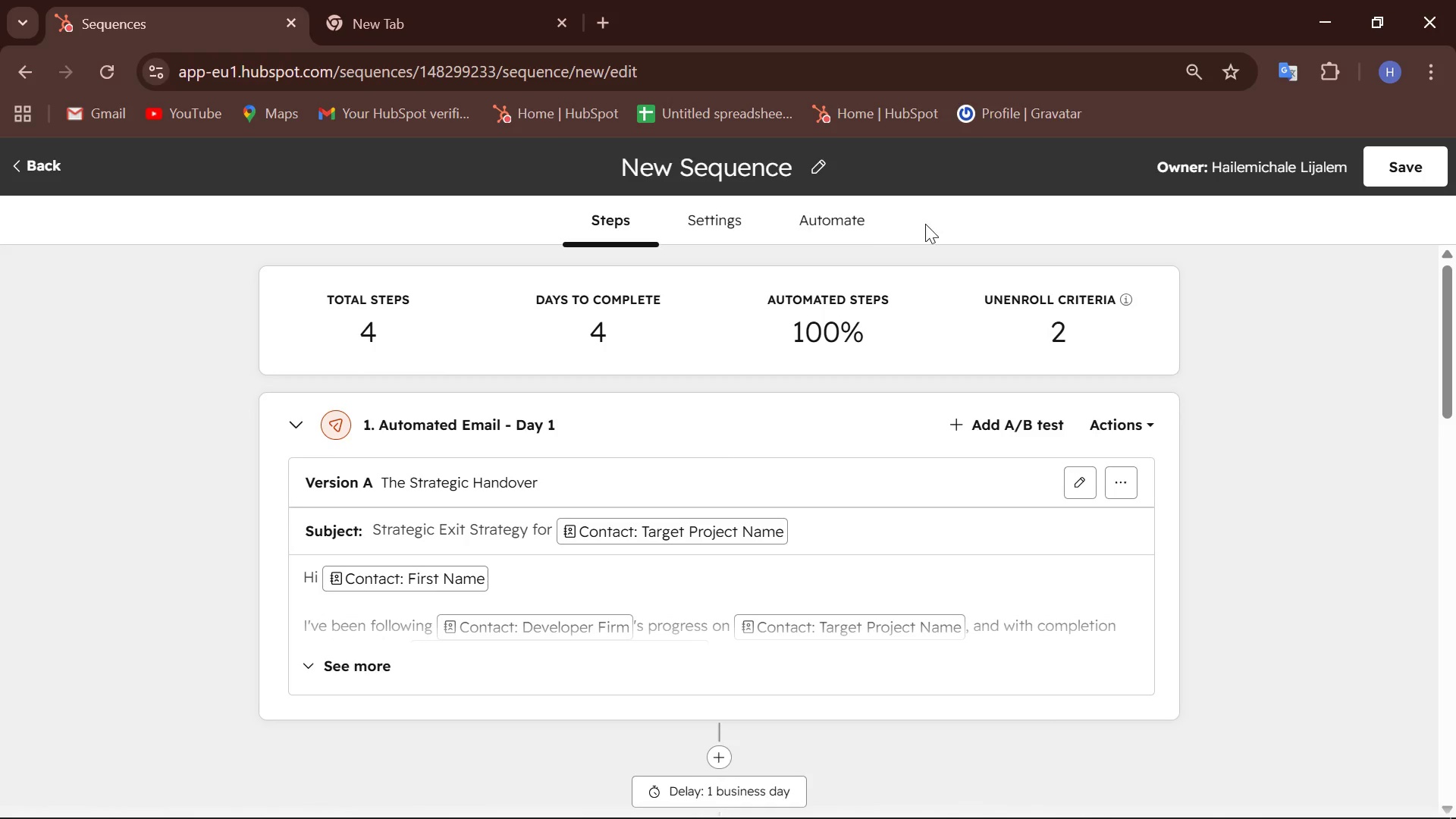 
left_click([851, 219])
 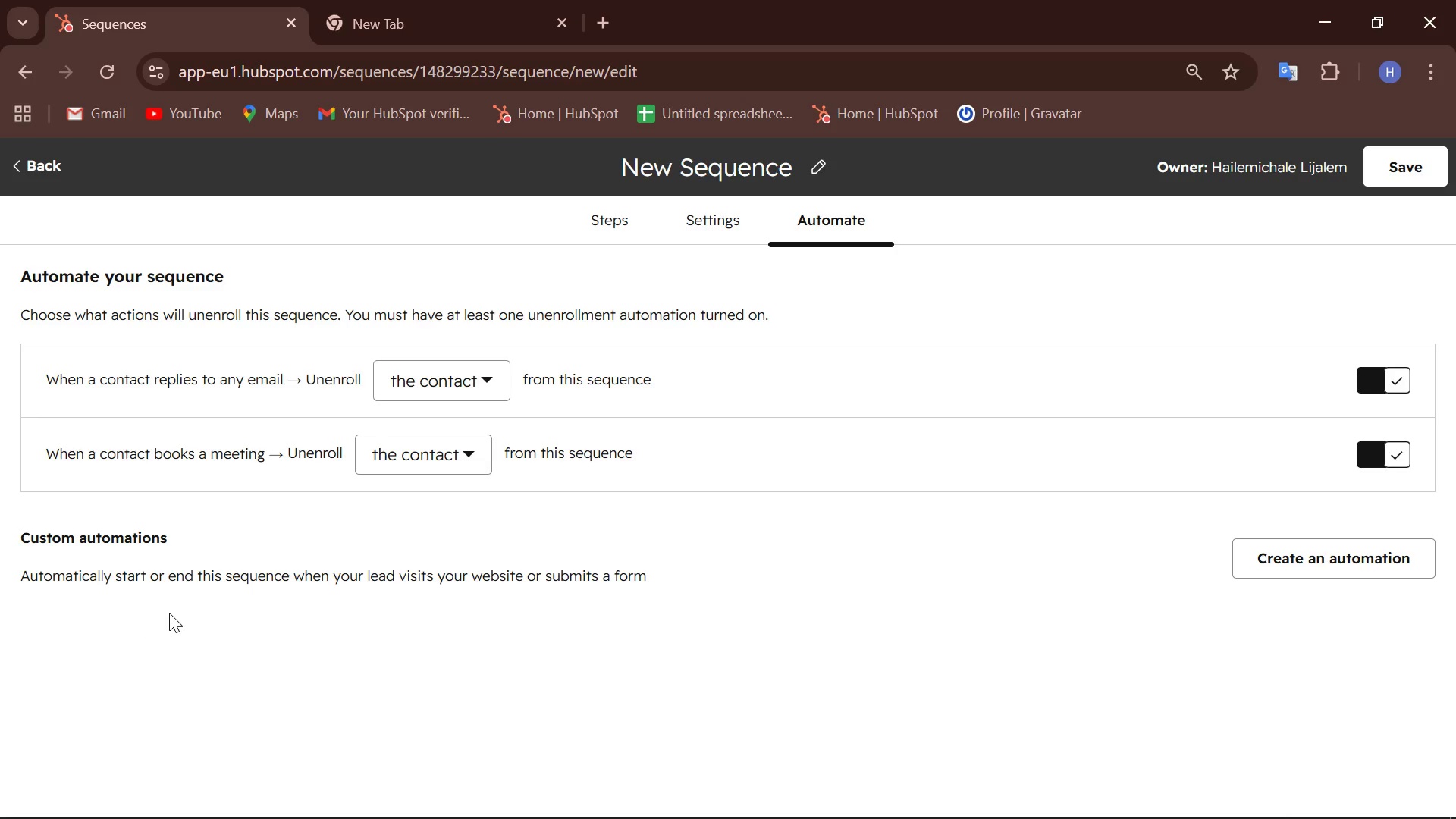 
wait(26.56)
 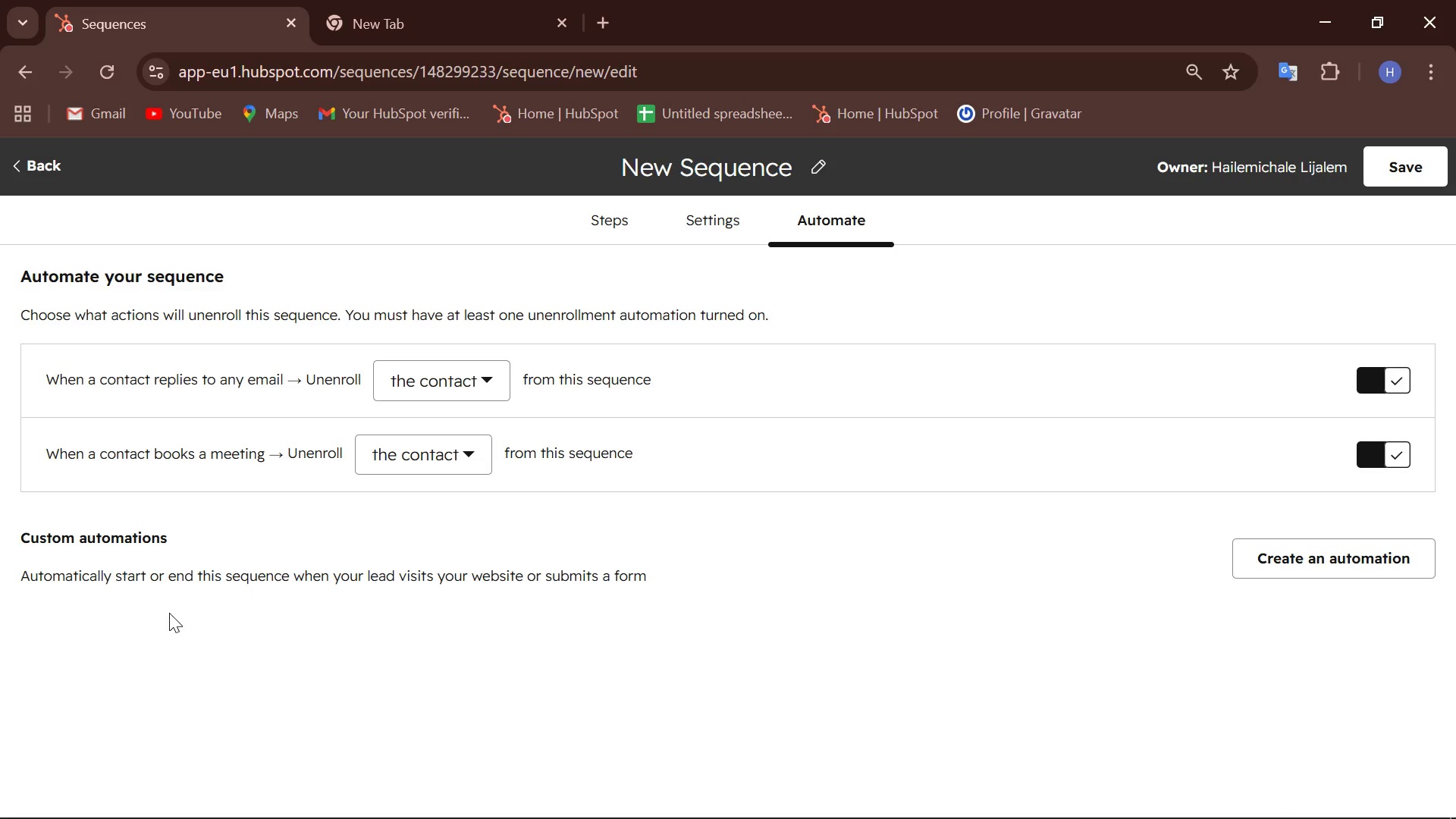 
left_click([813, 174])
 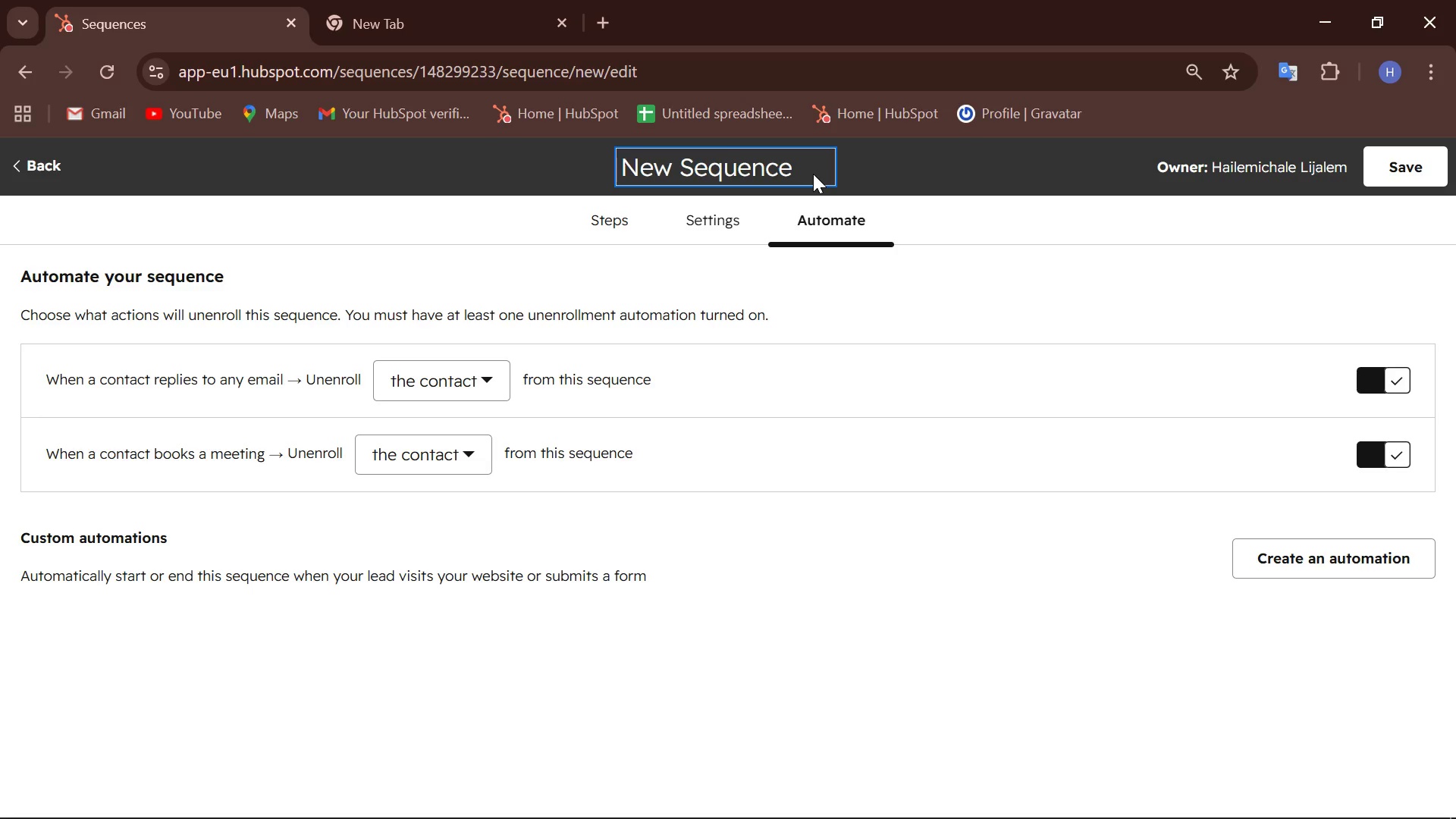 
hold_key(key=Backspace, duration=1.25)
 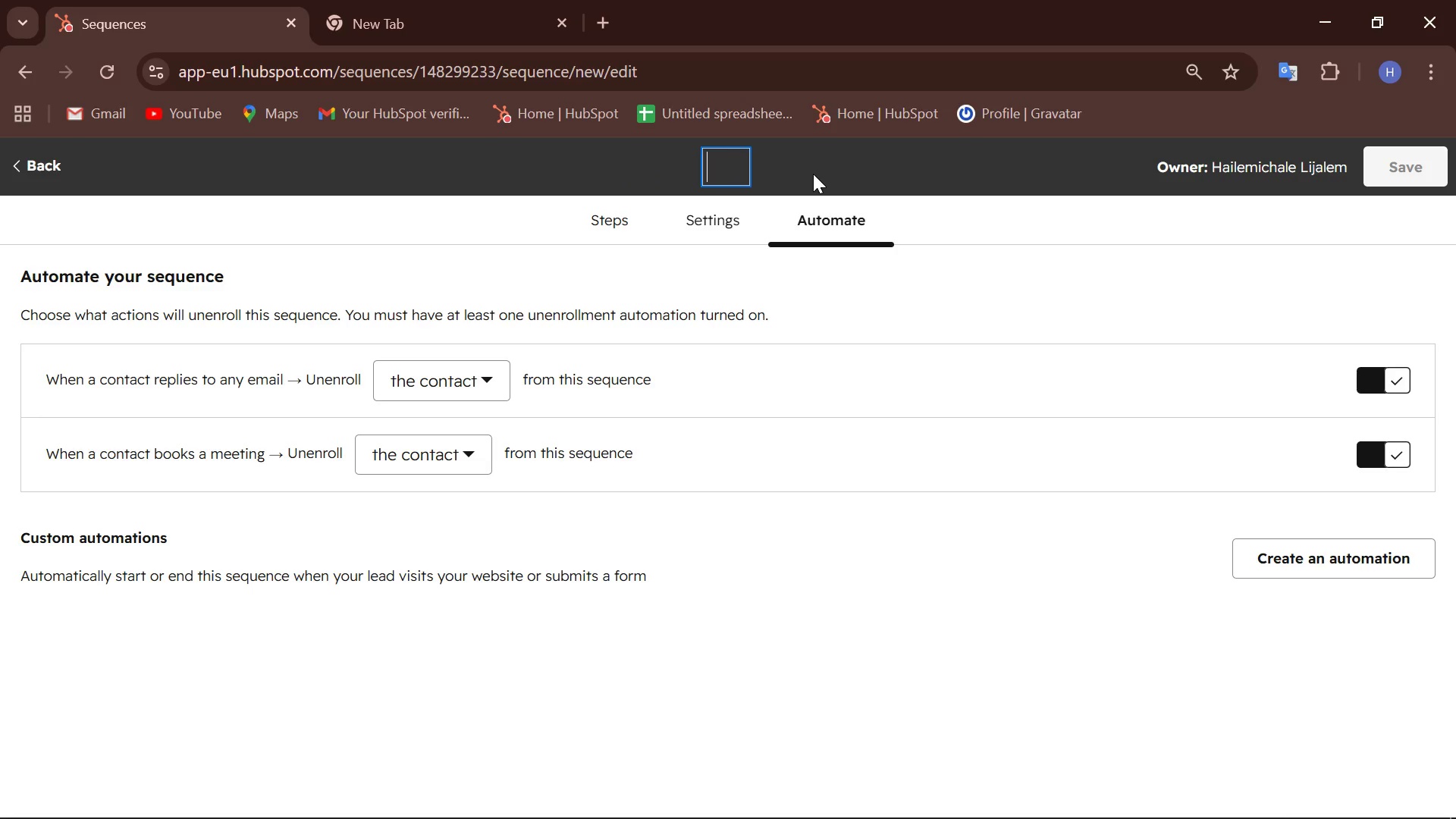 
type(Parapet - Lu)
 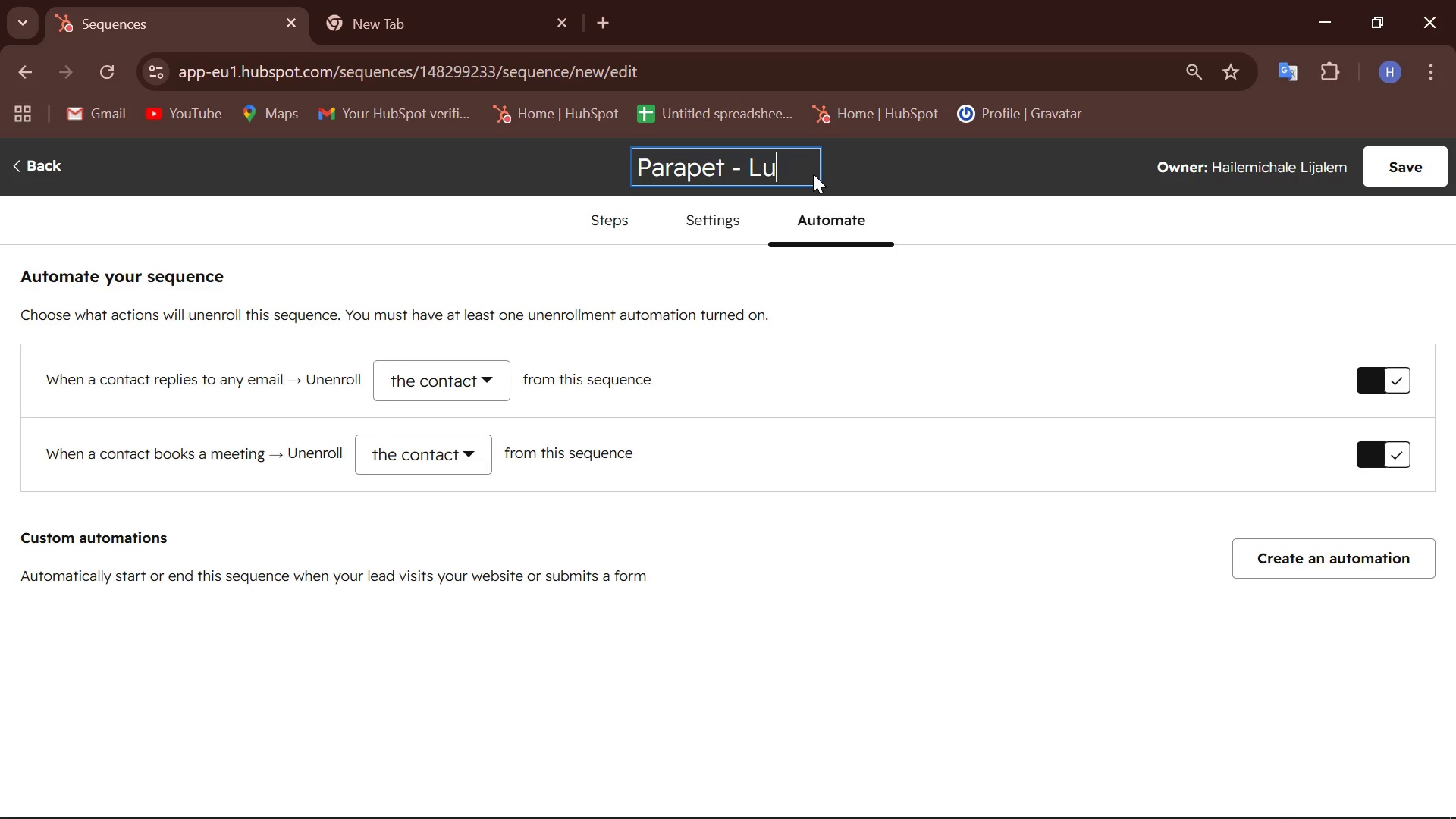 
type(xury Condo Exit Strategy)
 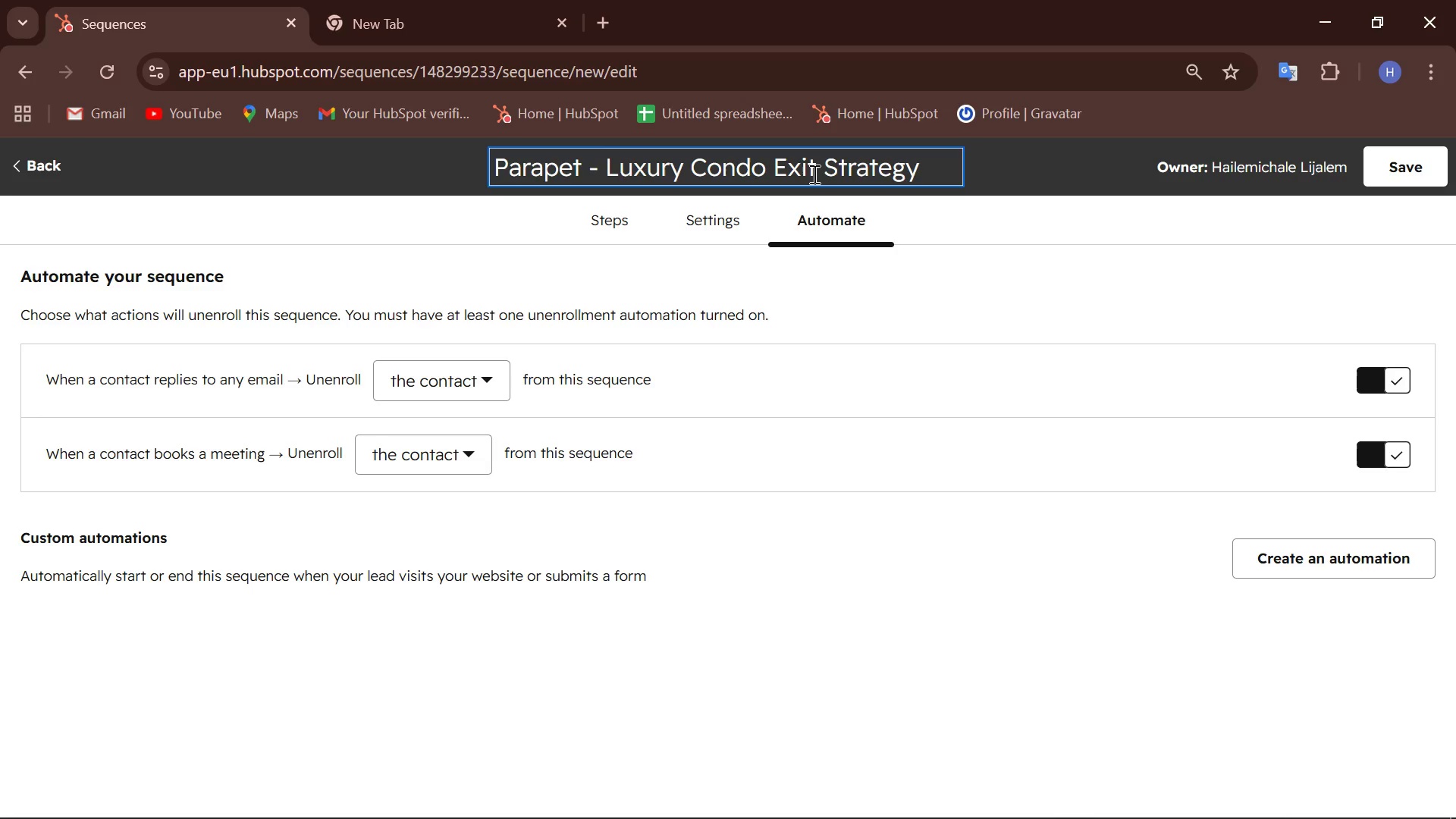 
wait(69.58)
 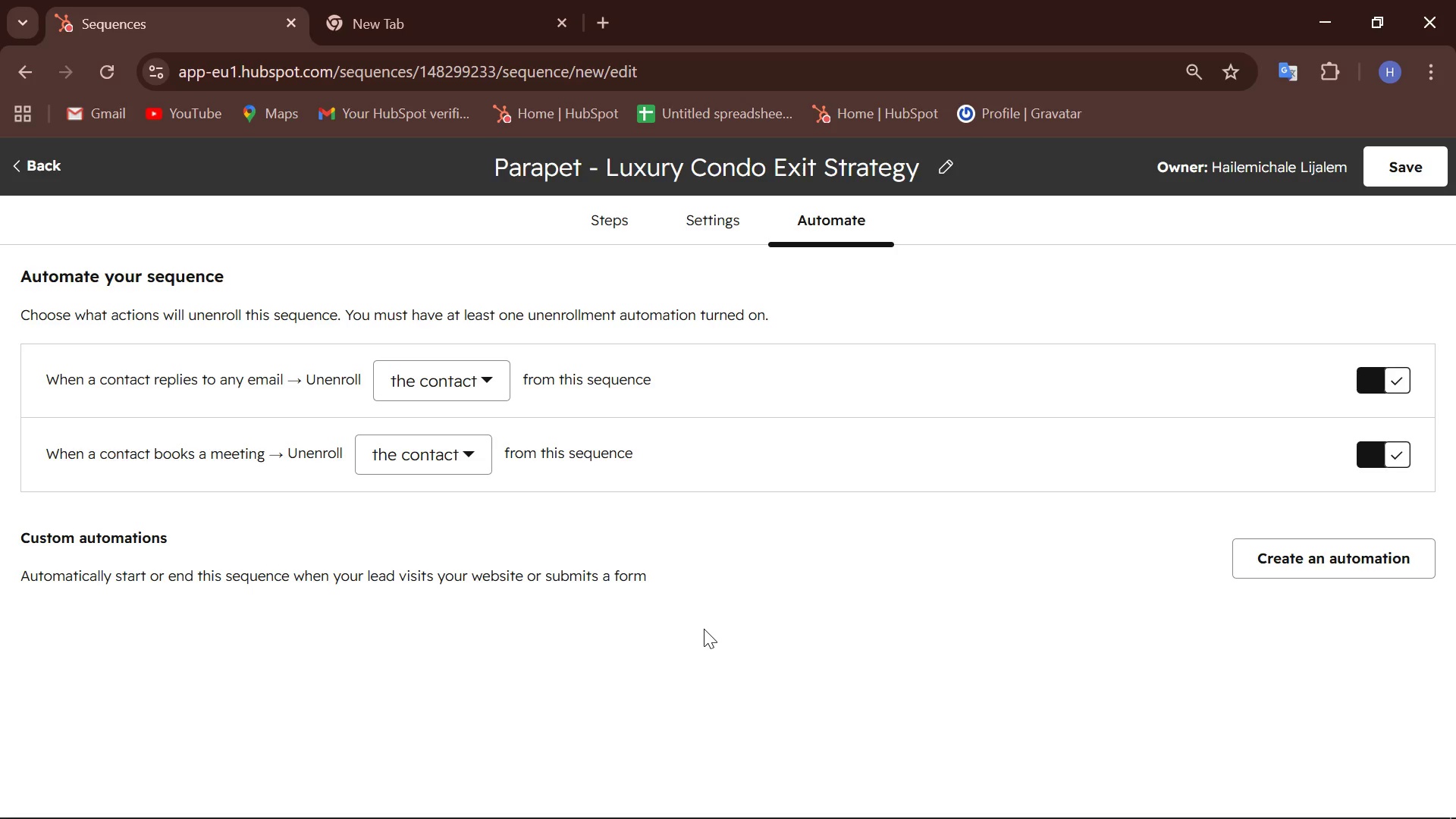 
left_click([617, 222])
 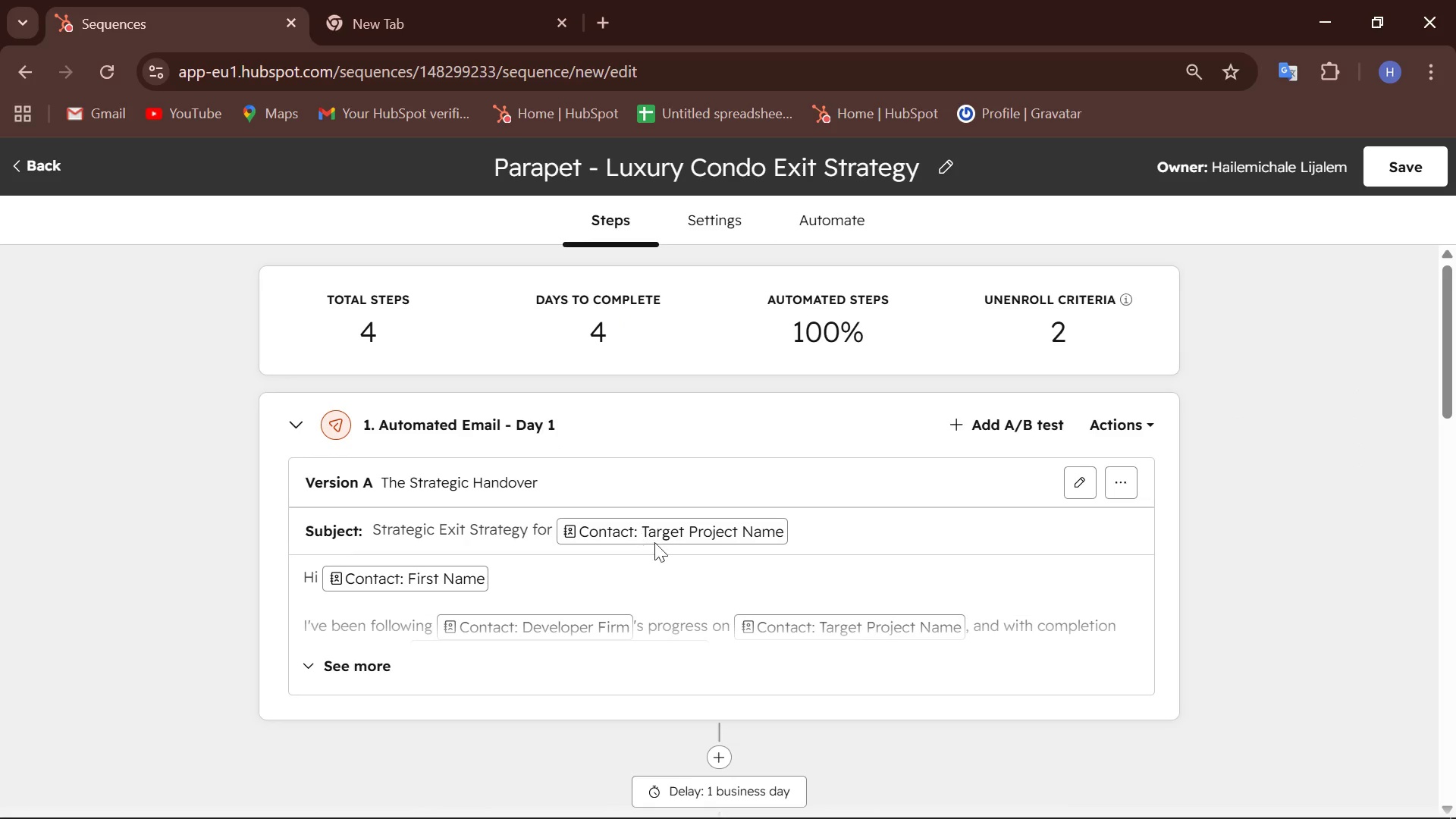 
scroll: coordinate [661, 537], scroll_direction: down, amount: 2.0
 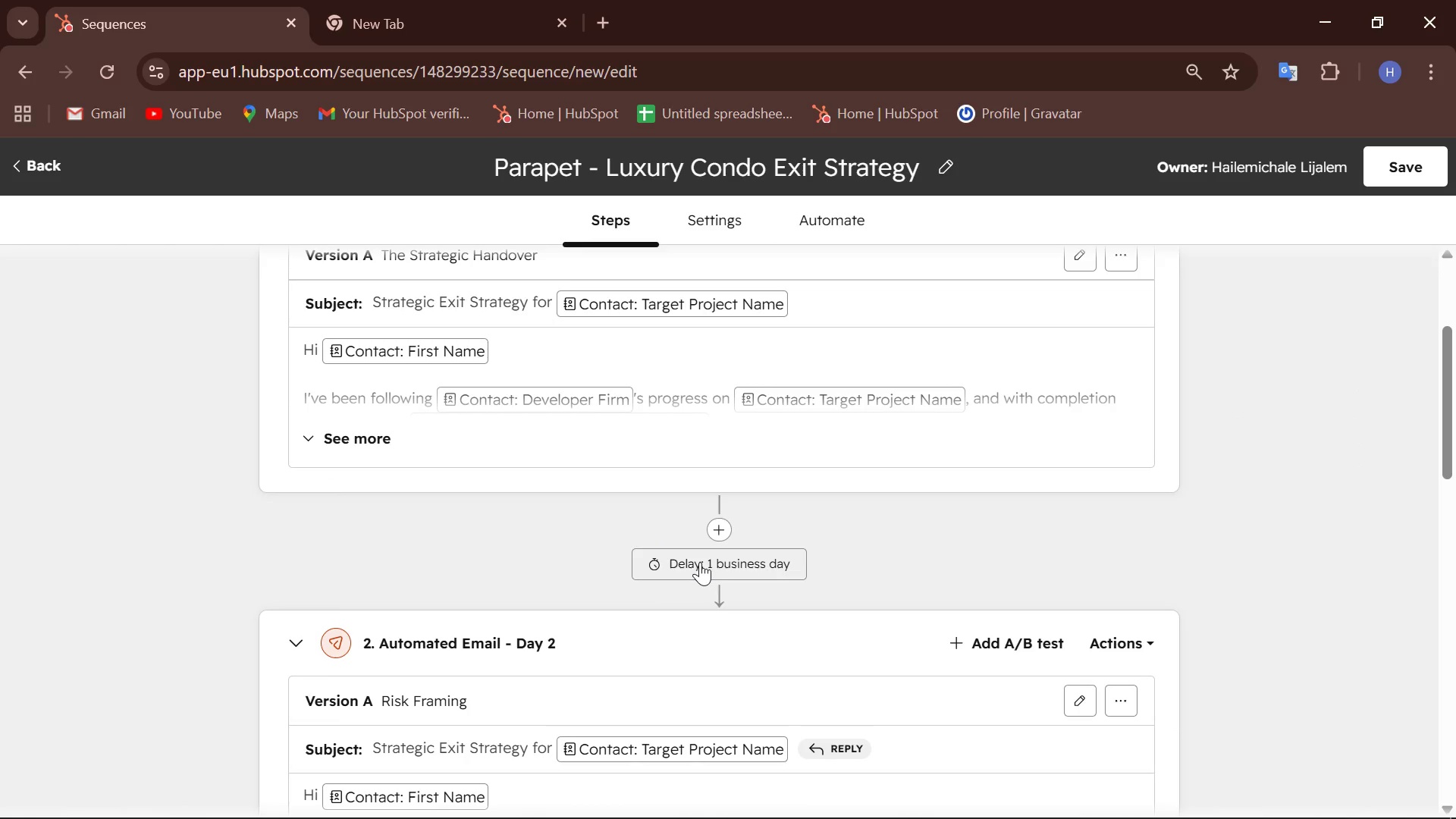 
scroll: coordinate [700, 562], scroll_direction: none, amount: 0.0
 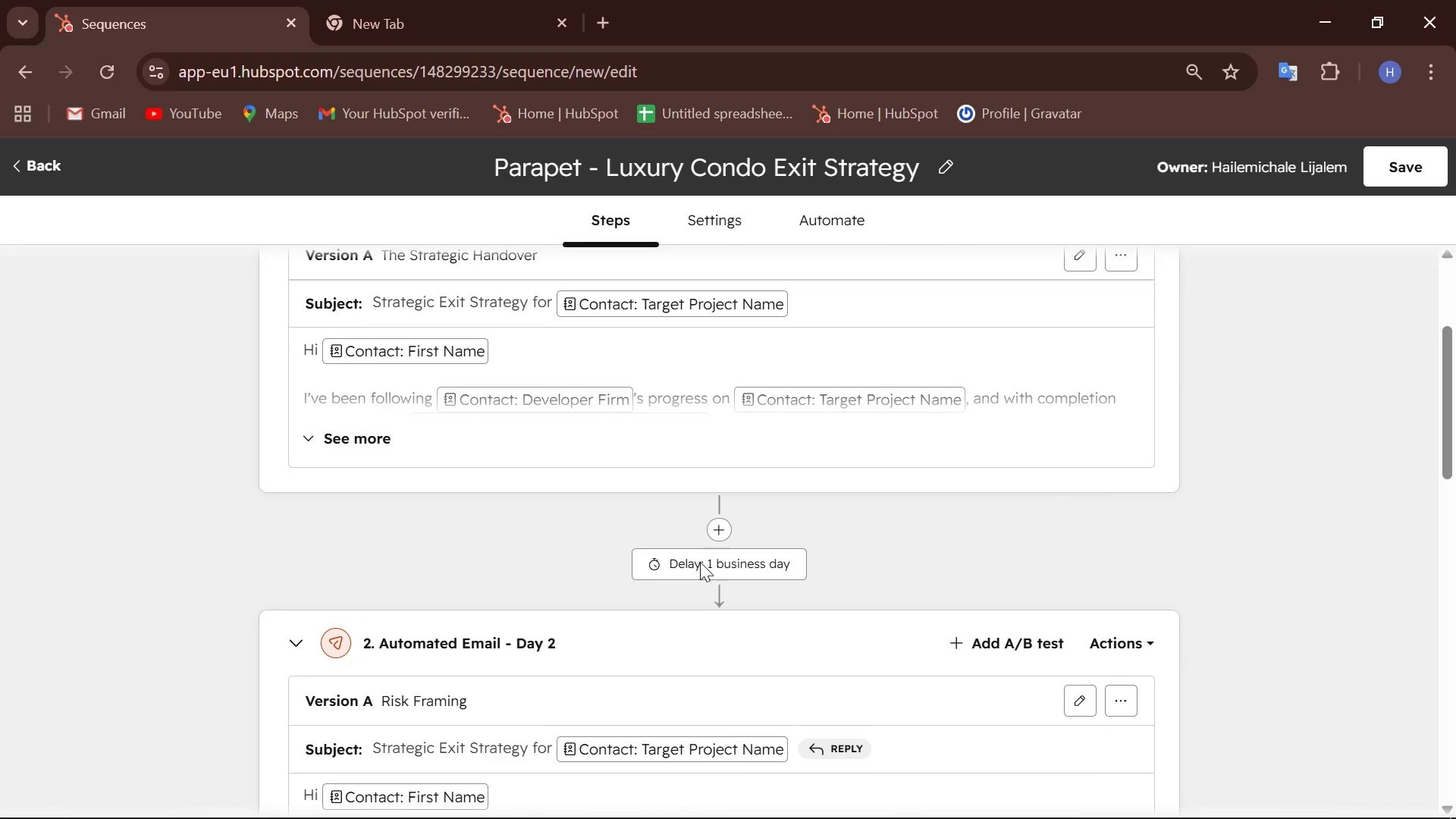 
left_click([700, 562])
 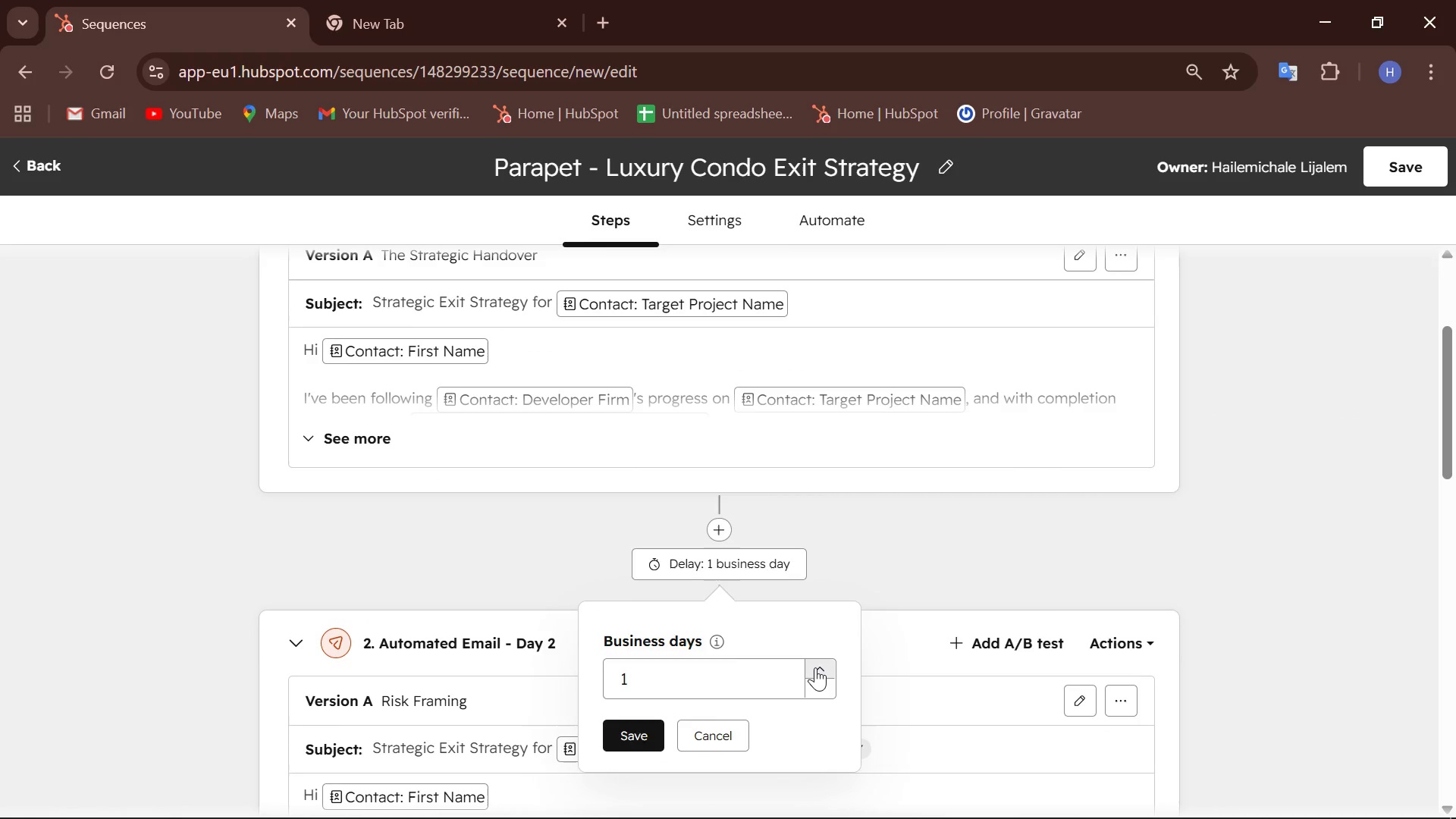 
double_click([815, 667])
 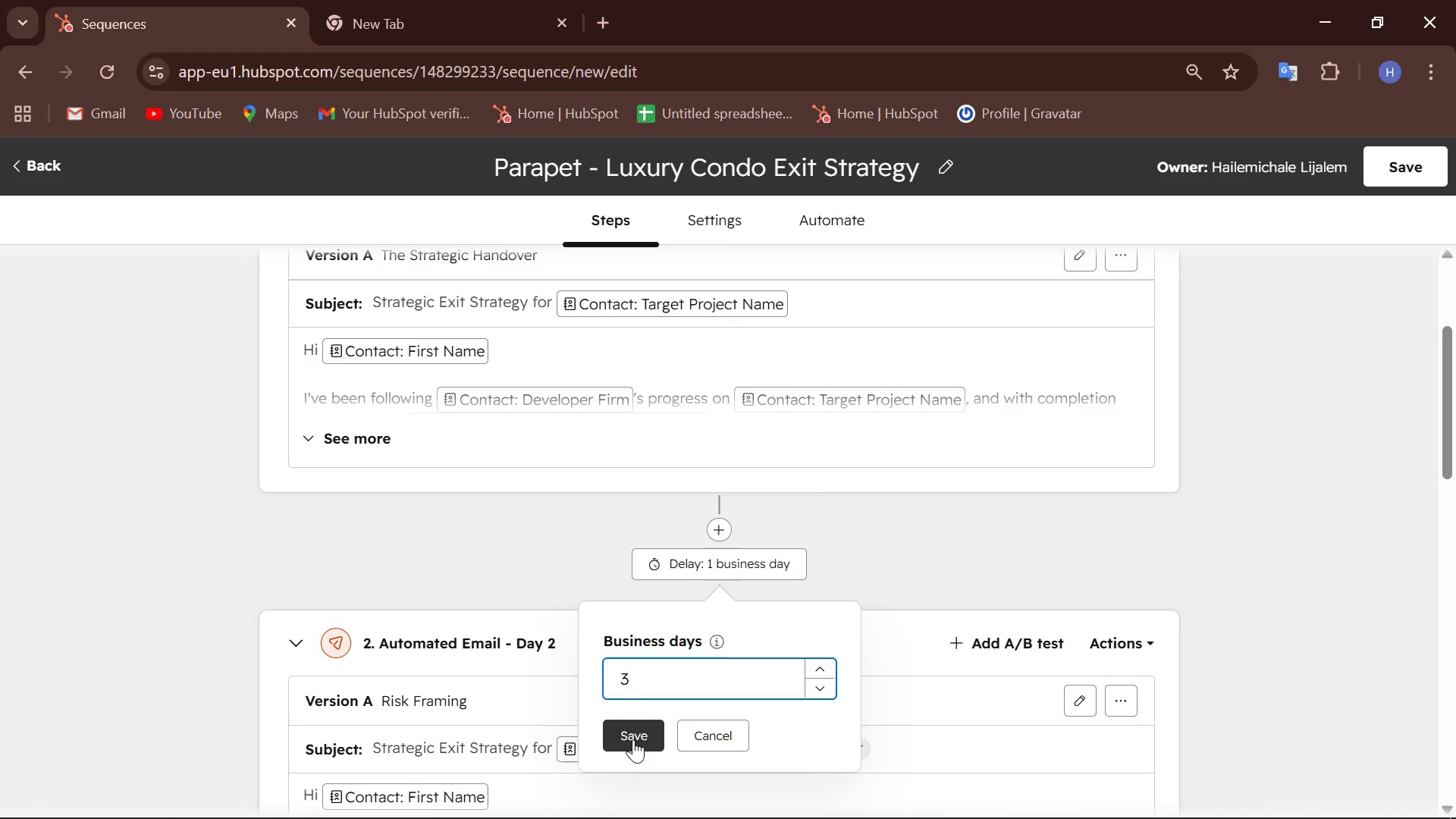 
left_click([635, 739])
 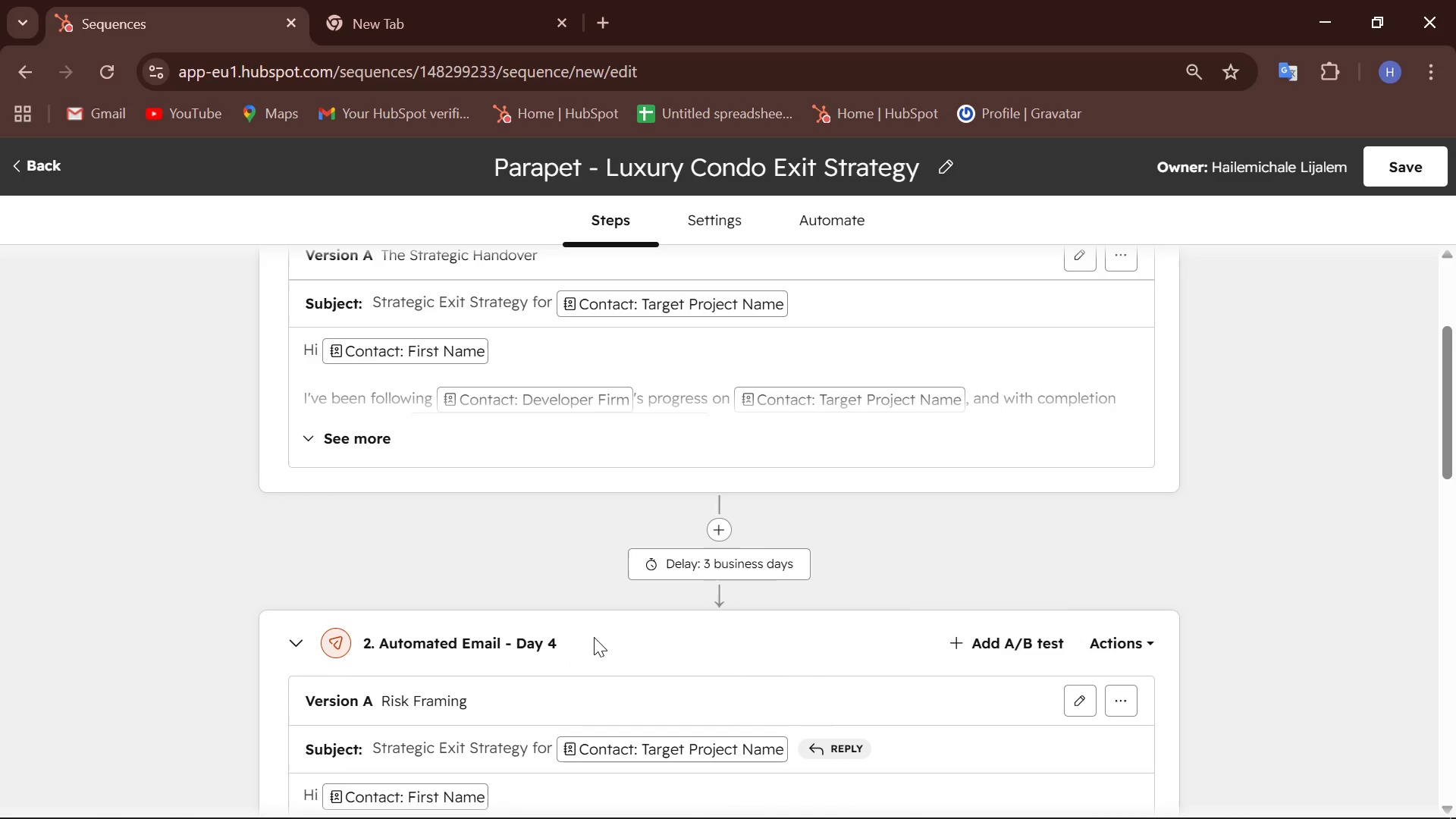 
scroll: coordinate [595, 632], scroll_direction: down, amount: 3.0
 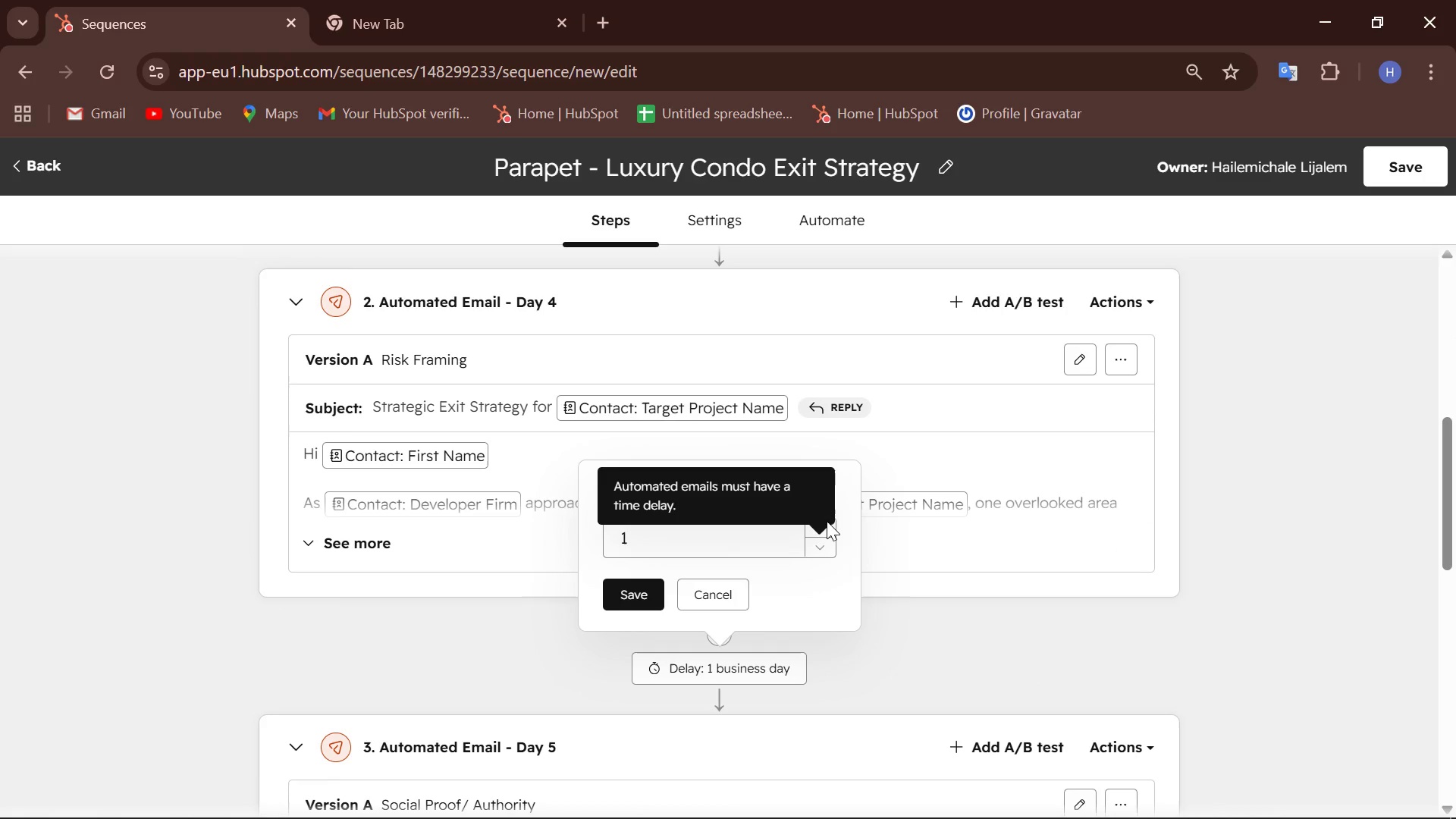 
double_click([825, 535])
 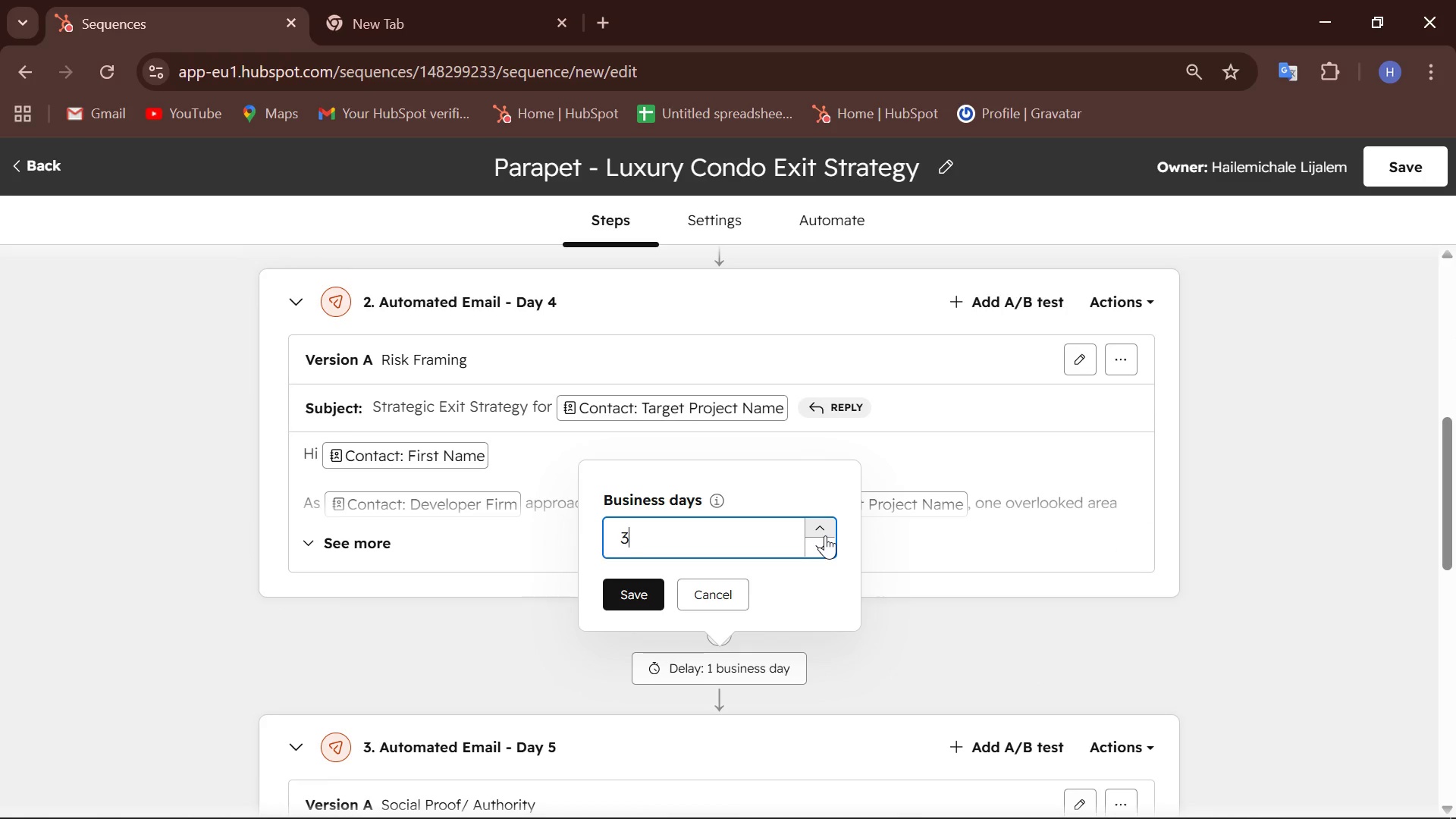 
triple_click([825, 535])
 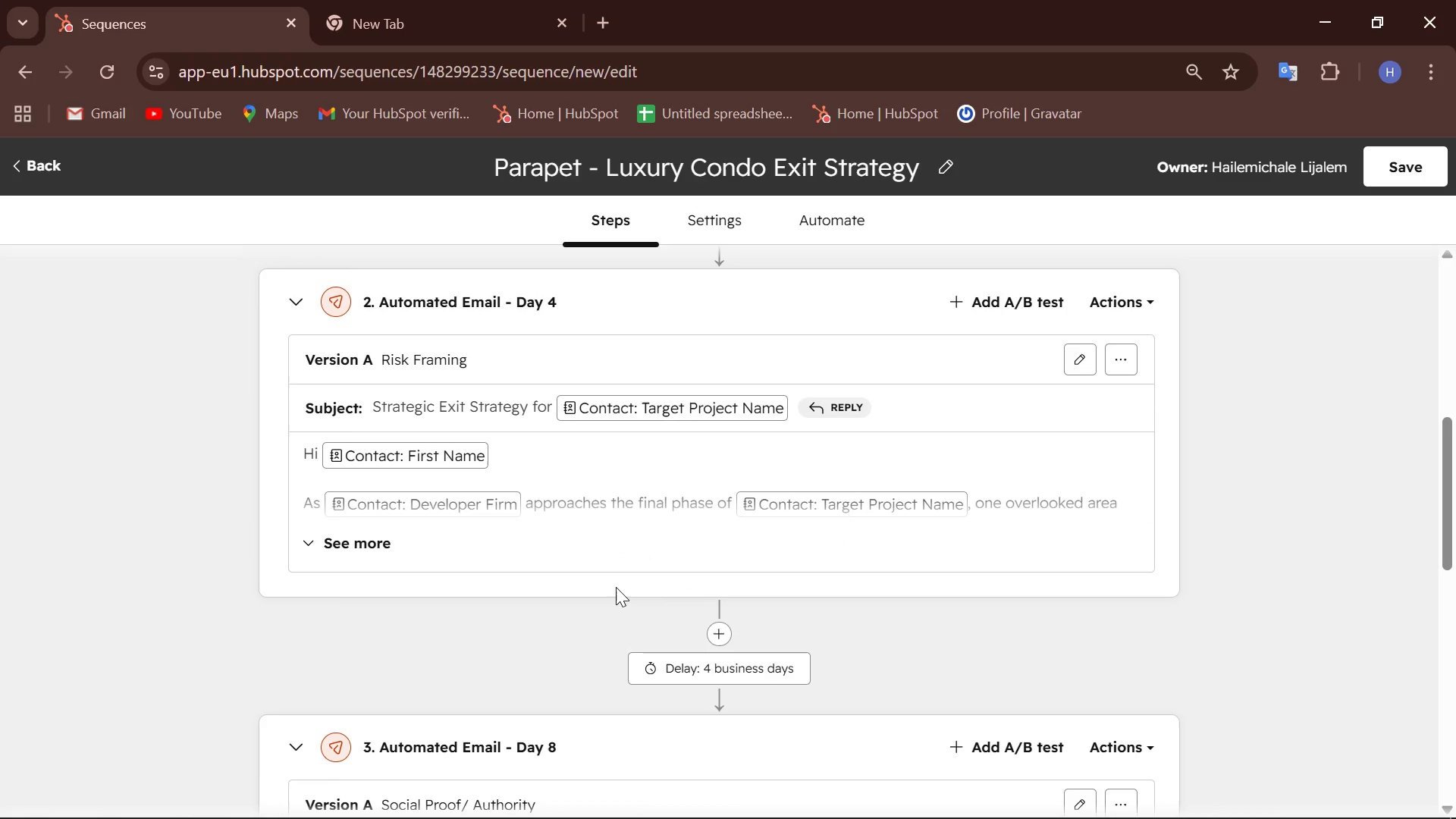 
scroll: coordinate [616, 587], scroll_direction: down, amount: 5.0
 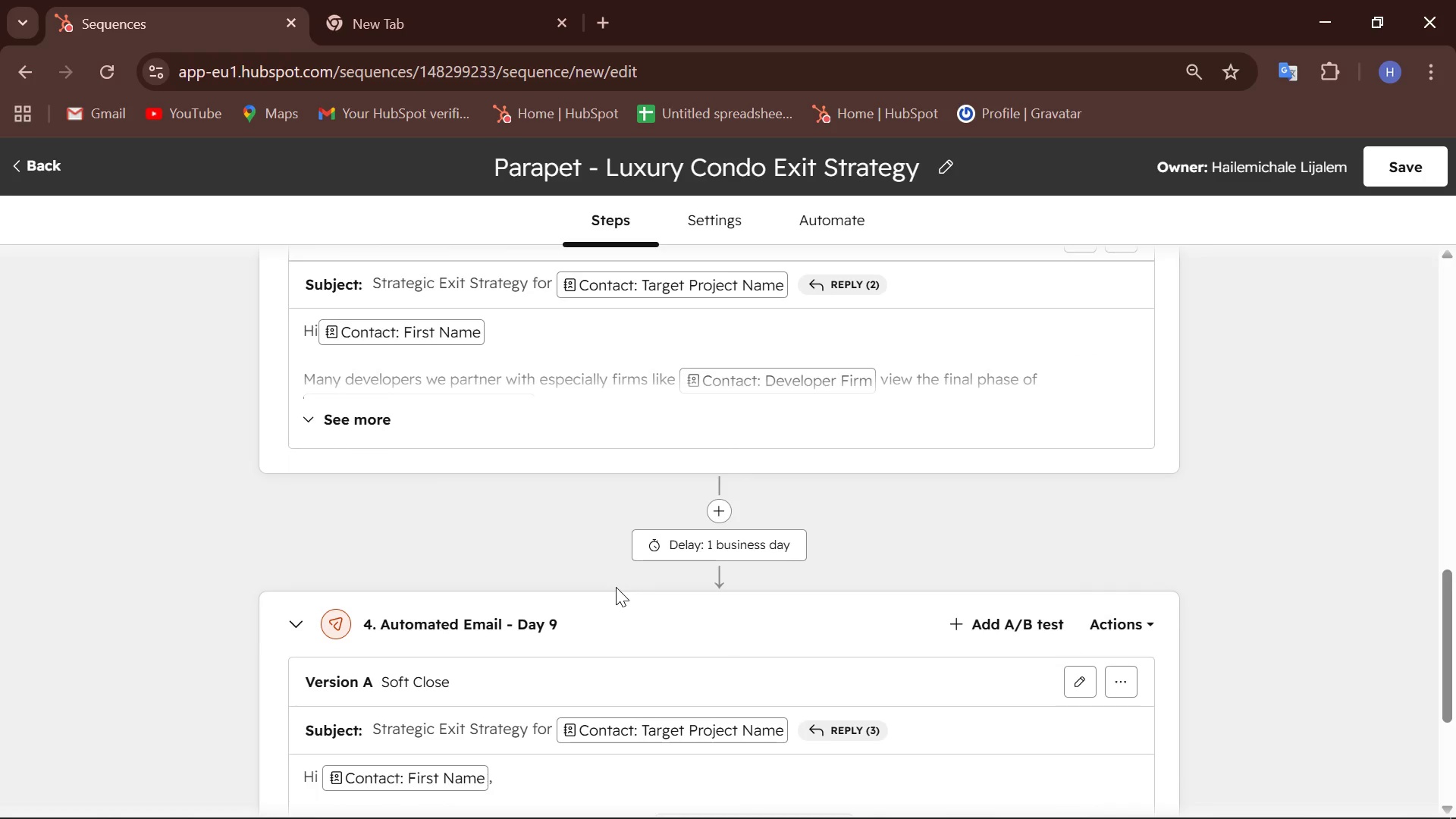 
left_click([742, 551])
 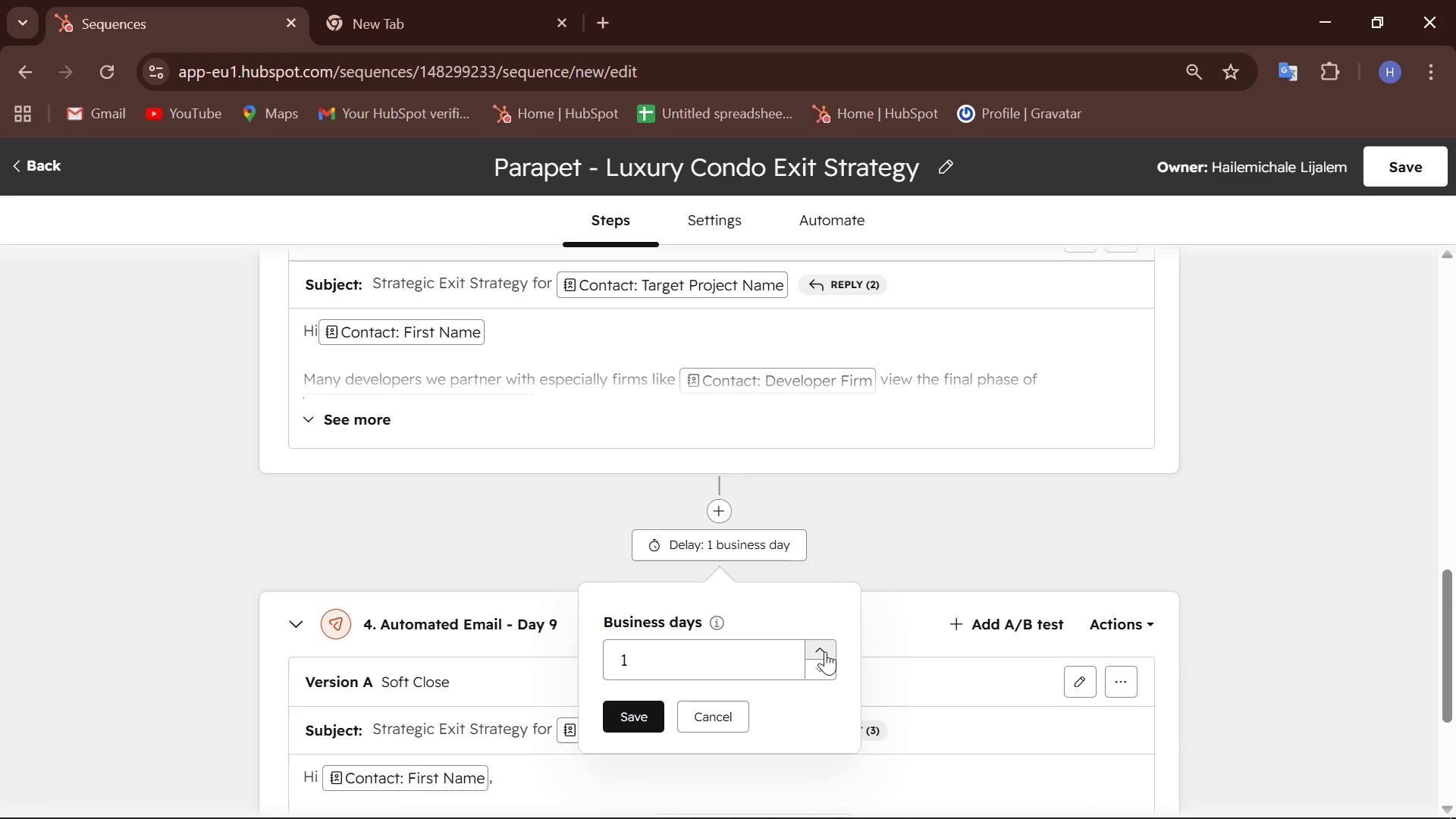 
double_click([825, 651])
 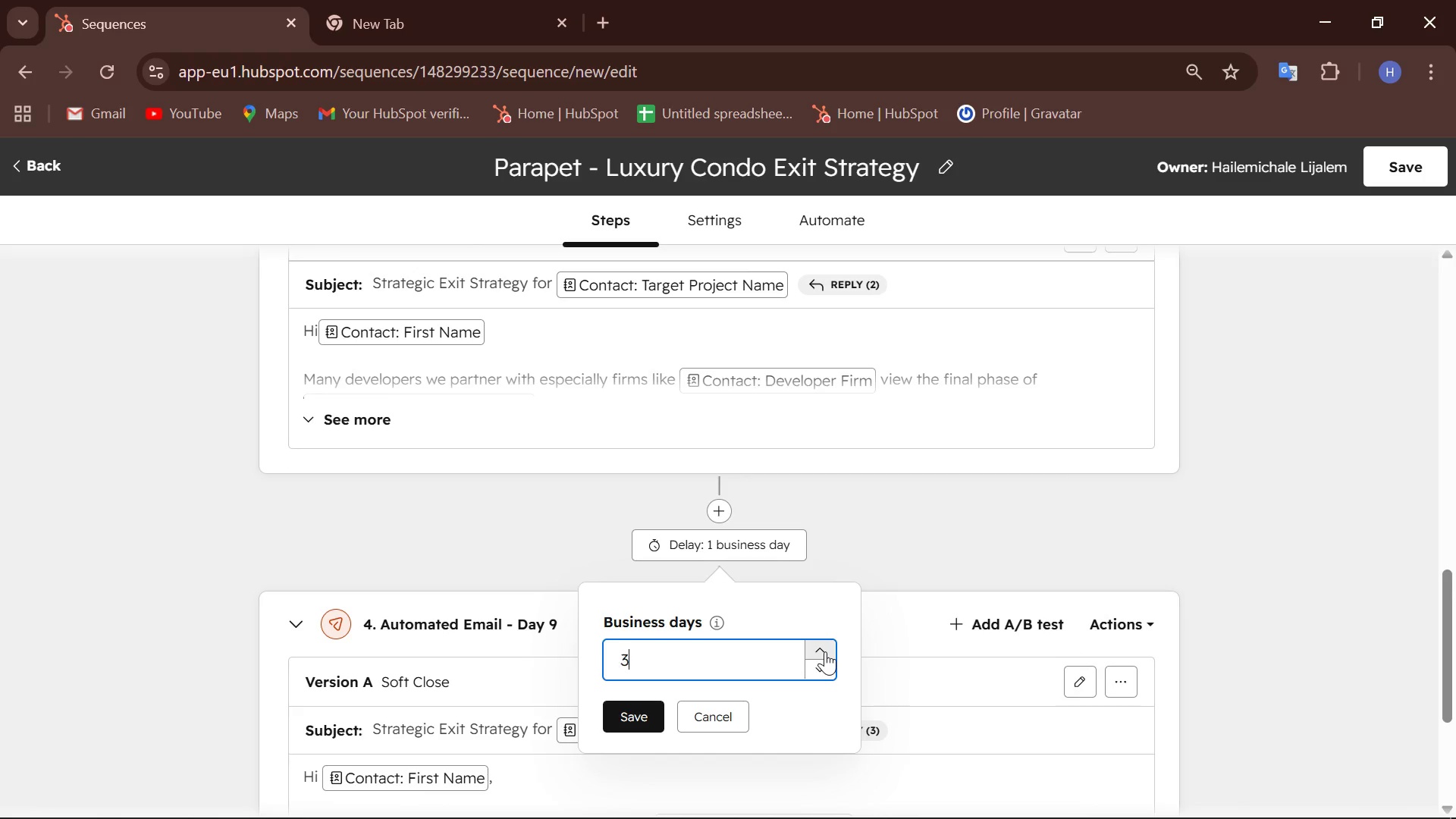 
triple_click([825, 651])
 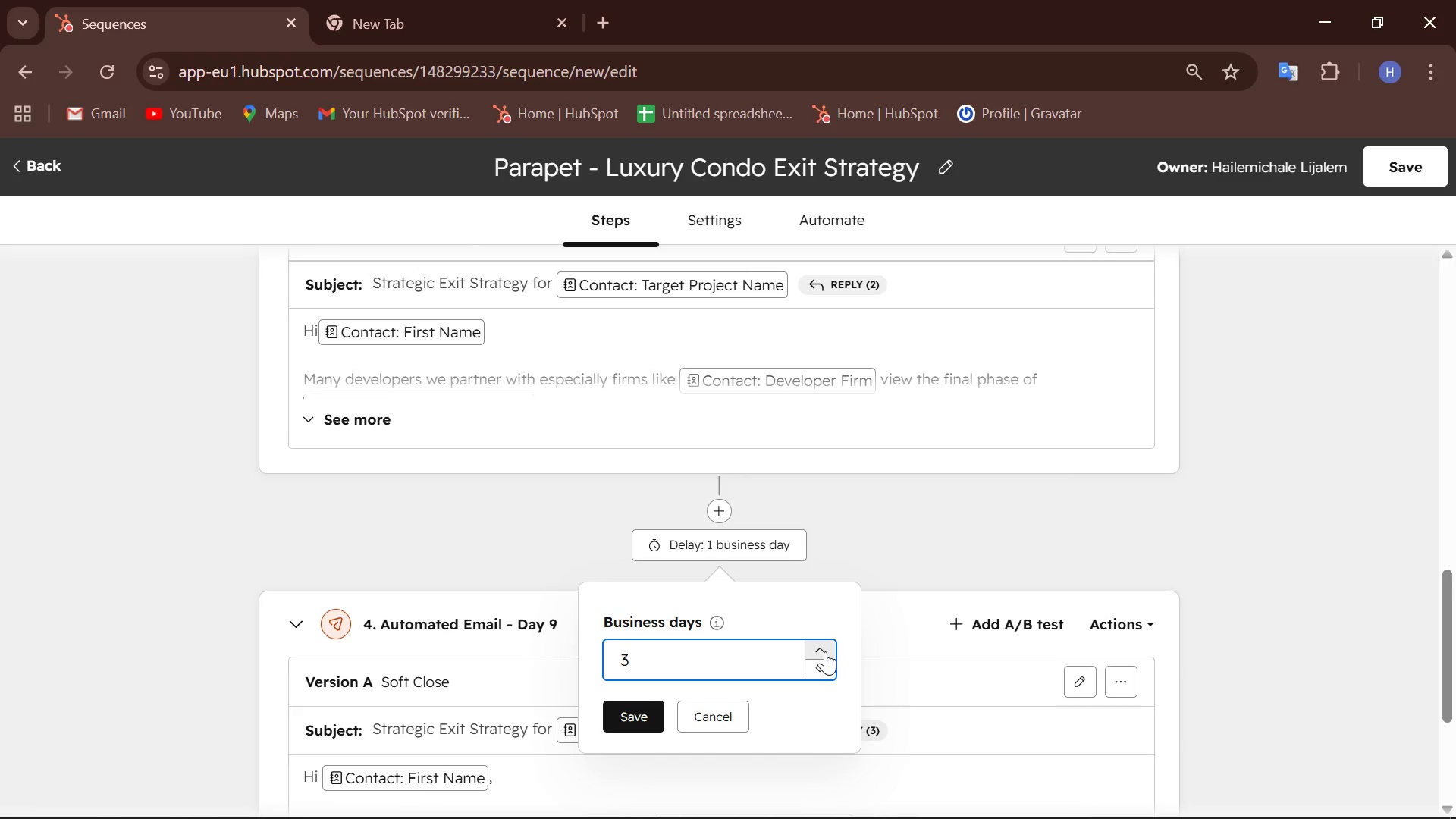 
triple_click([825, 651])
 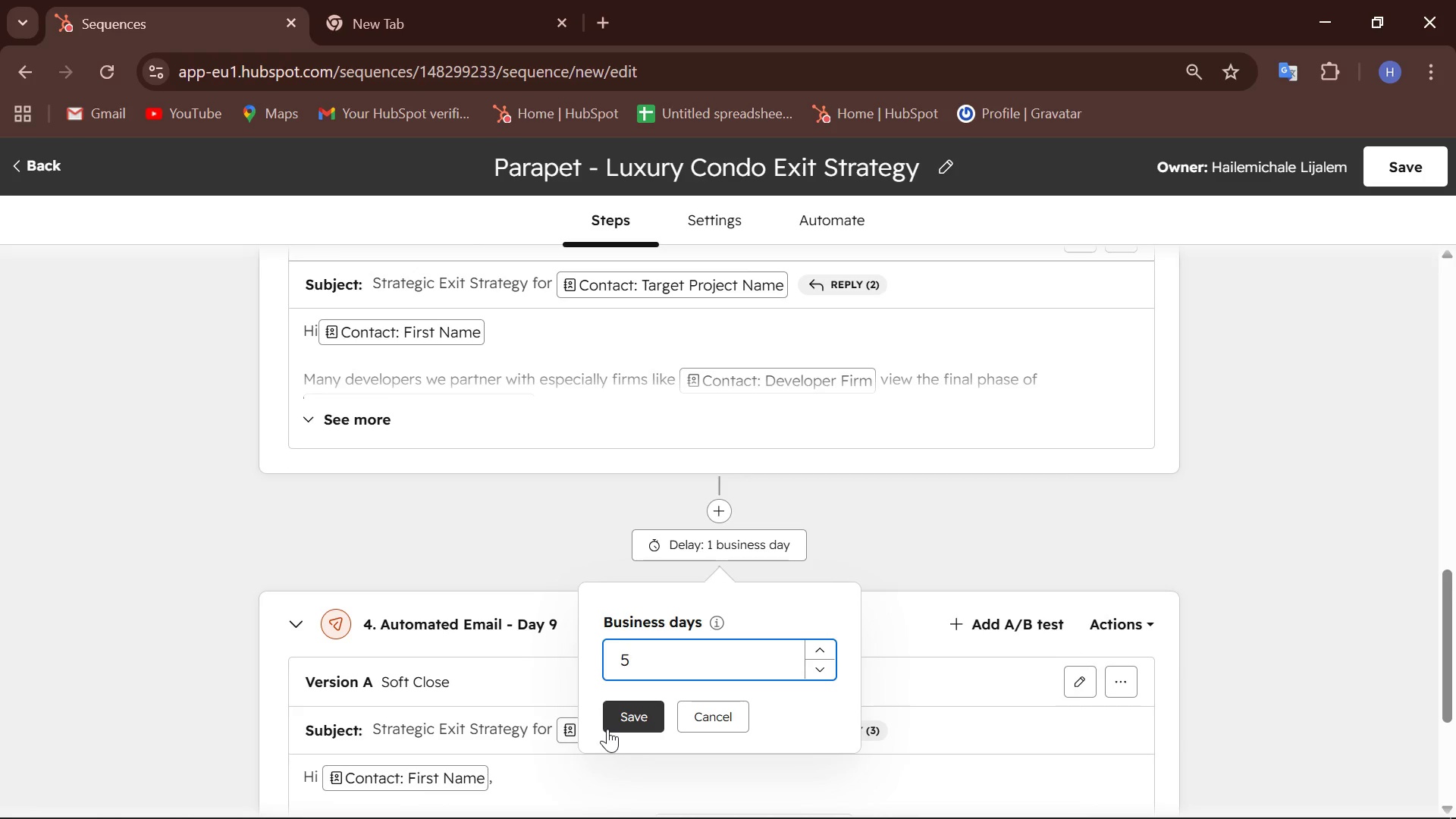 
left_click([639, 713])
 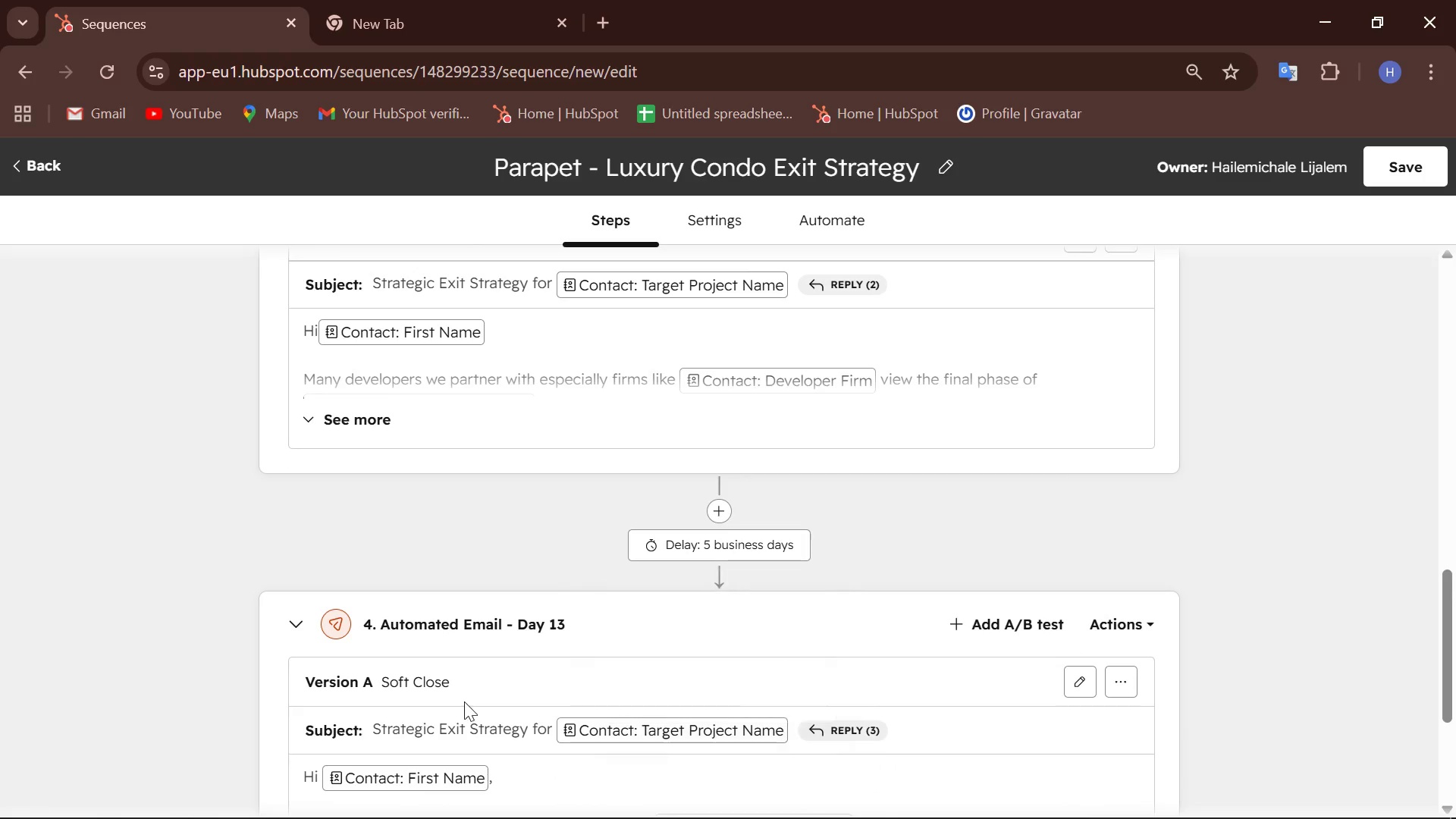 
scroll: coordinate [453, 694], scroll_direction: down, amount: 4.0
 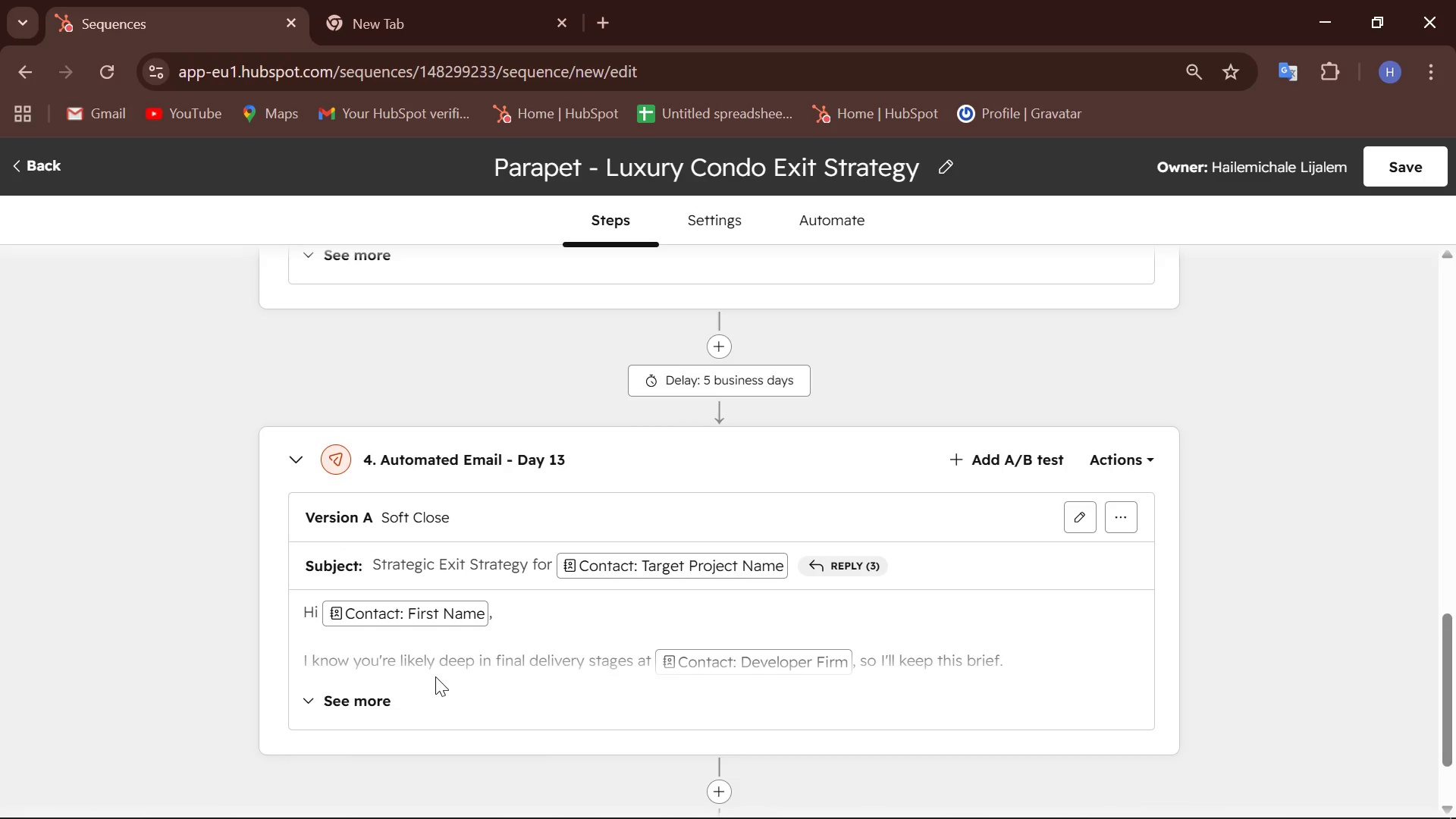 
wait(12.27)
 